 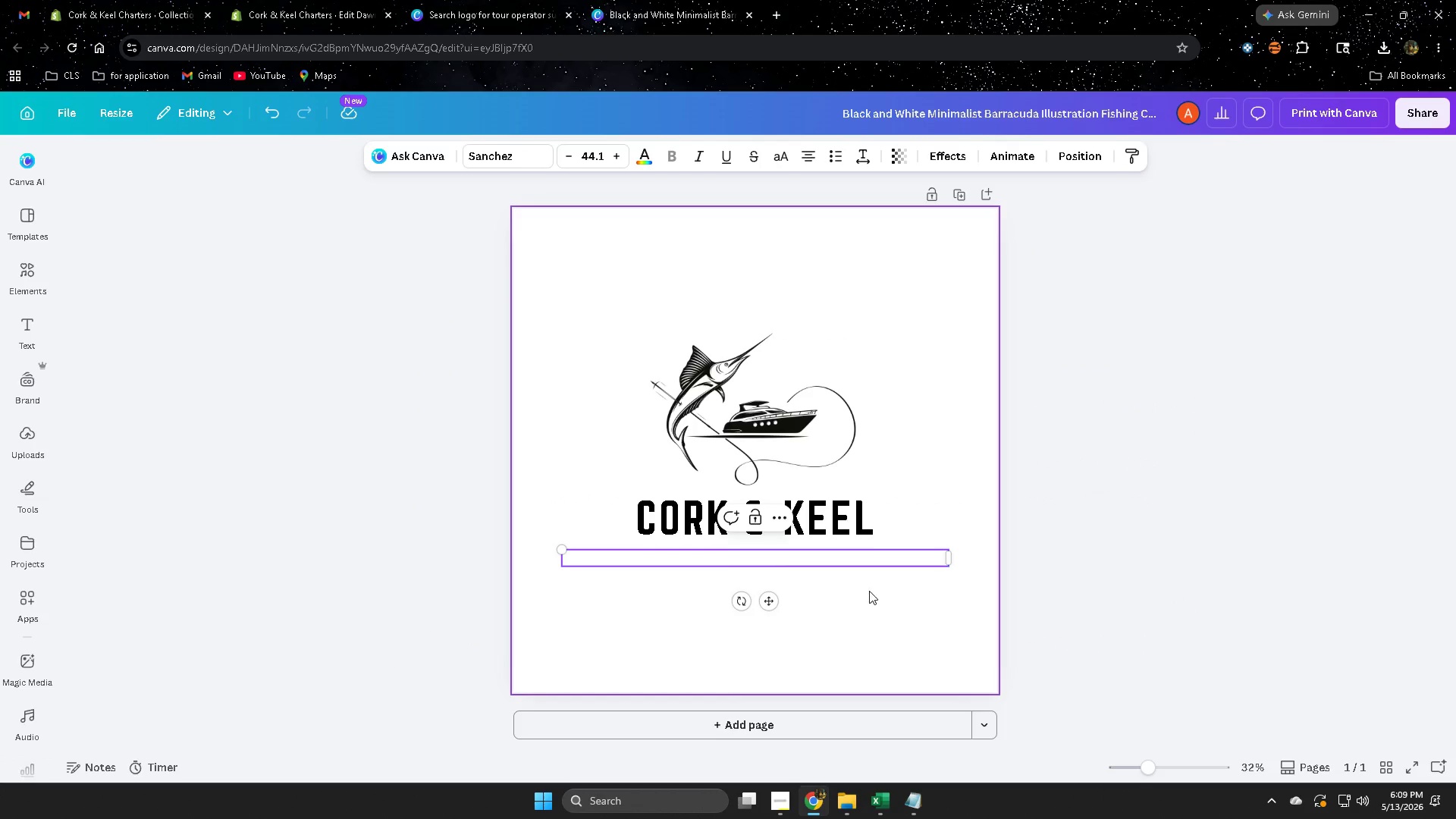 
key(Control+V)
 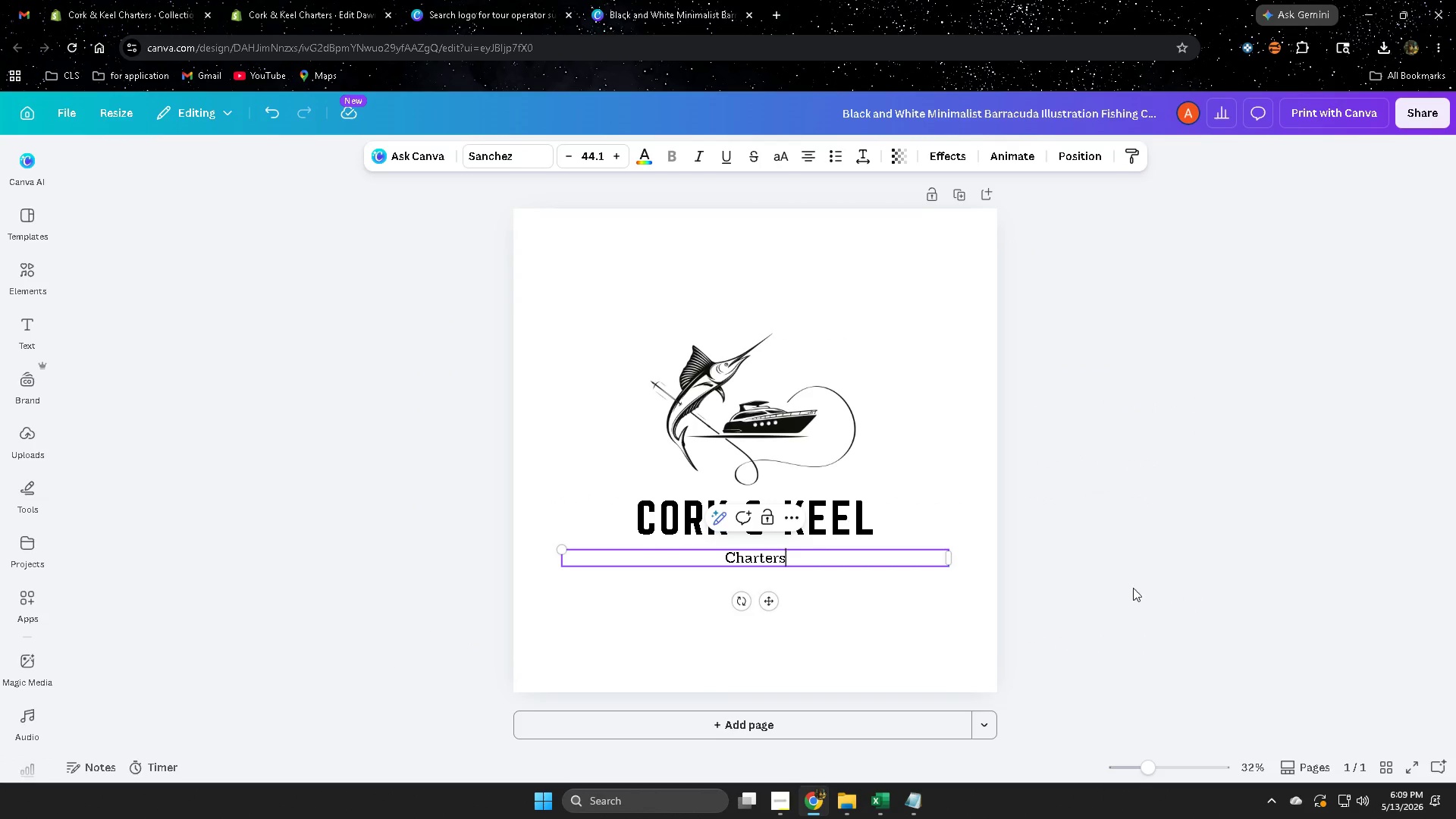 
left_click([1163, 579])
 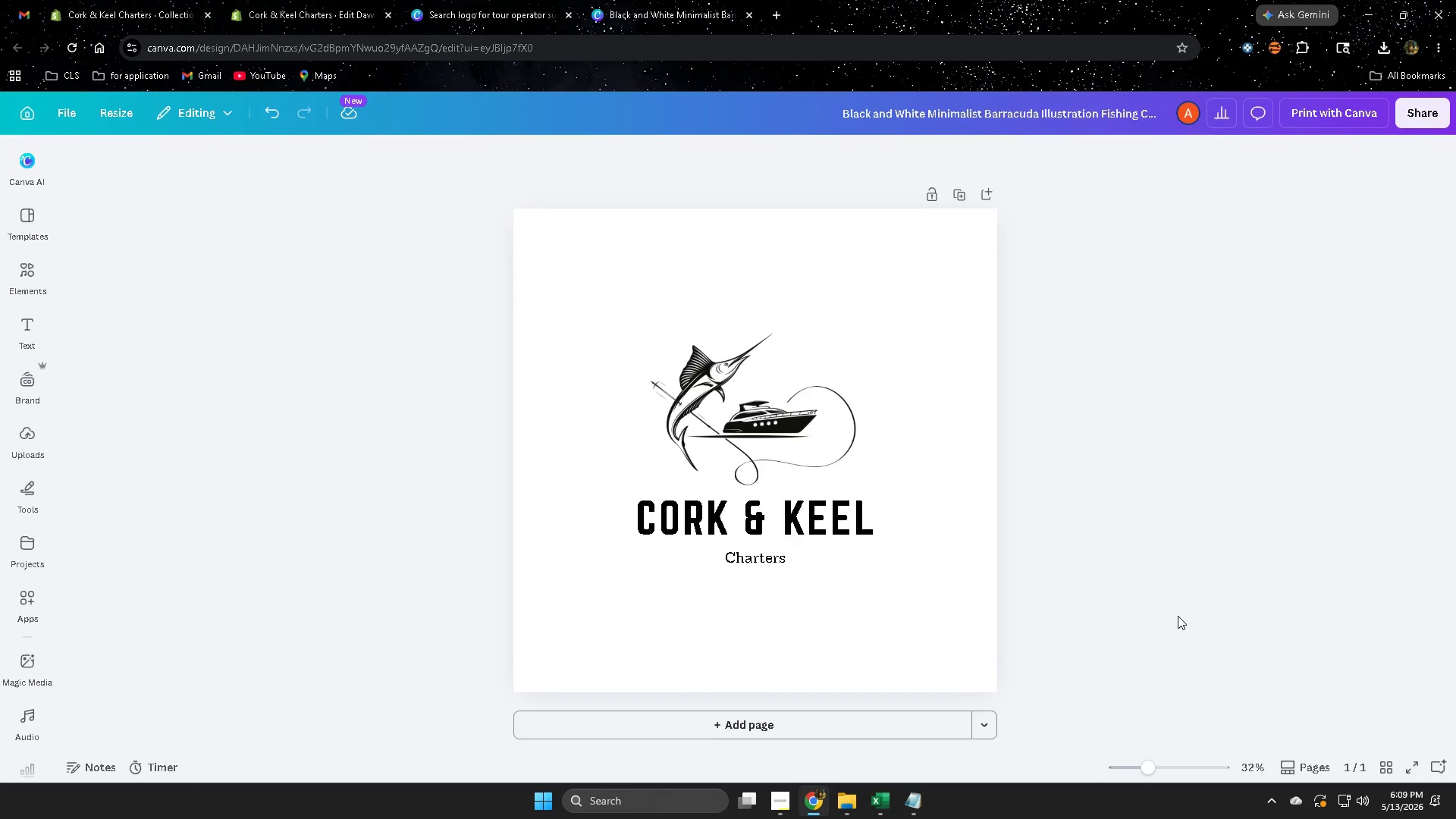 
wait(8.14)
 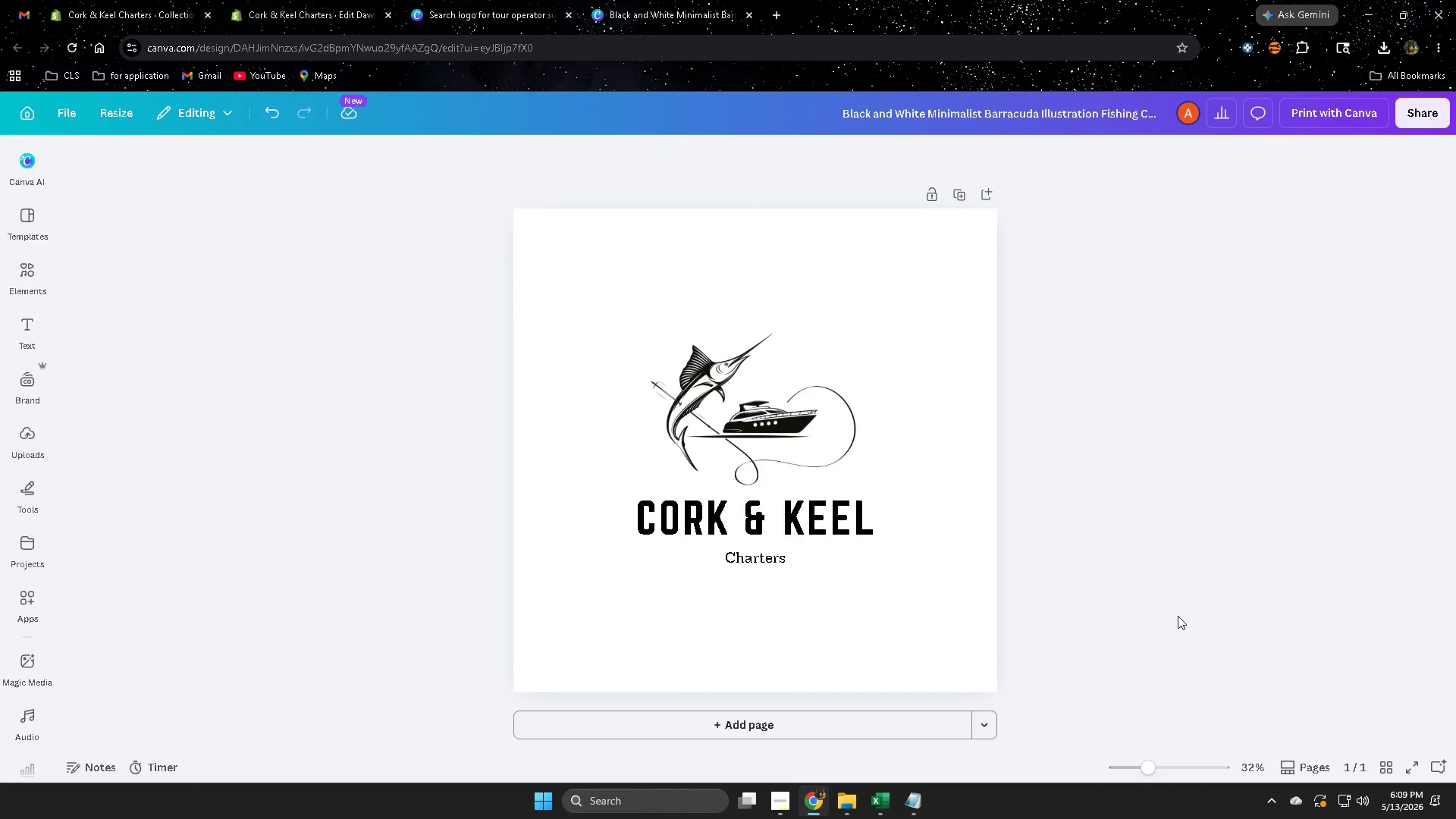 
left_click([1425, 114])
 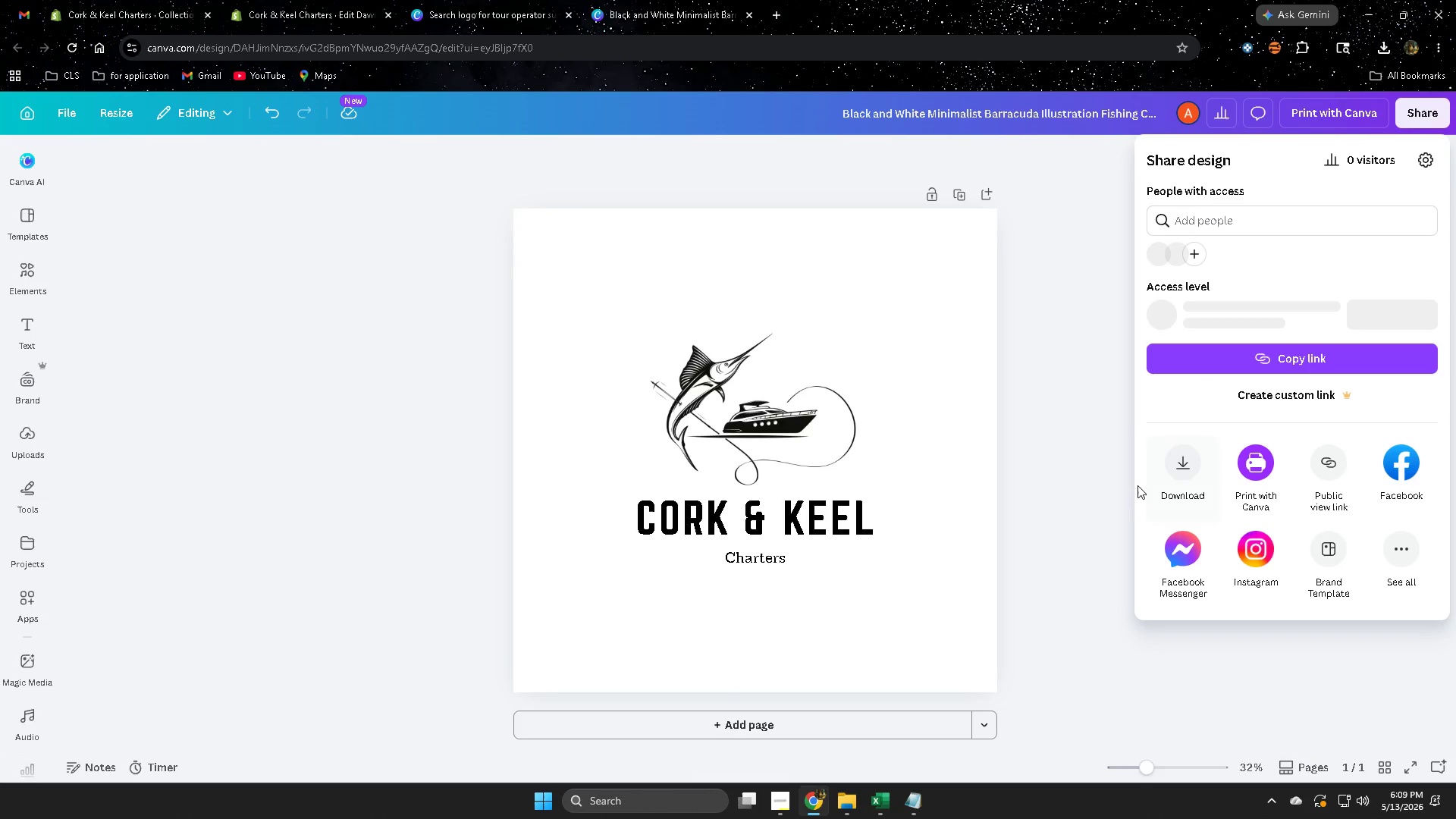 
left_click([1194, 466])
 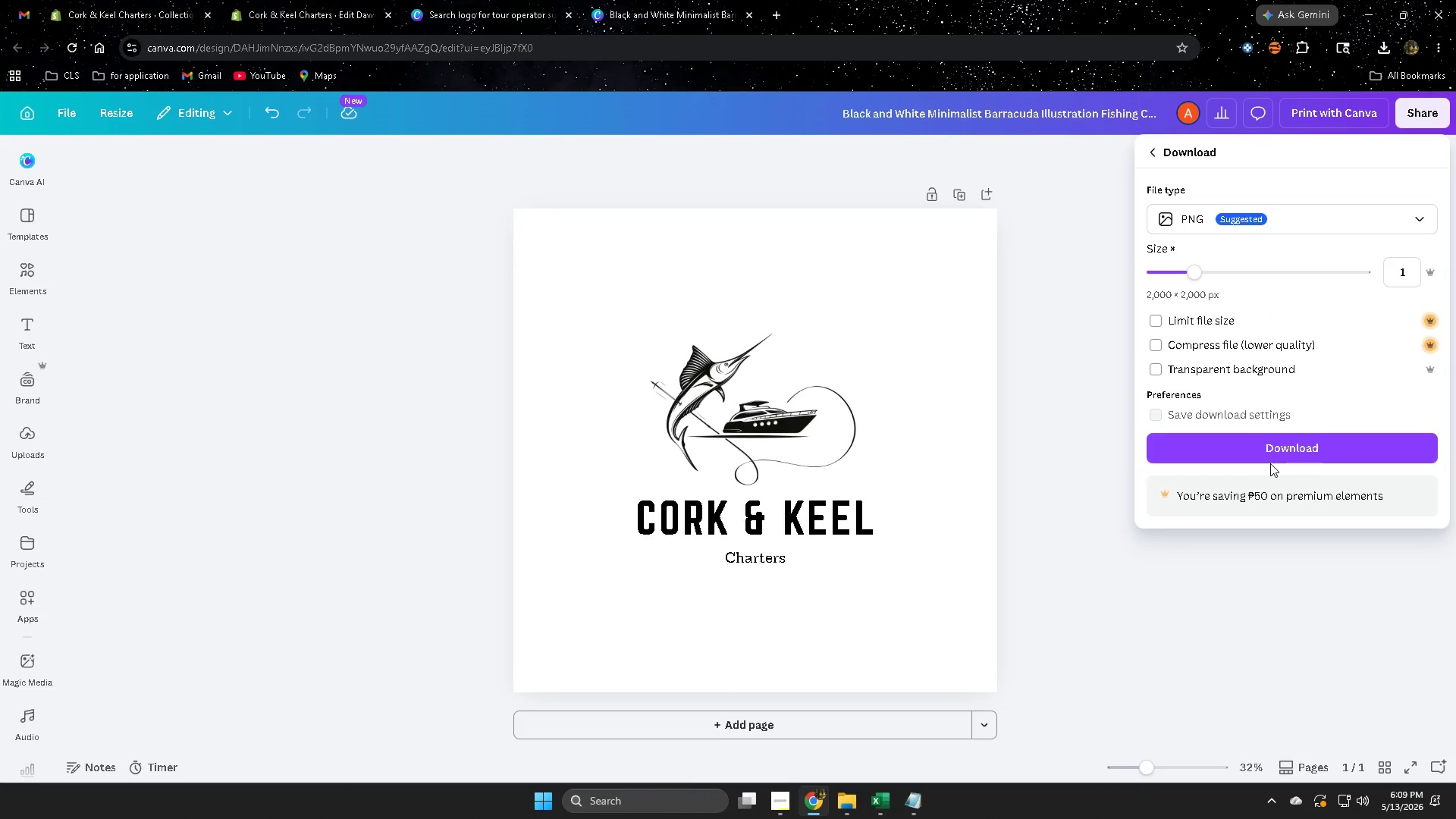 
left_click([1279, 447])
 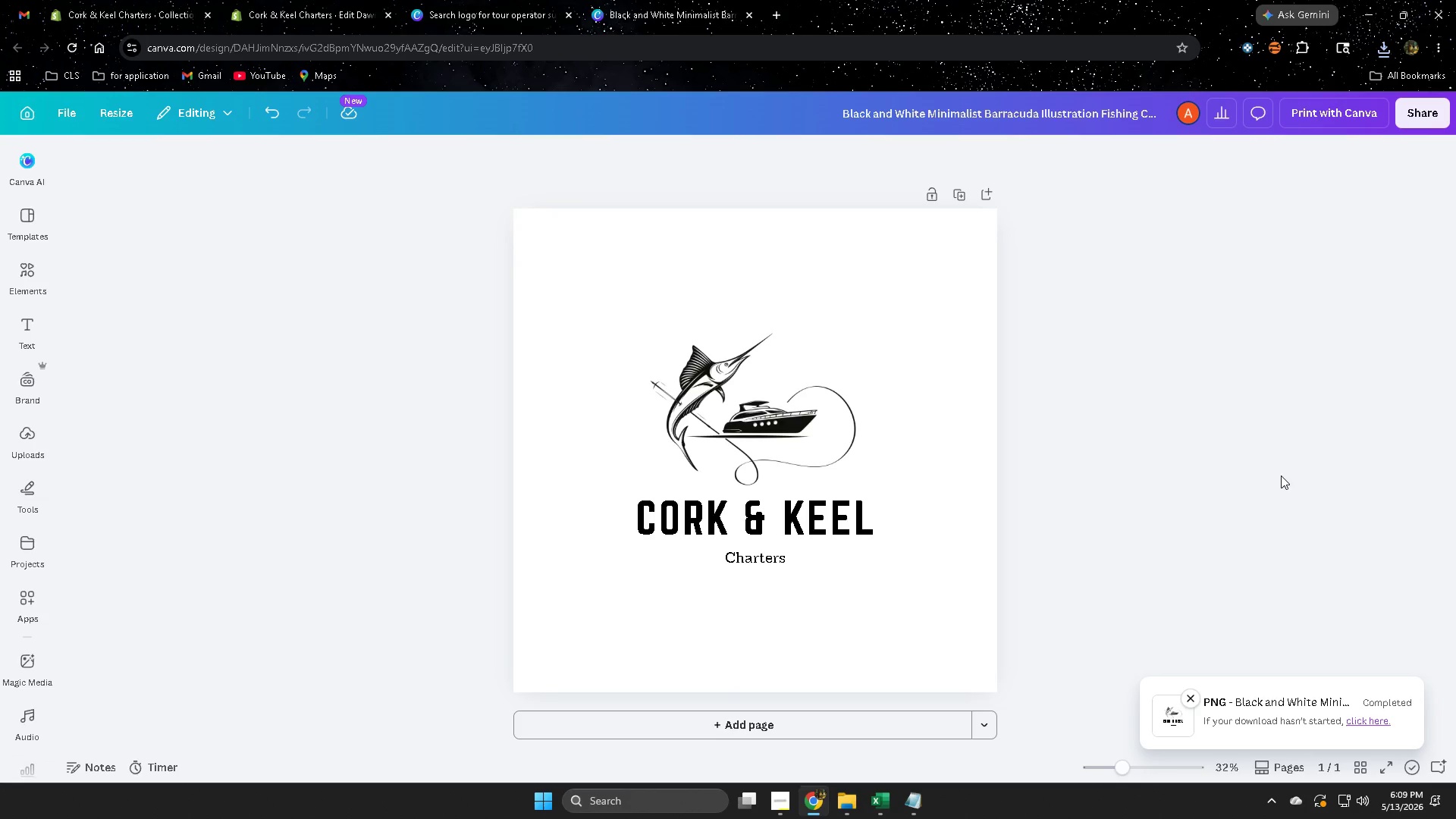 
wait(14.35)
 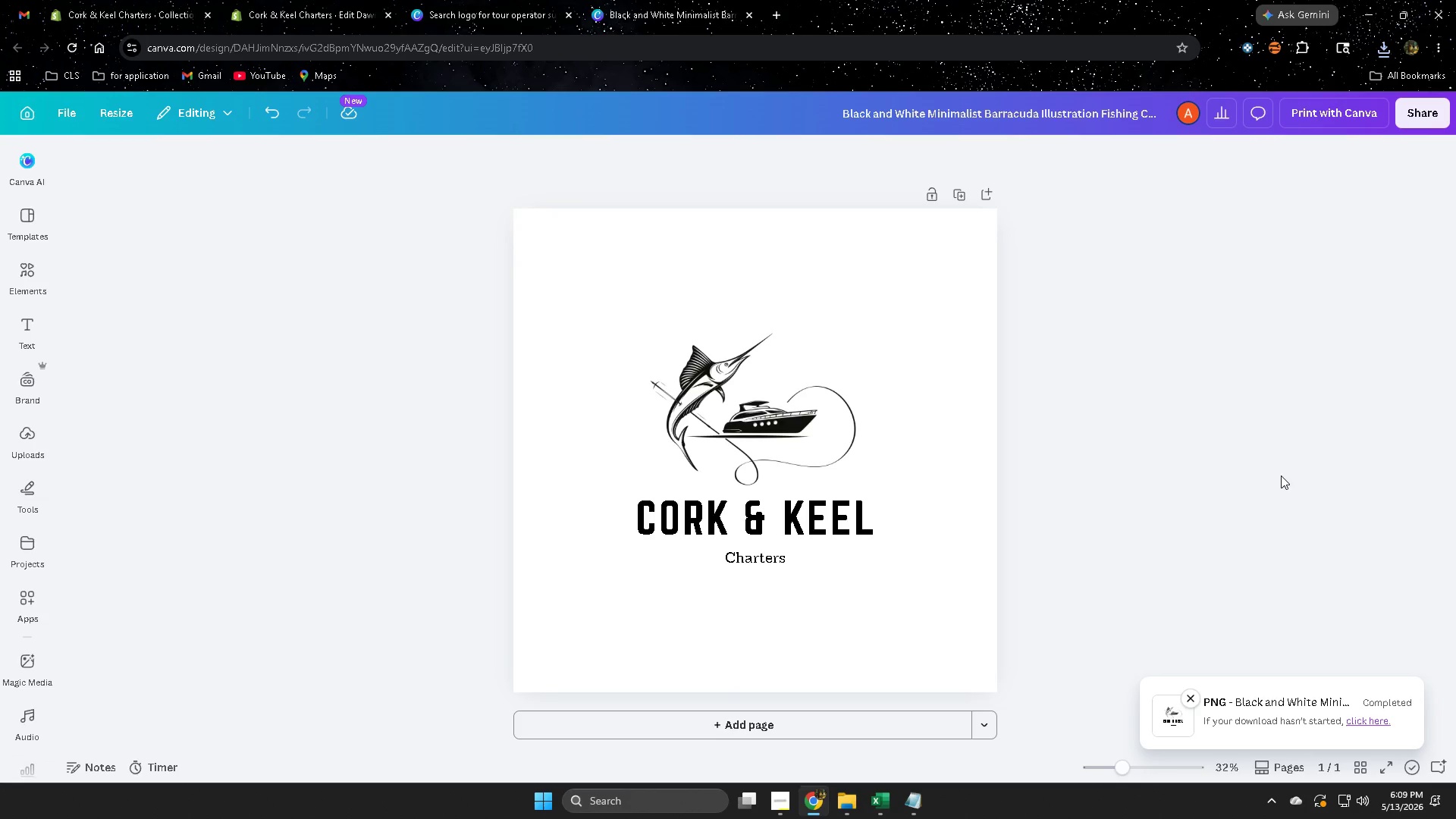 
mouse_move([601, 6])
 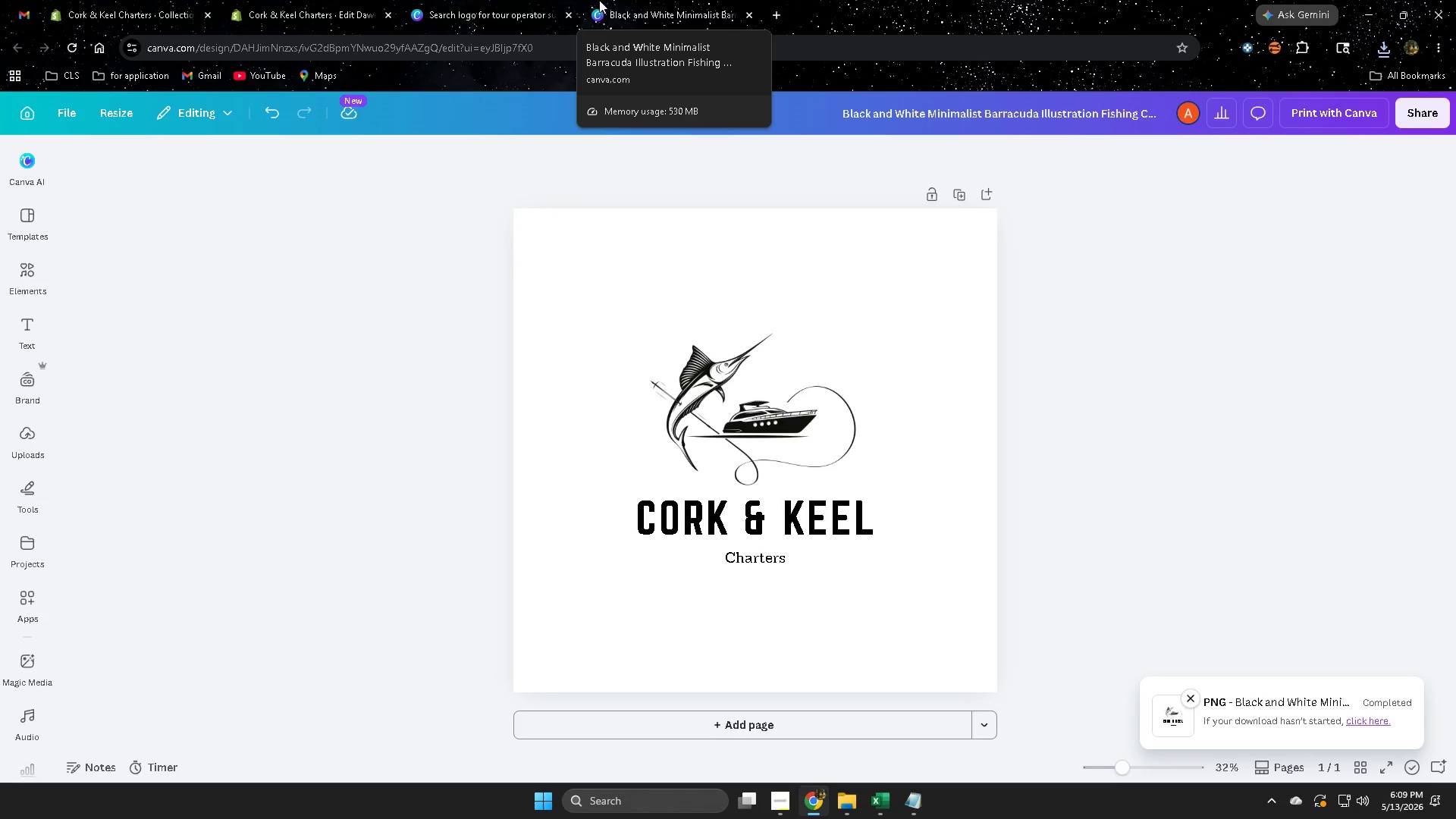 
left_click([647, 8])
 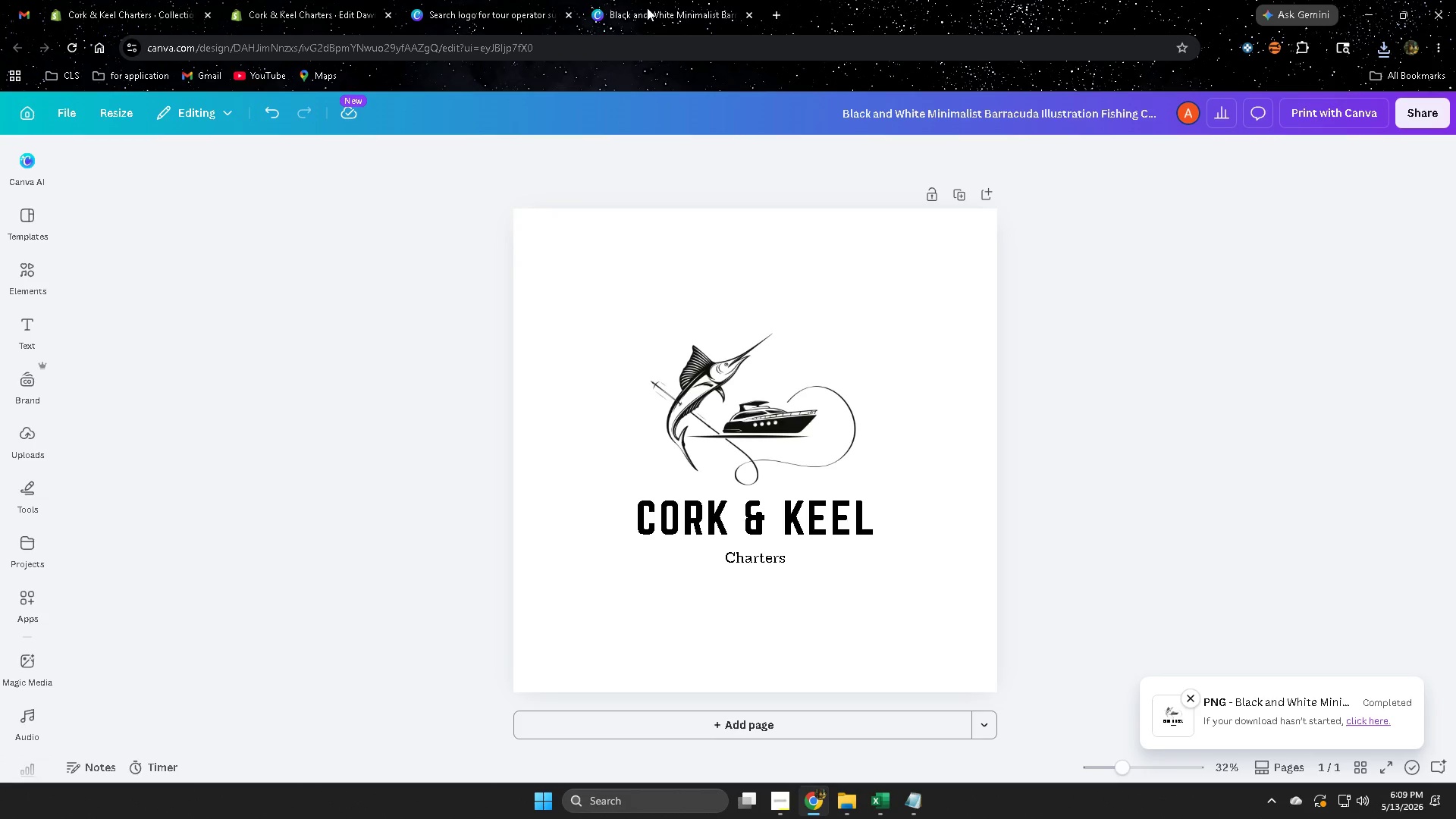 
key(Control+W)
 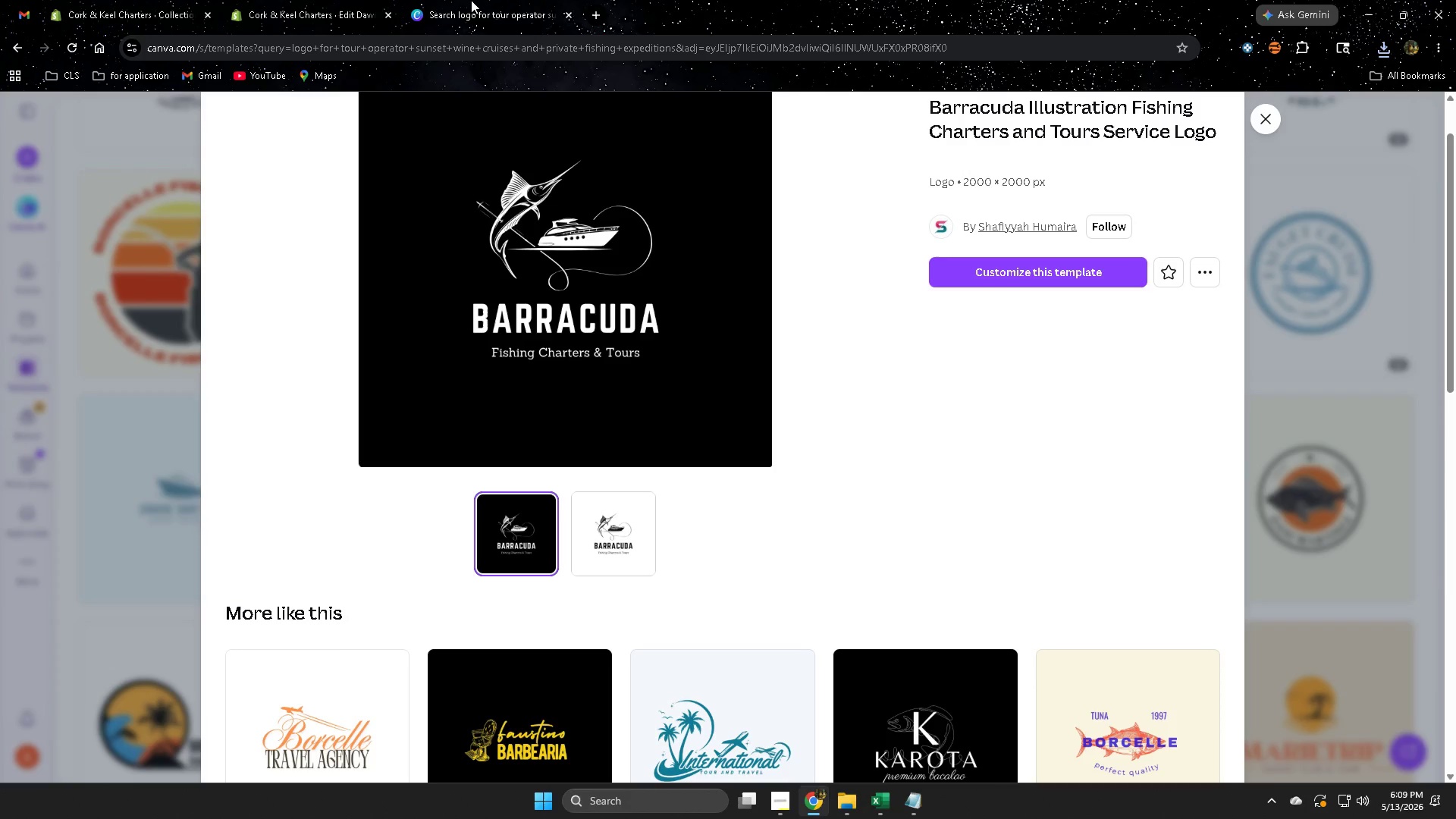 
left_click([478, 0])
 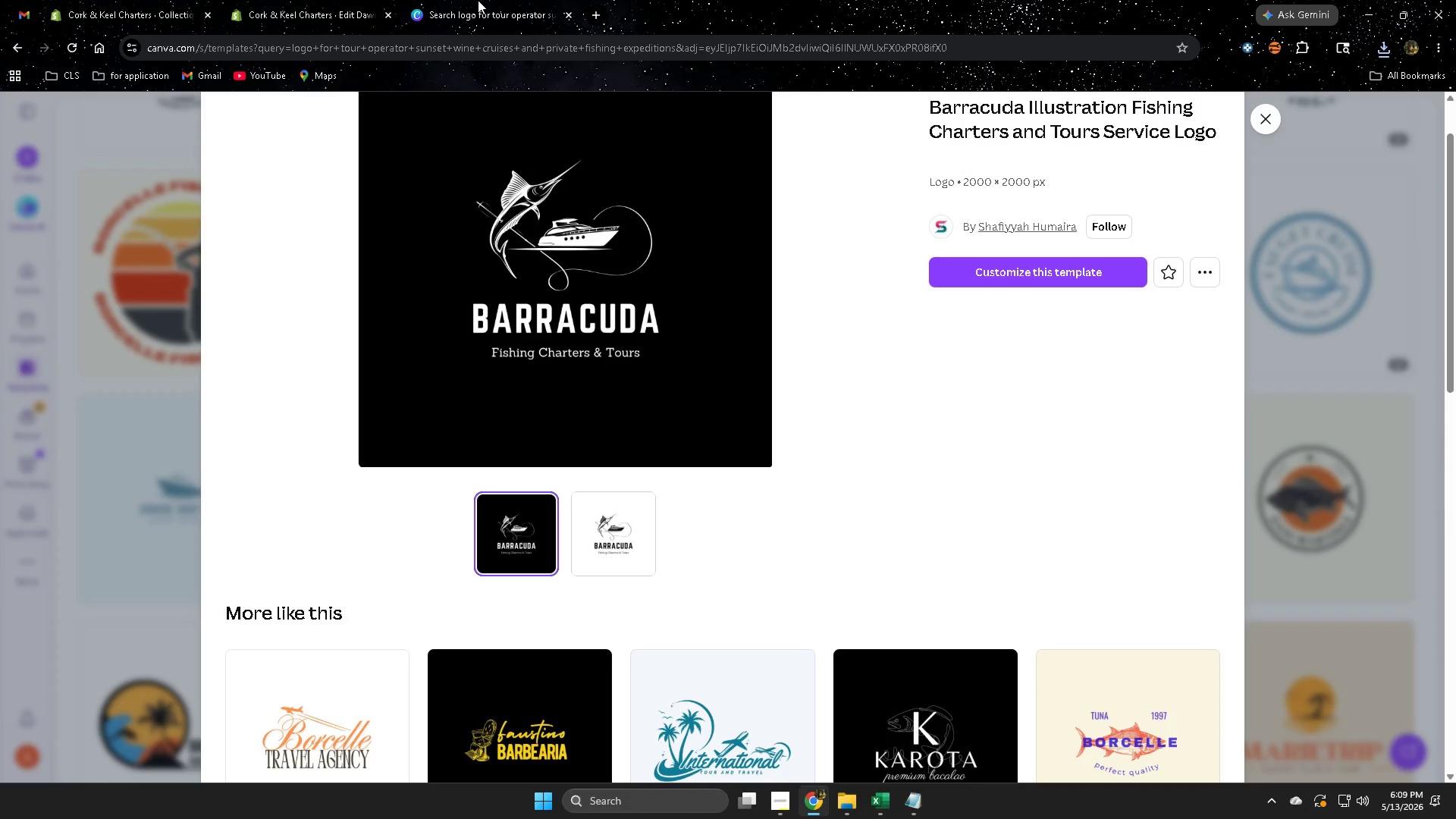 
key(Control+W)
 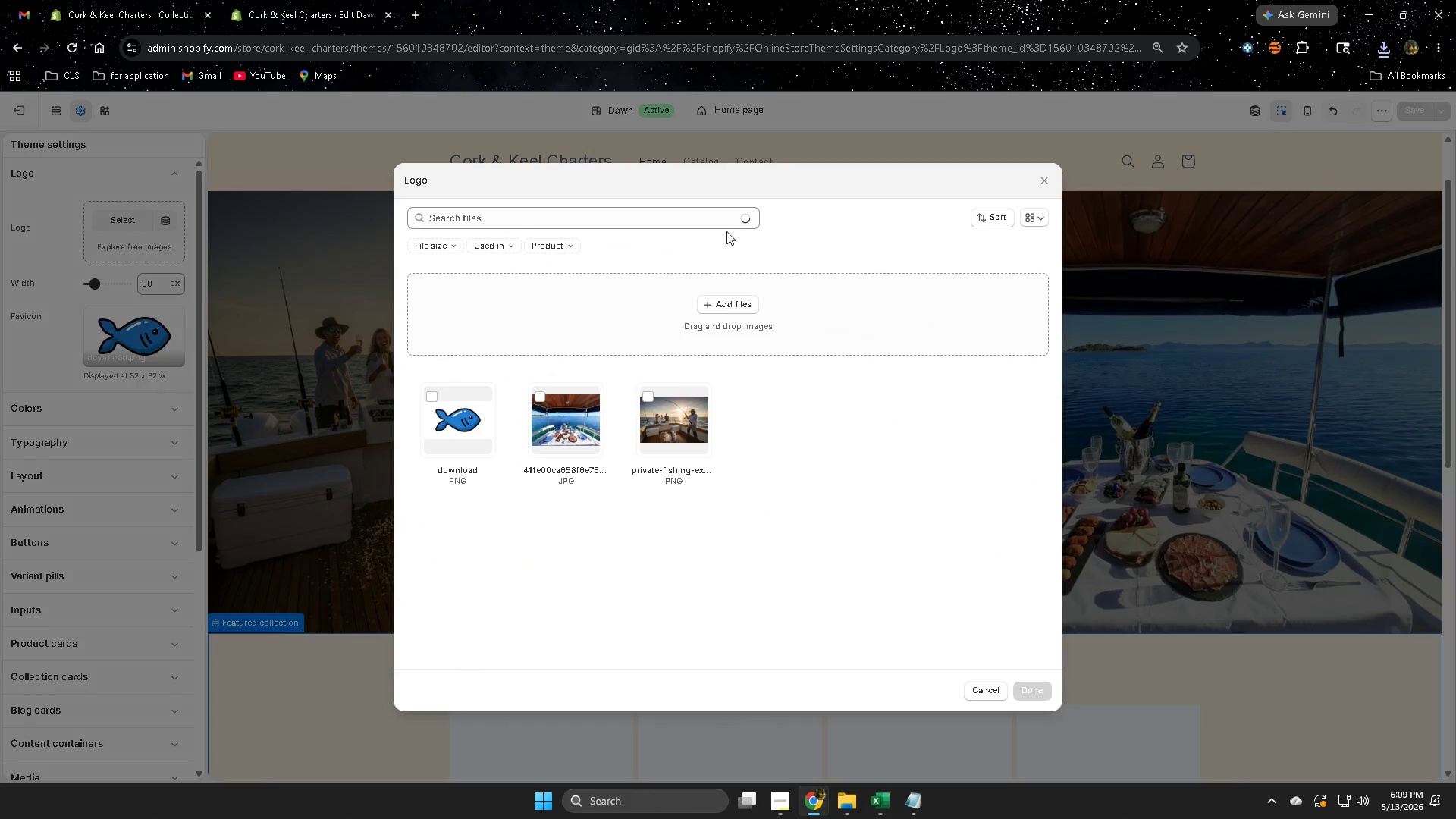 
left_click([1387, 53])
 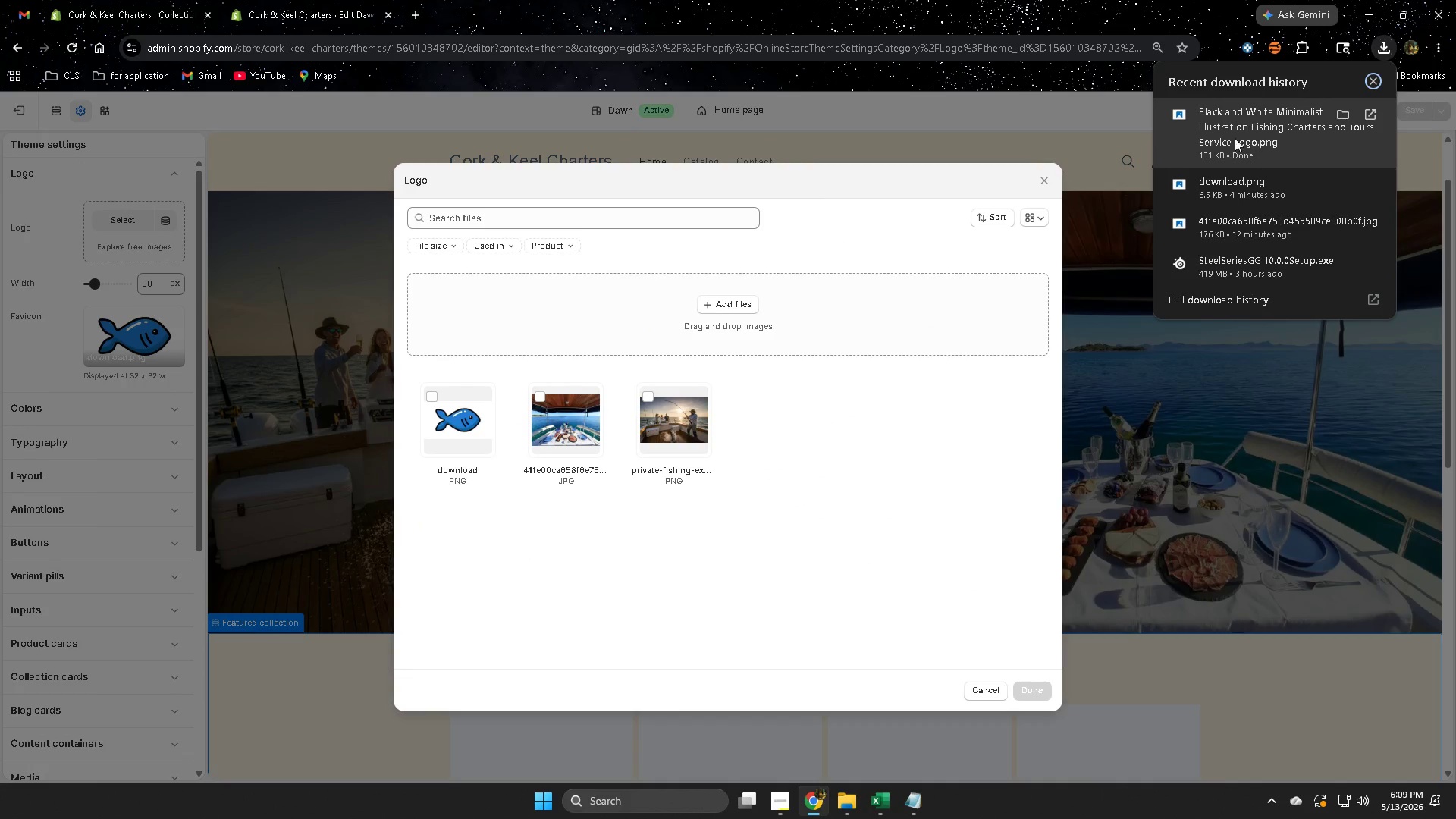 
left_click_drag(start_coordinate=[1232, 127], to_coordinate=[681, 420])
 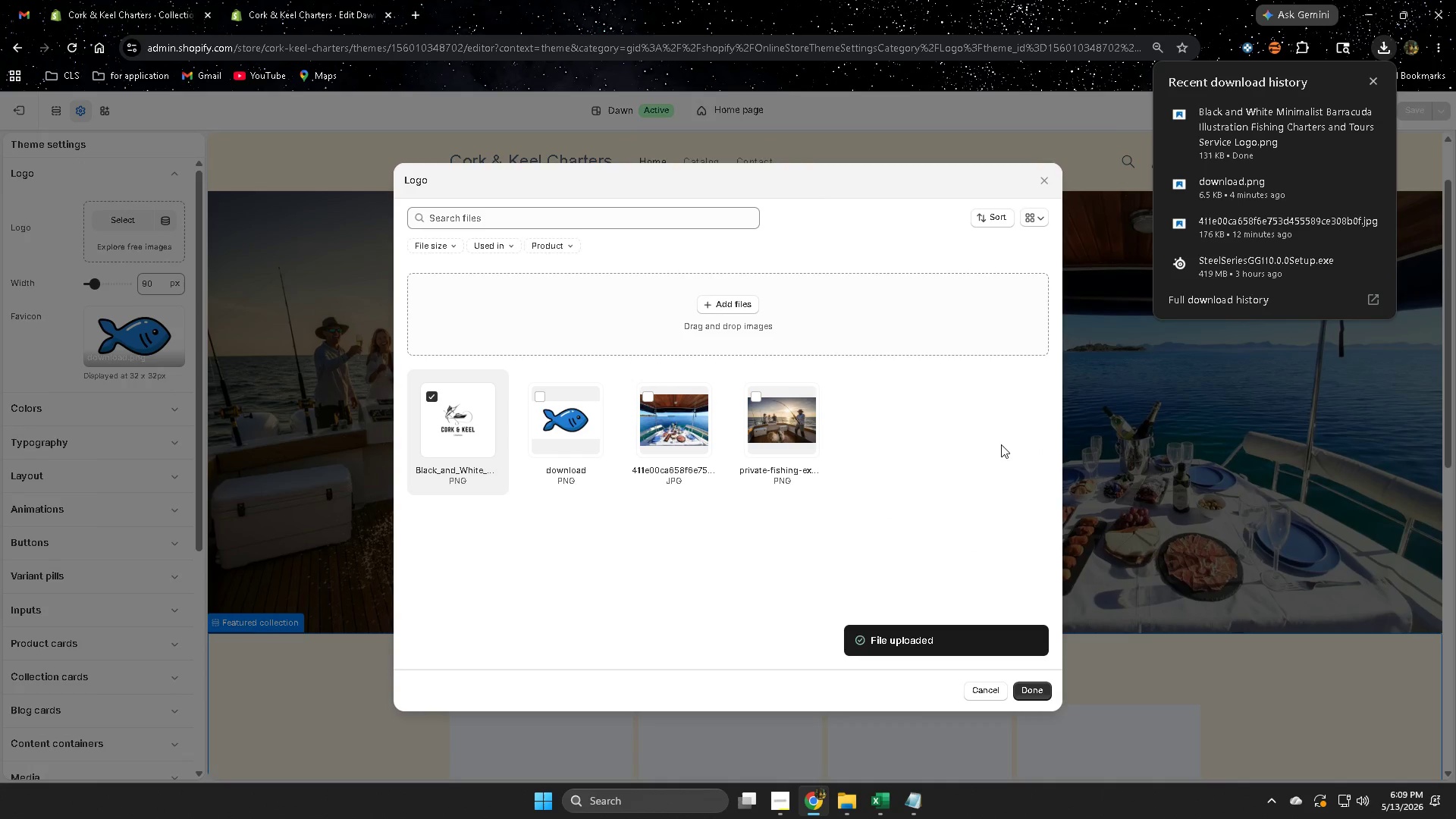 
wait(7.98)
 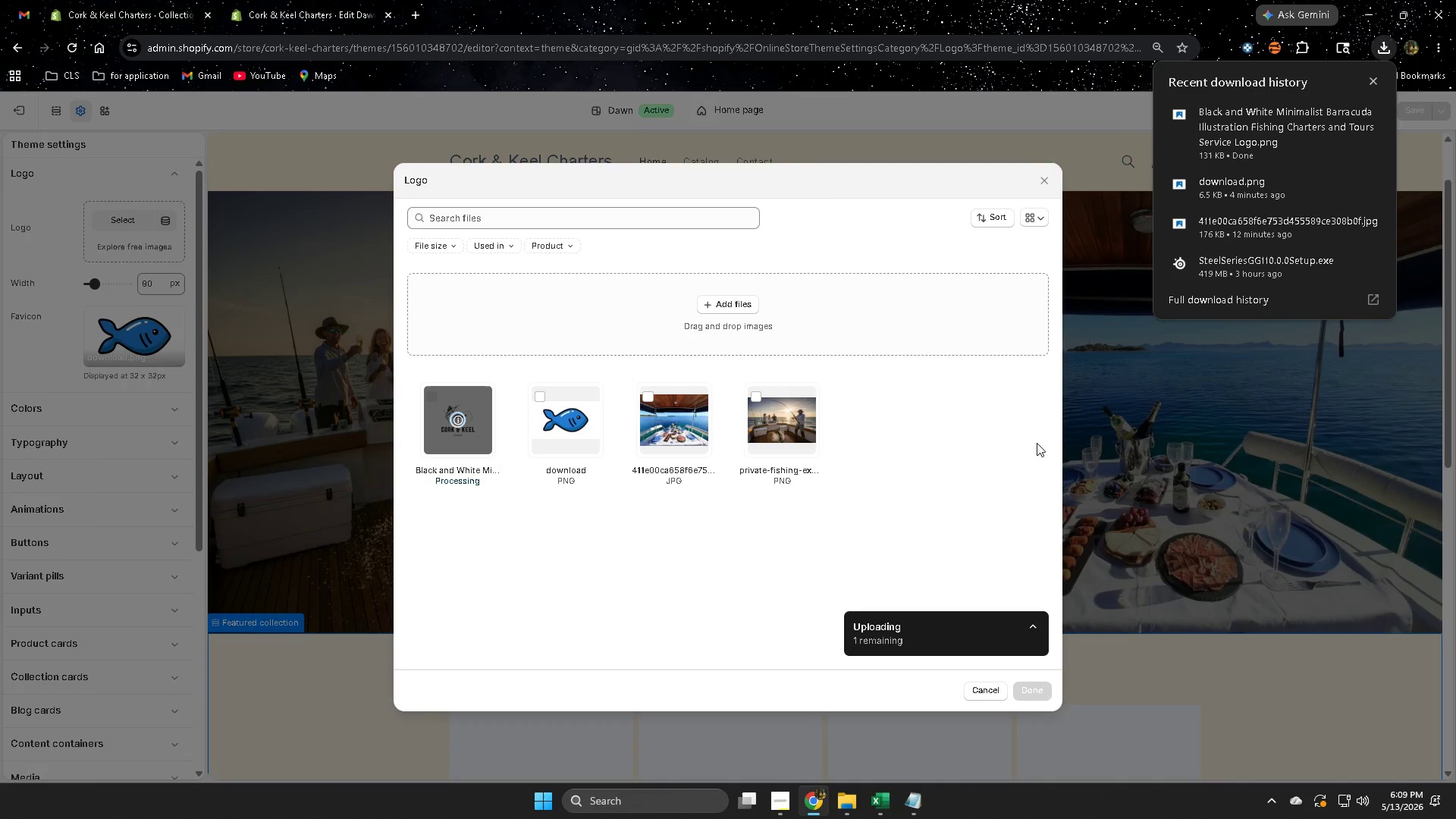 
left_click([1041, 181])
 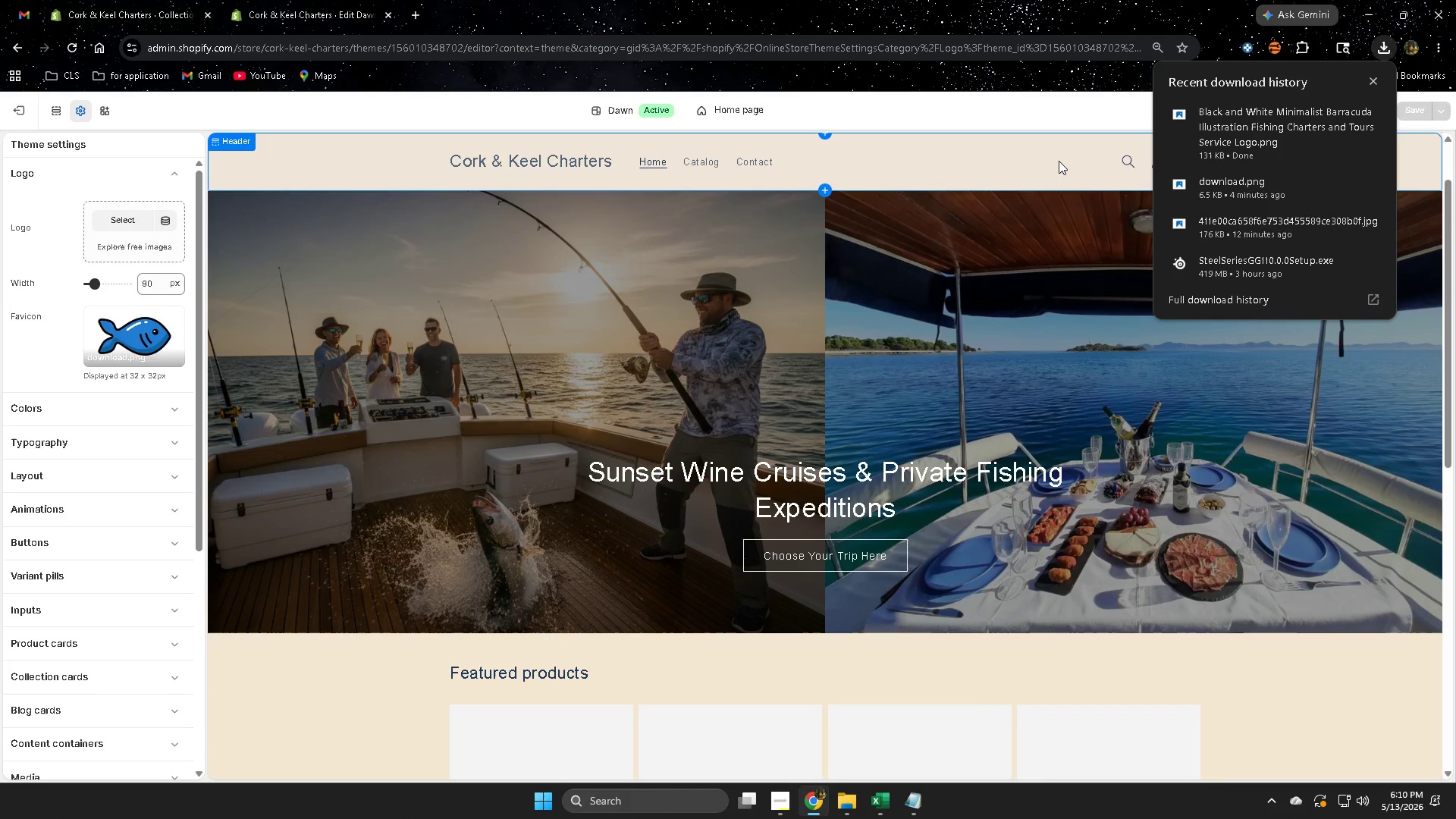 
wait(8.8)
 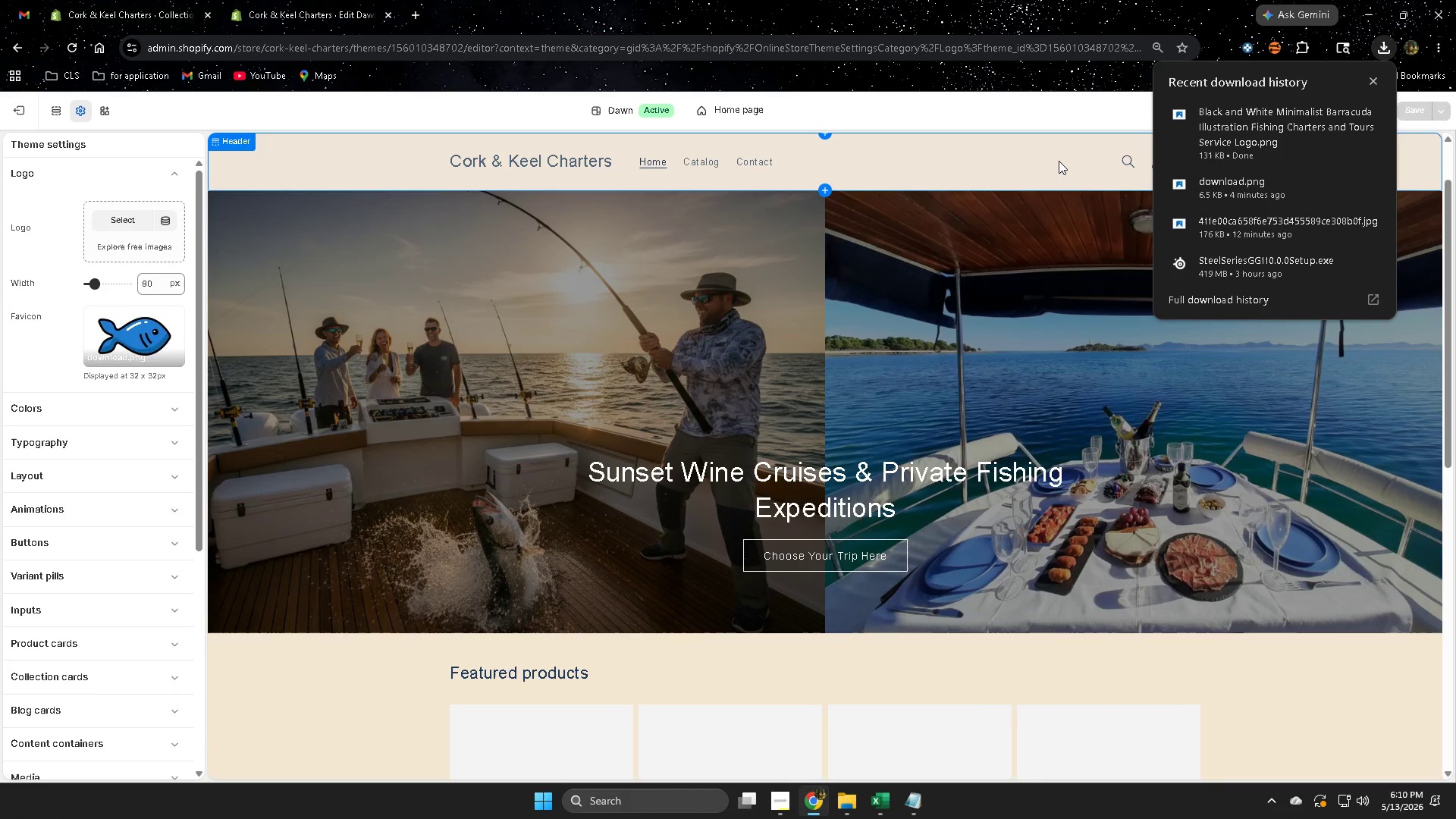 
left_click([1085, 0])
 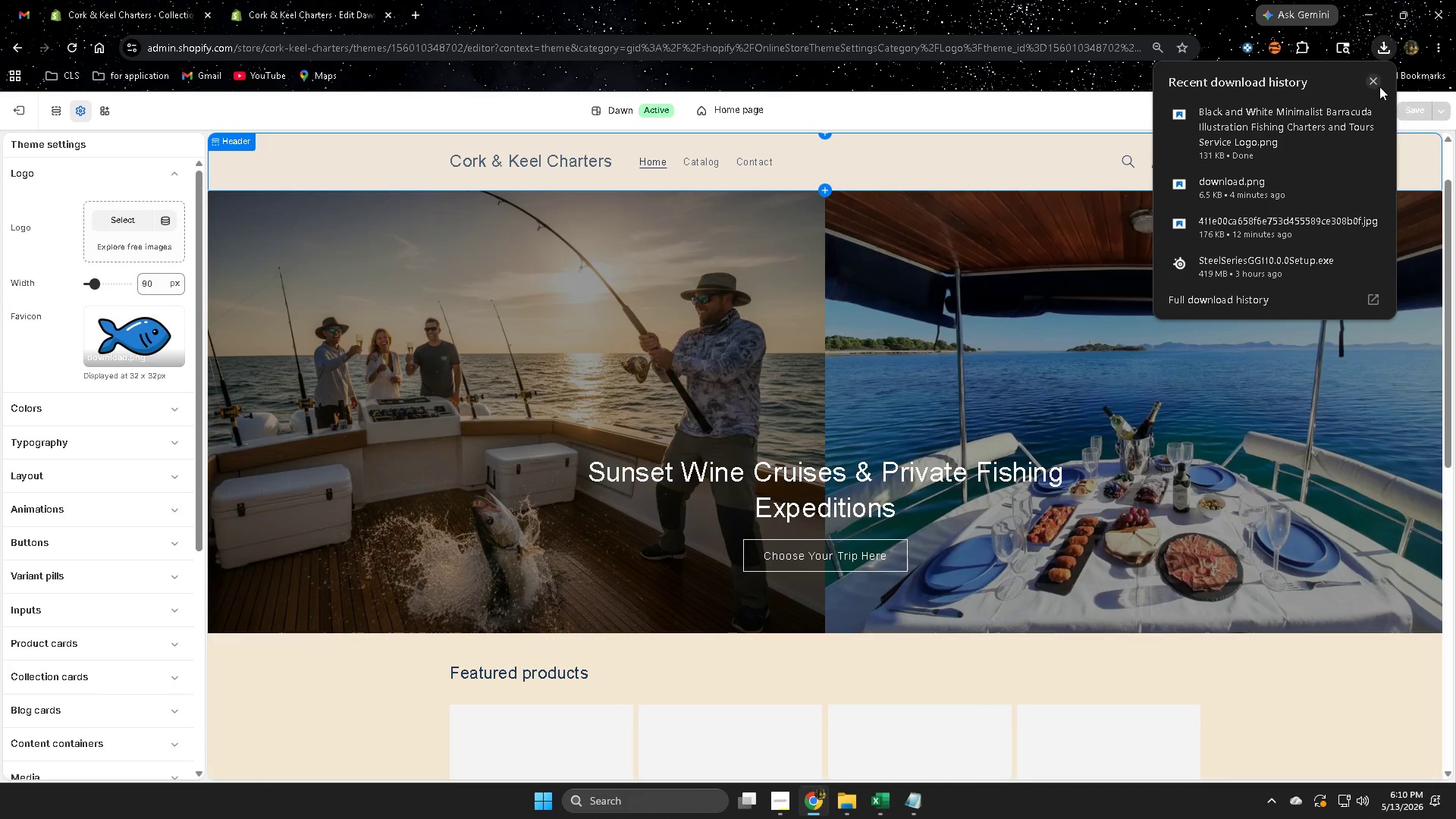 
left_click([1374, 83])
 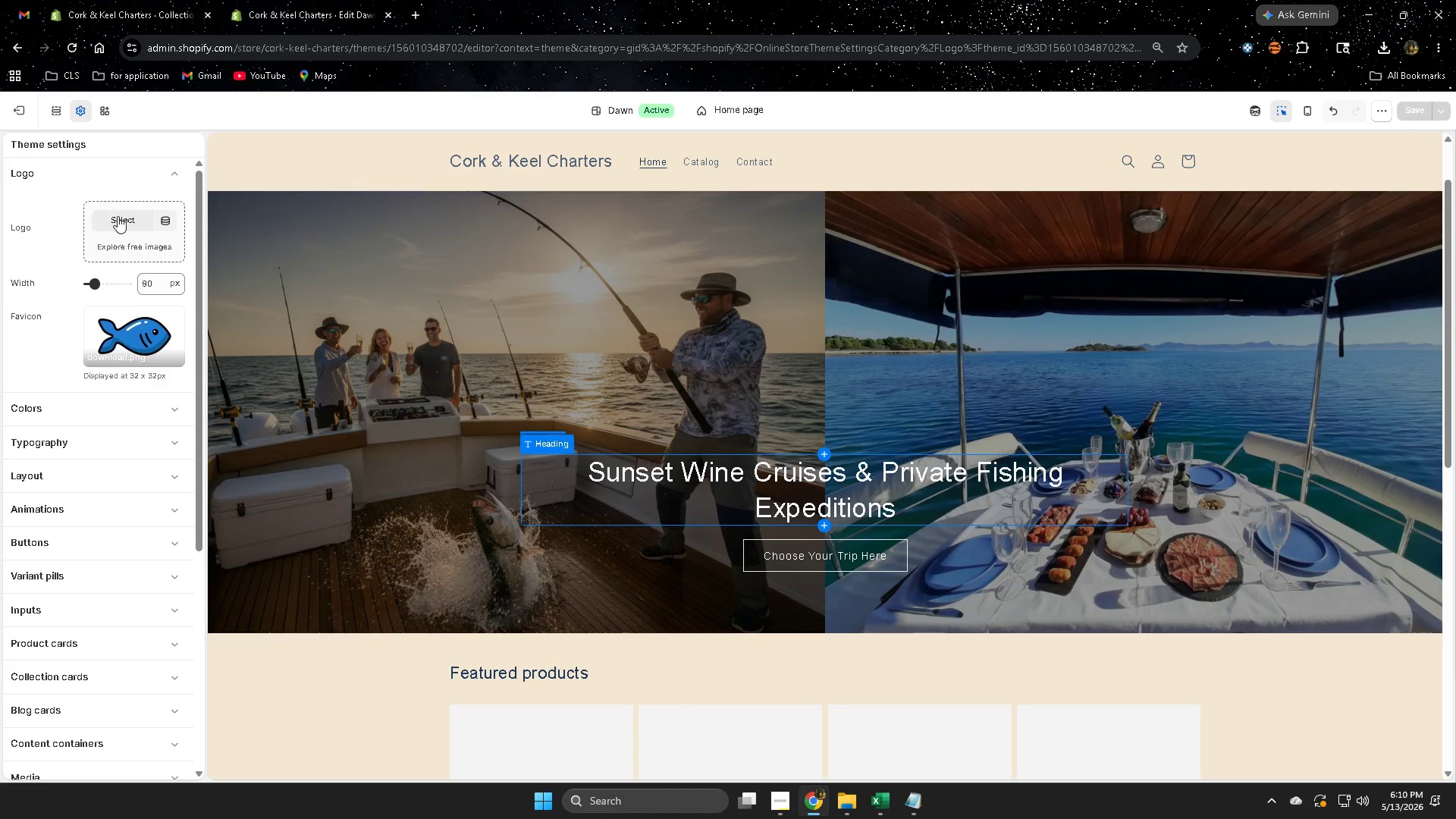 
left_click([118, 216])
 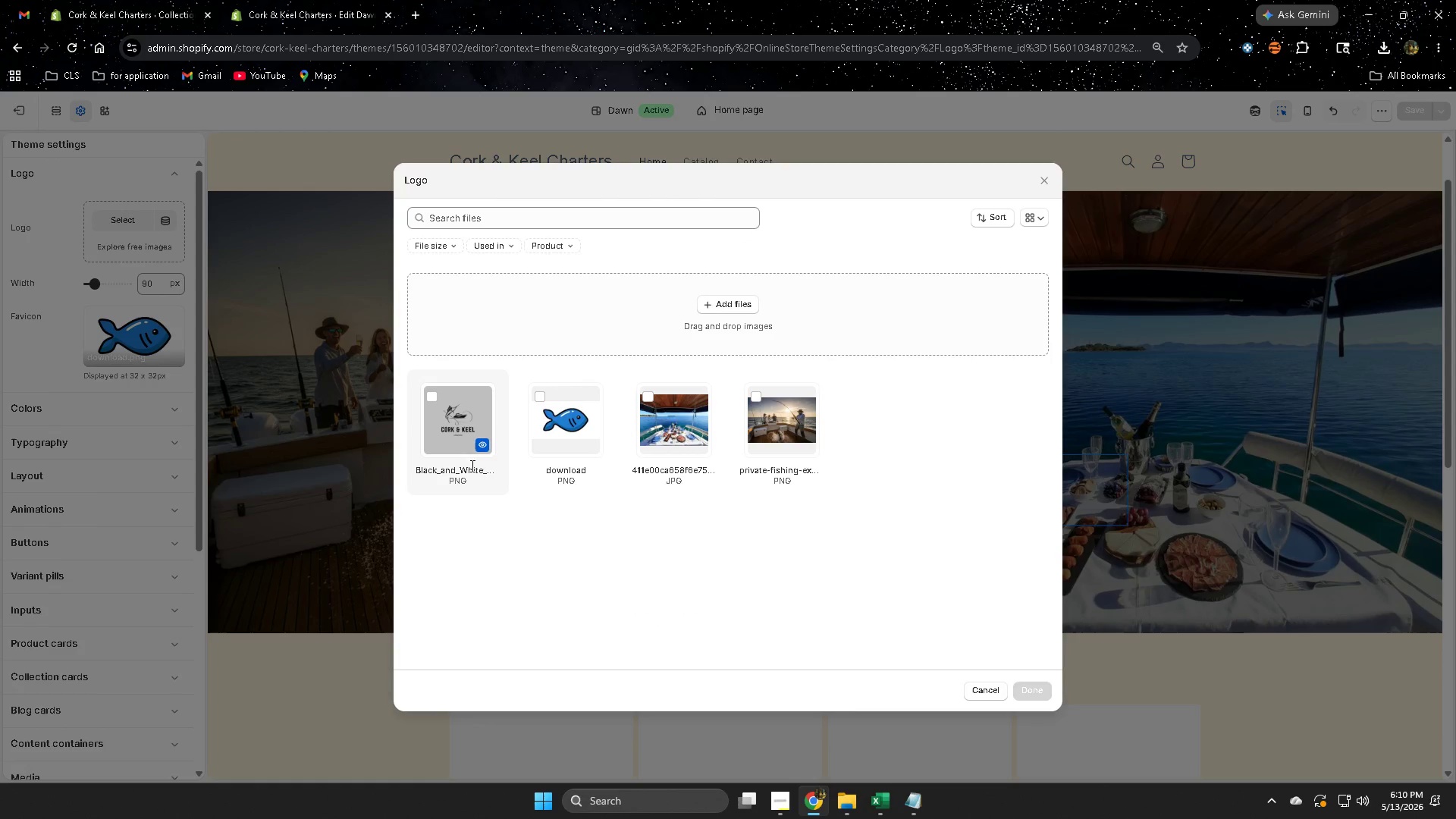 
left_click([427, 396])
 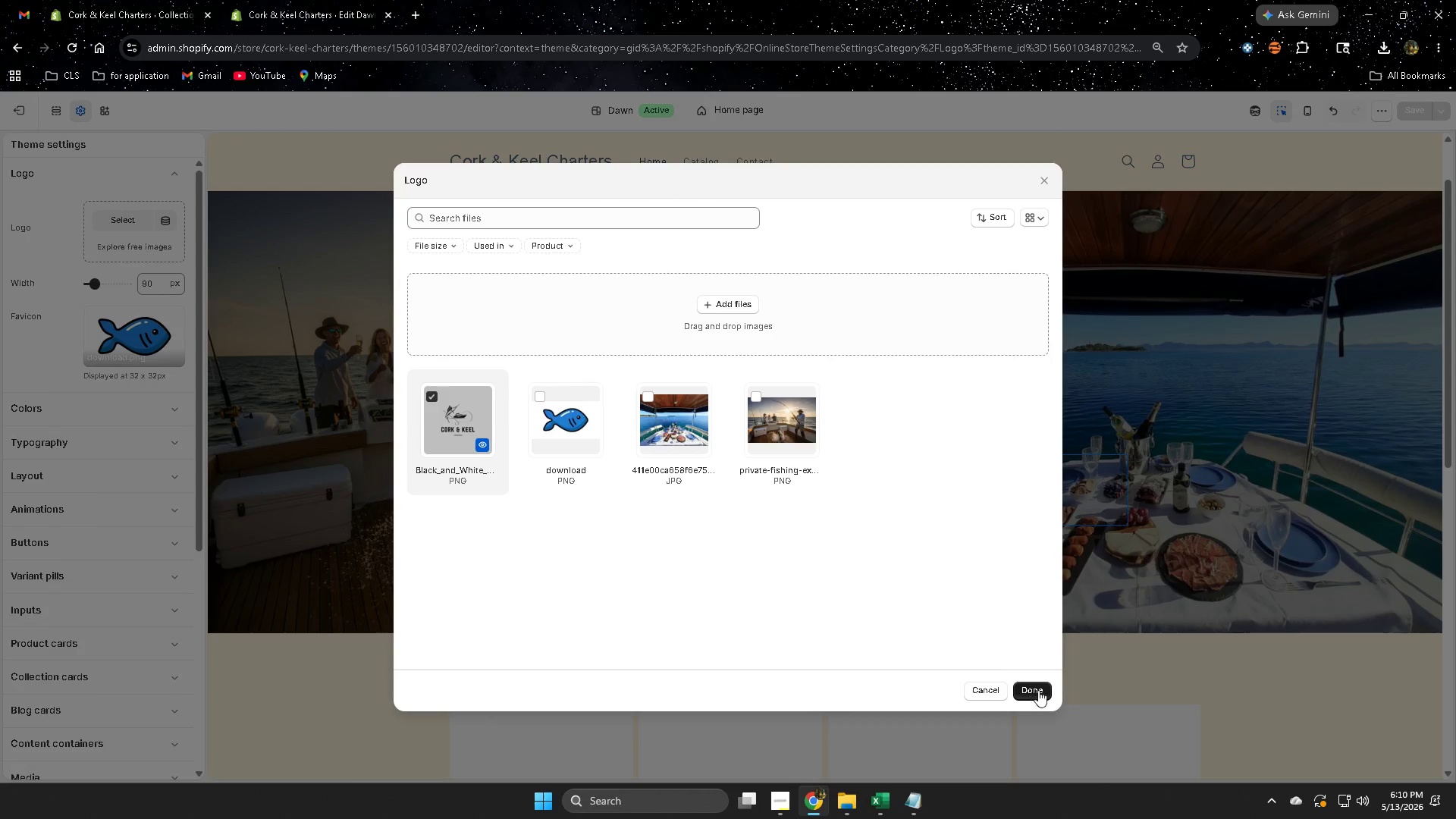 
left_click([1041, 692])
 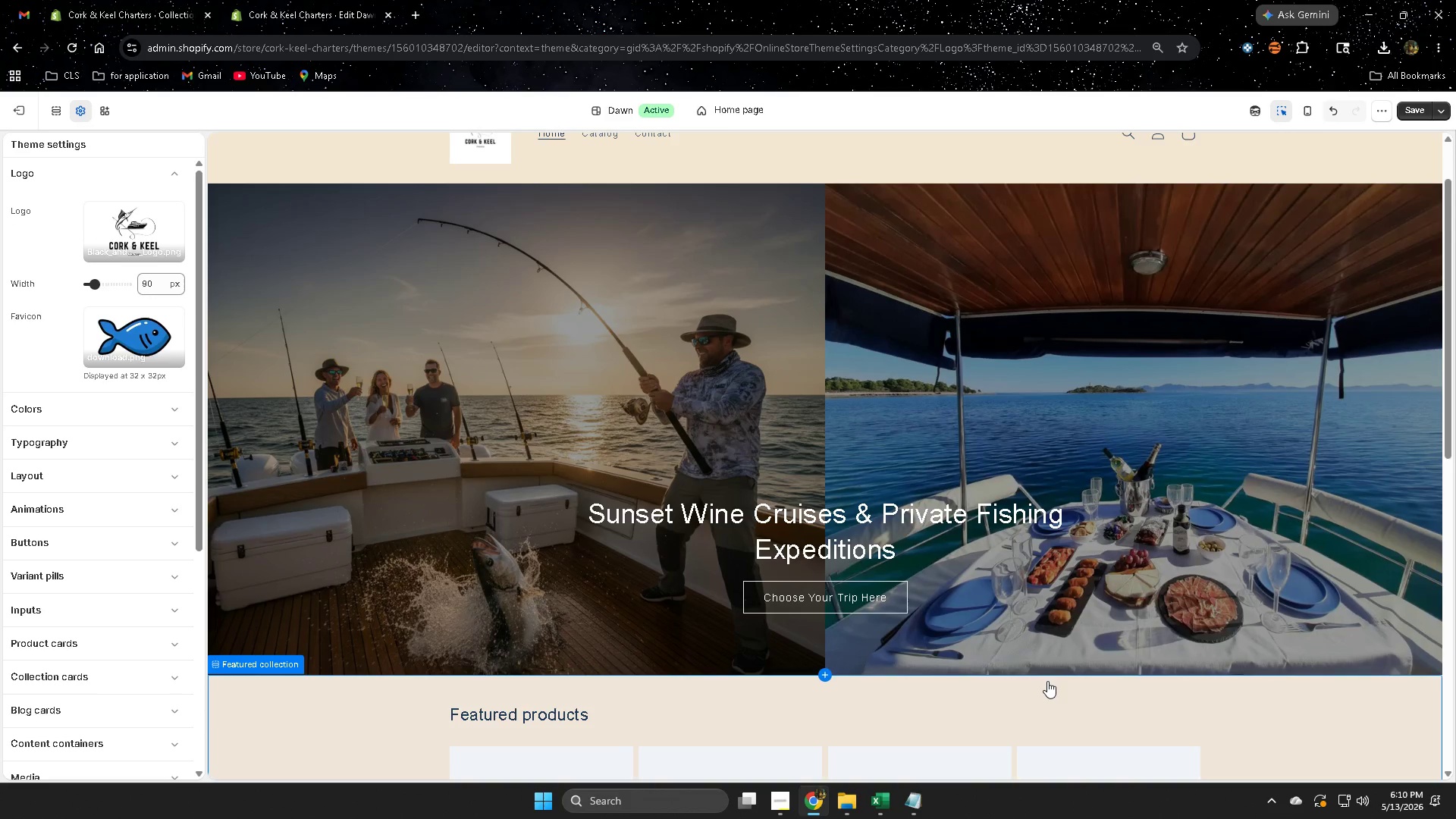 
wait(13.16)
 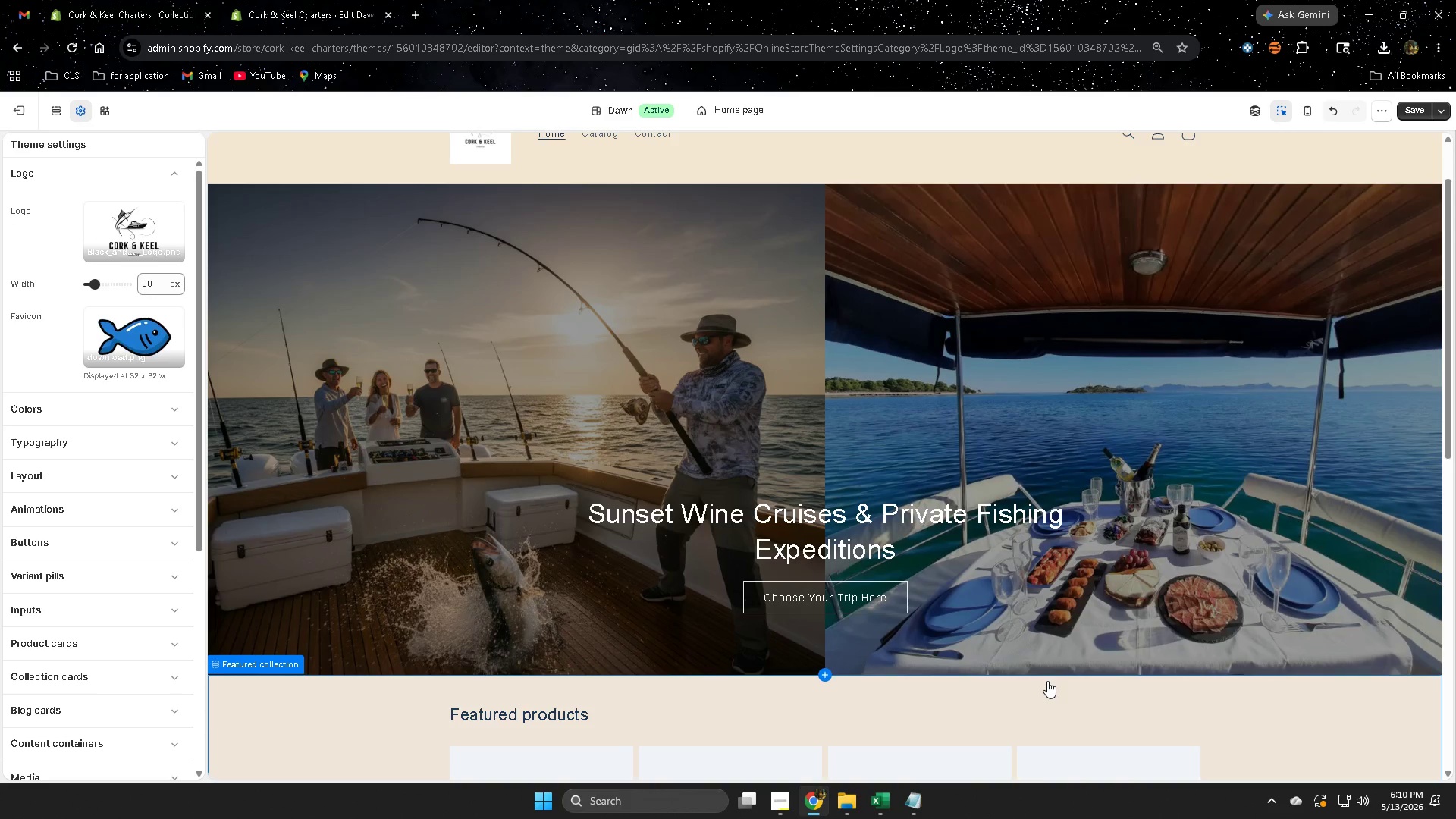 
scroll: coordinate [940, 673], scroll_direction: up, amount: 2.0
 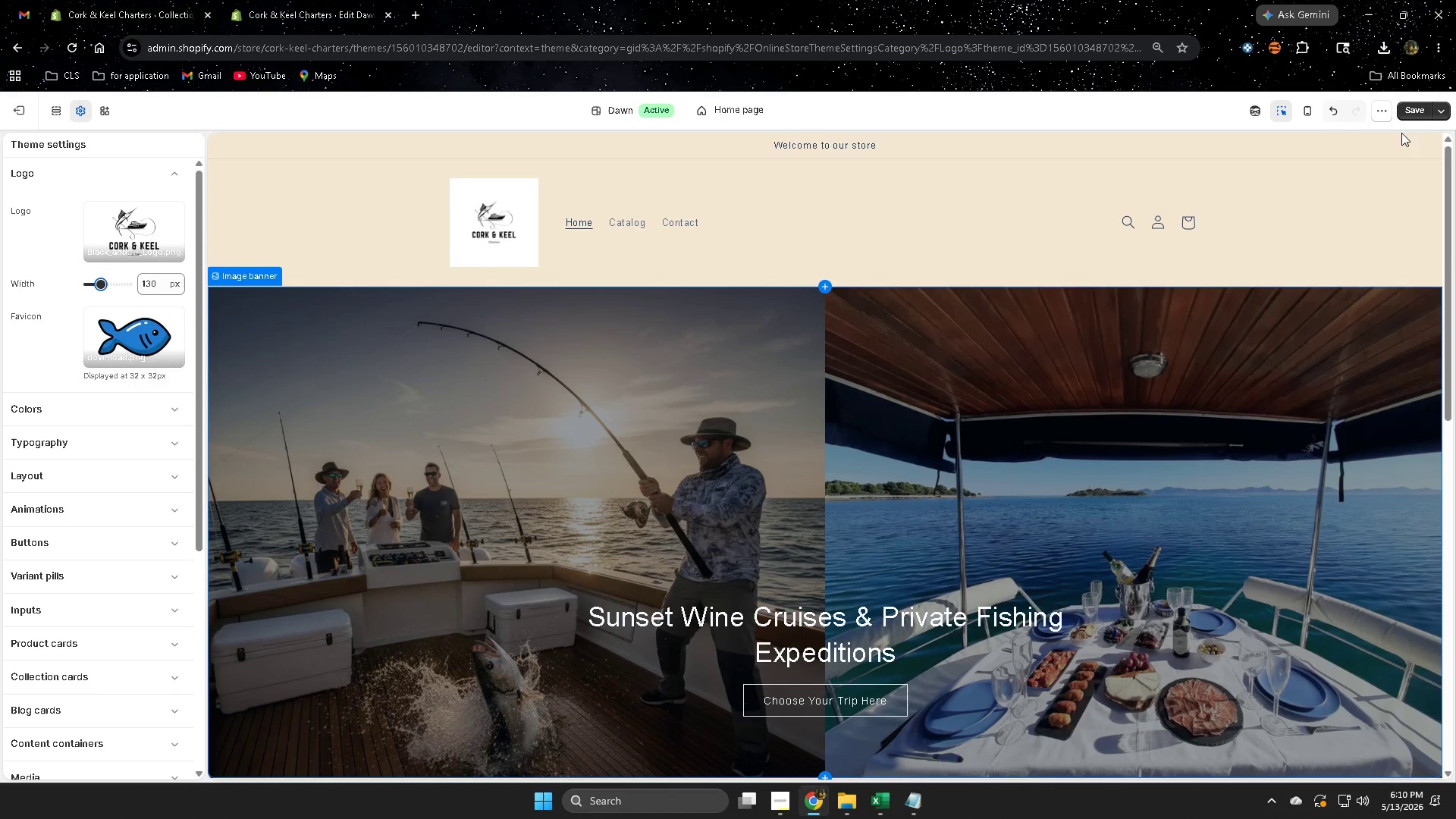 
wait(7.34)
 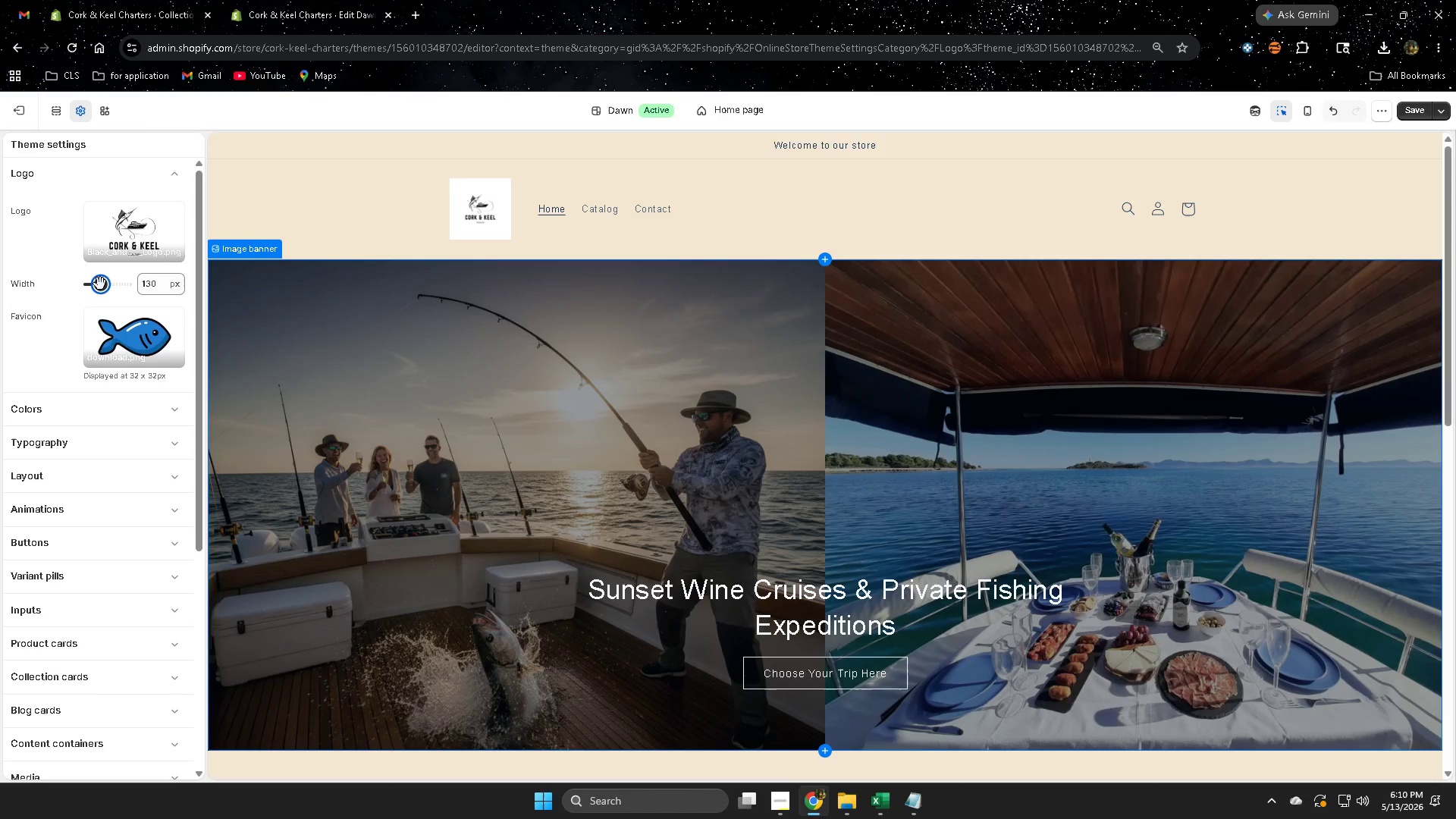 
left_click_drag(start_coordinate=[102, 282], to_coordinate=[107, 281])
 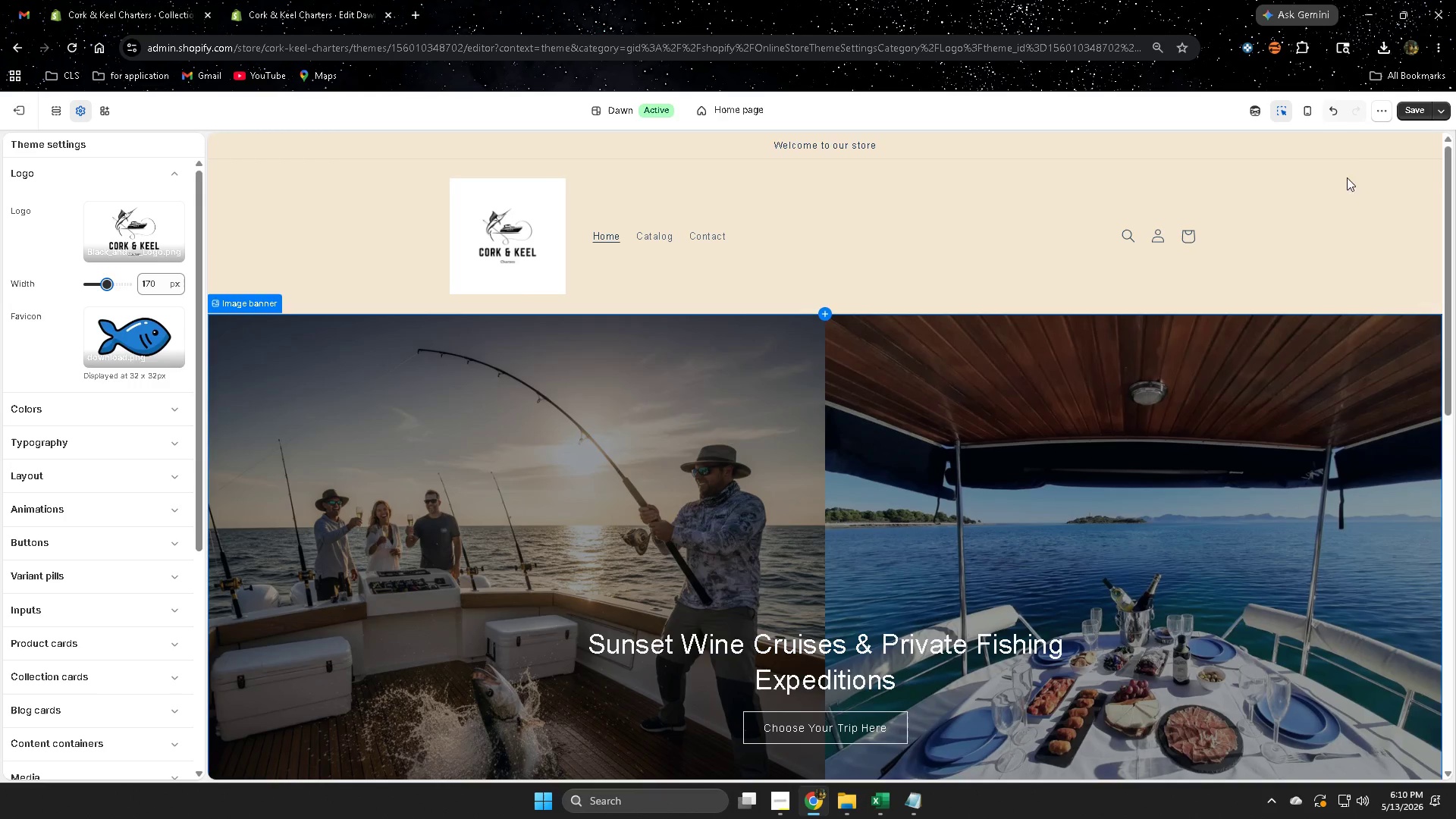 
left_click([1414, 115])
 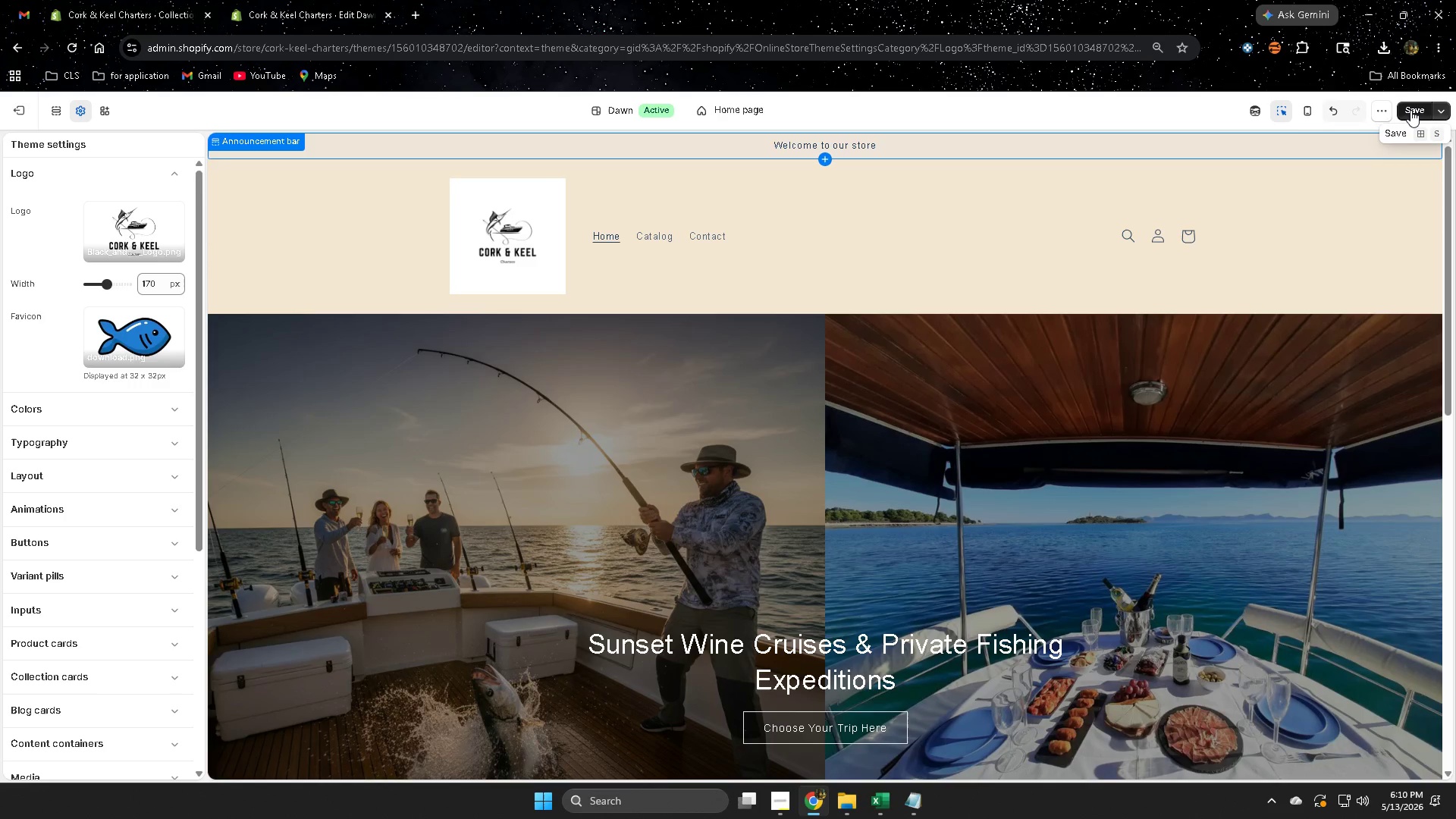 
left_click([1410, 110])
 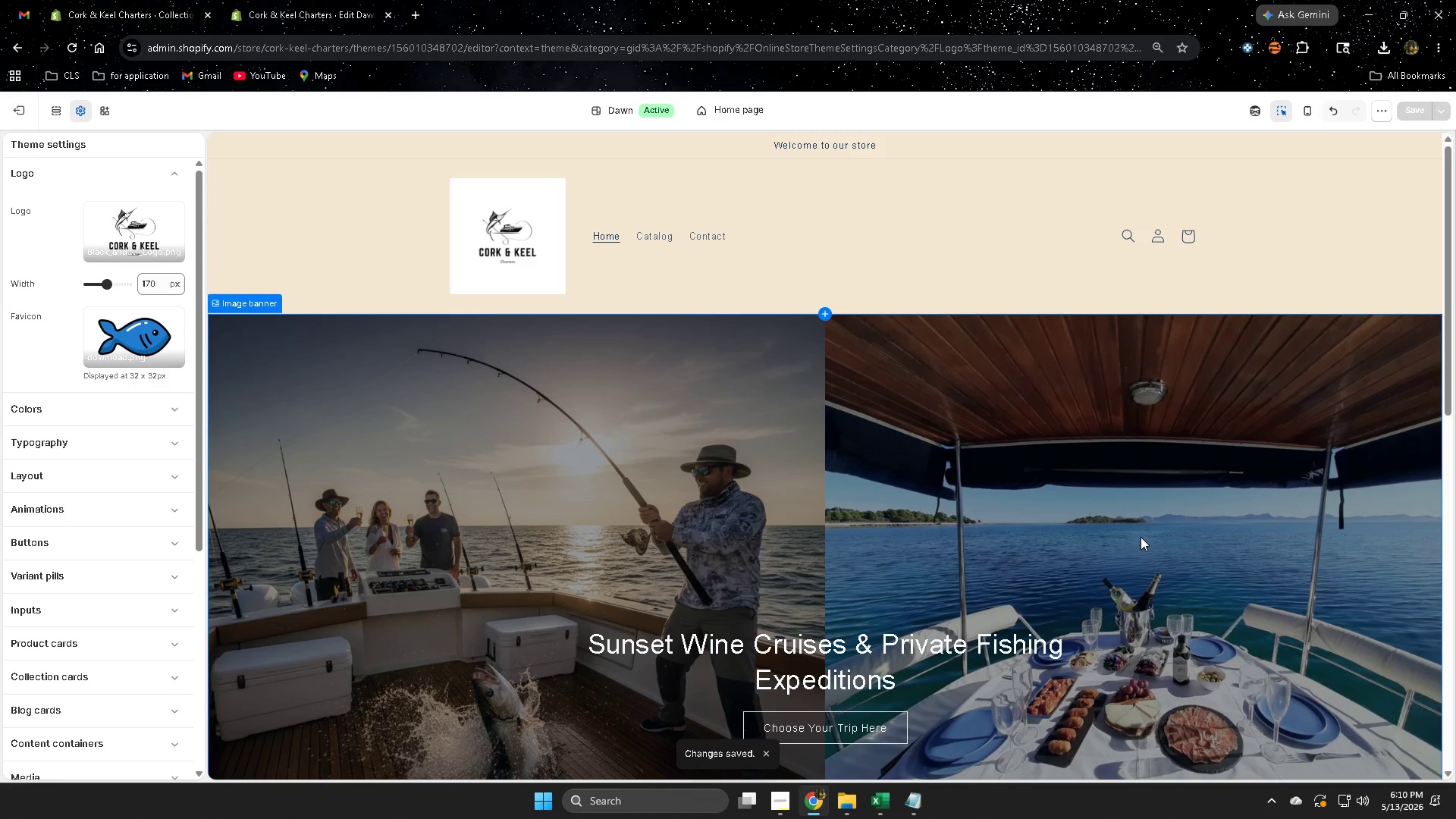 
scroll: coordinate [1138, 536], scroll_direction: down, amount: 4.0
 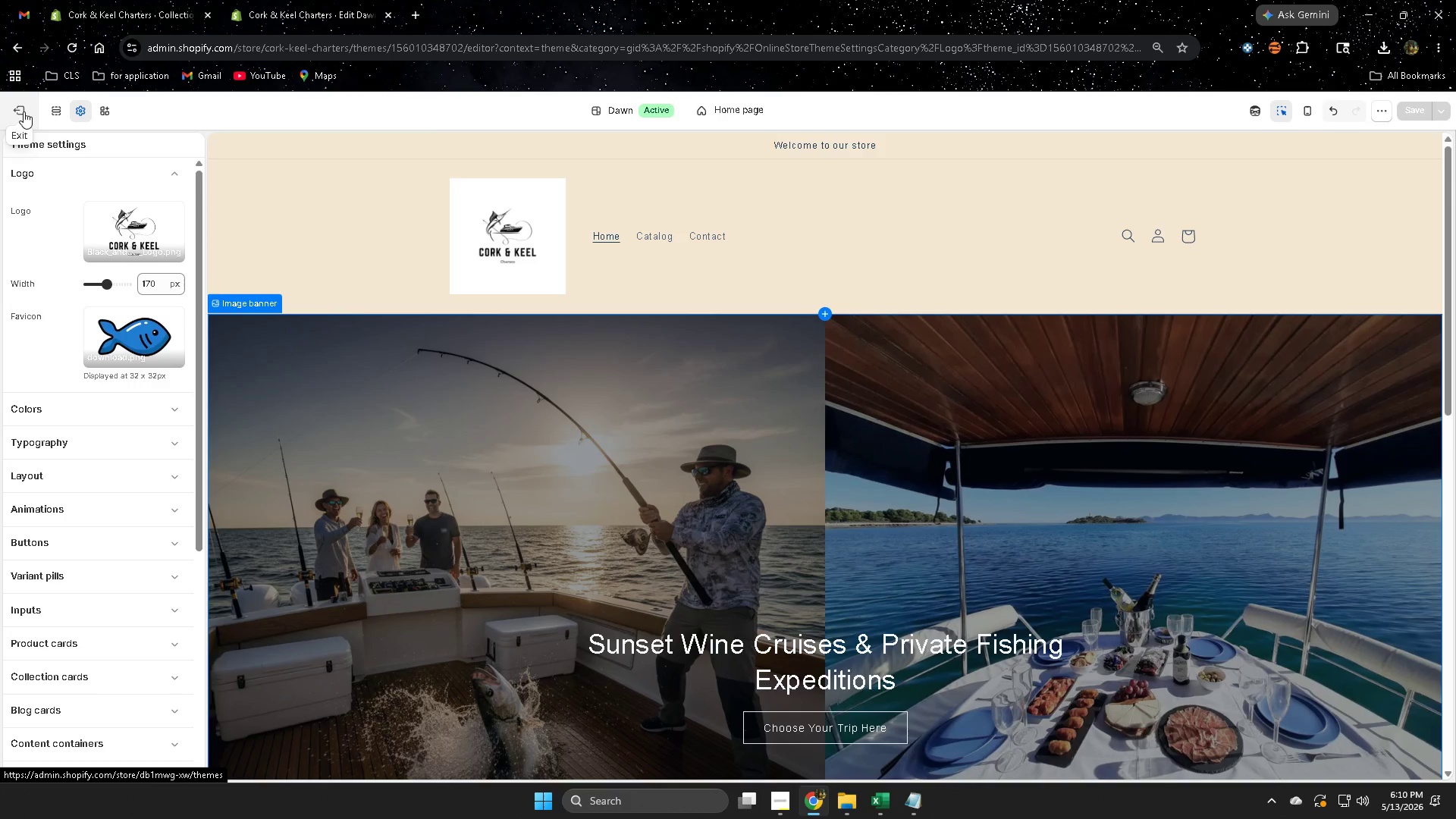 
left_click([24, 111])
 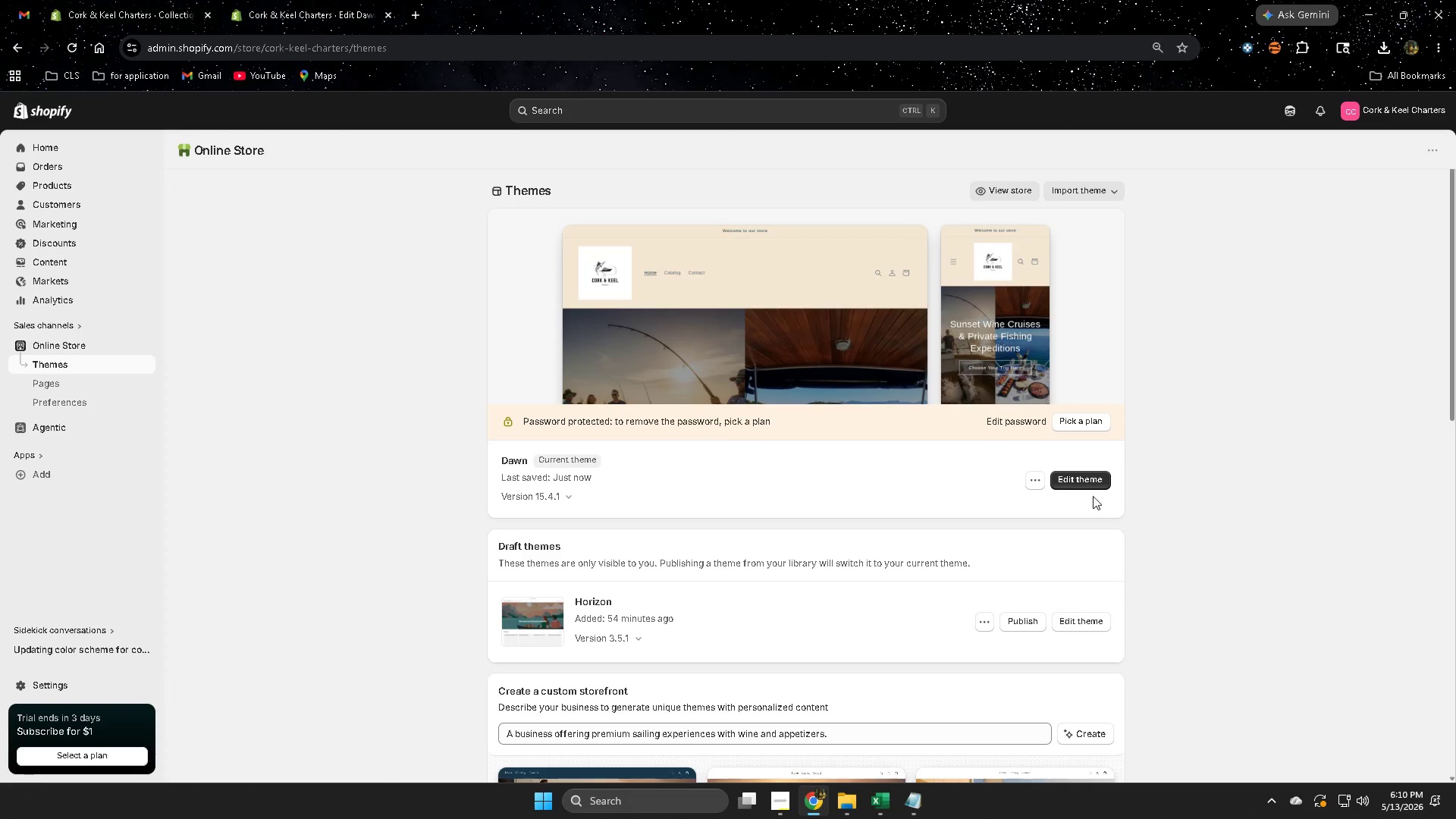 
wait(8.83)
 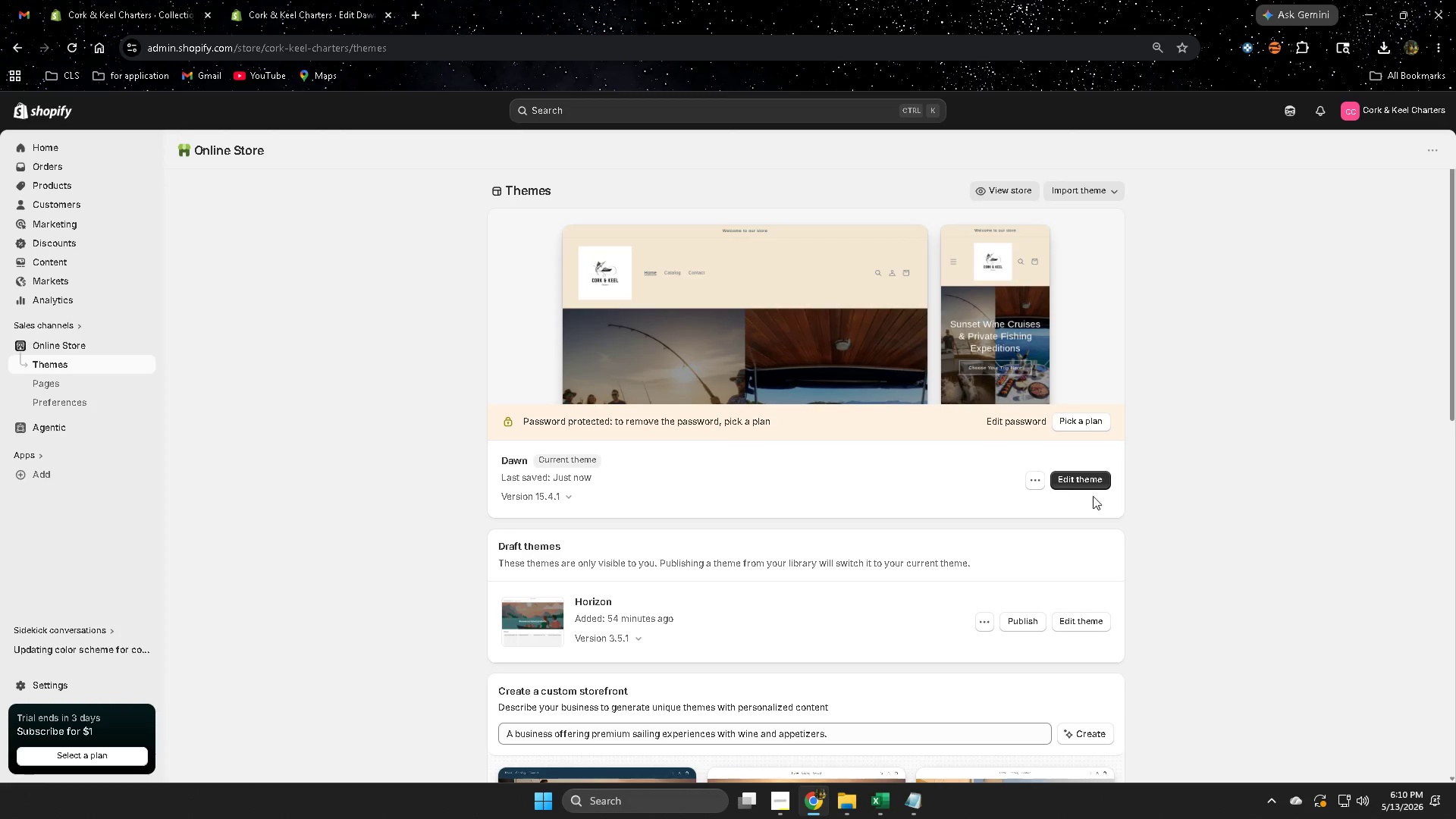 
left_click([1006, 193])
 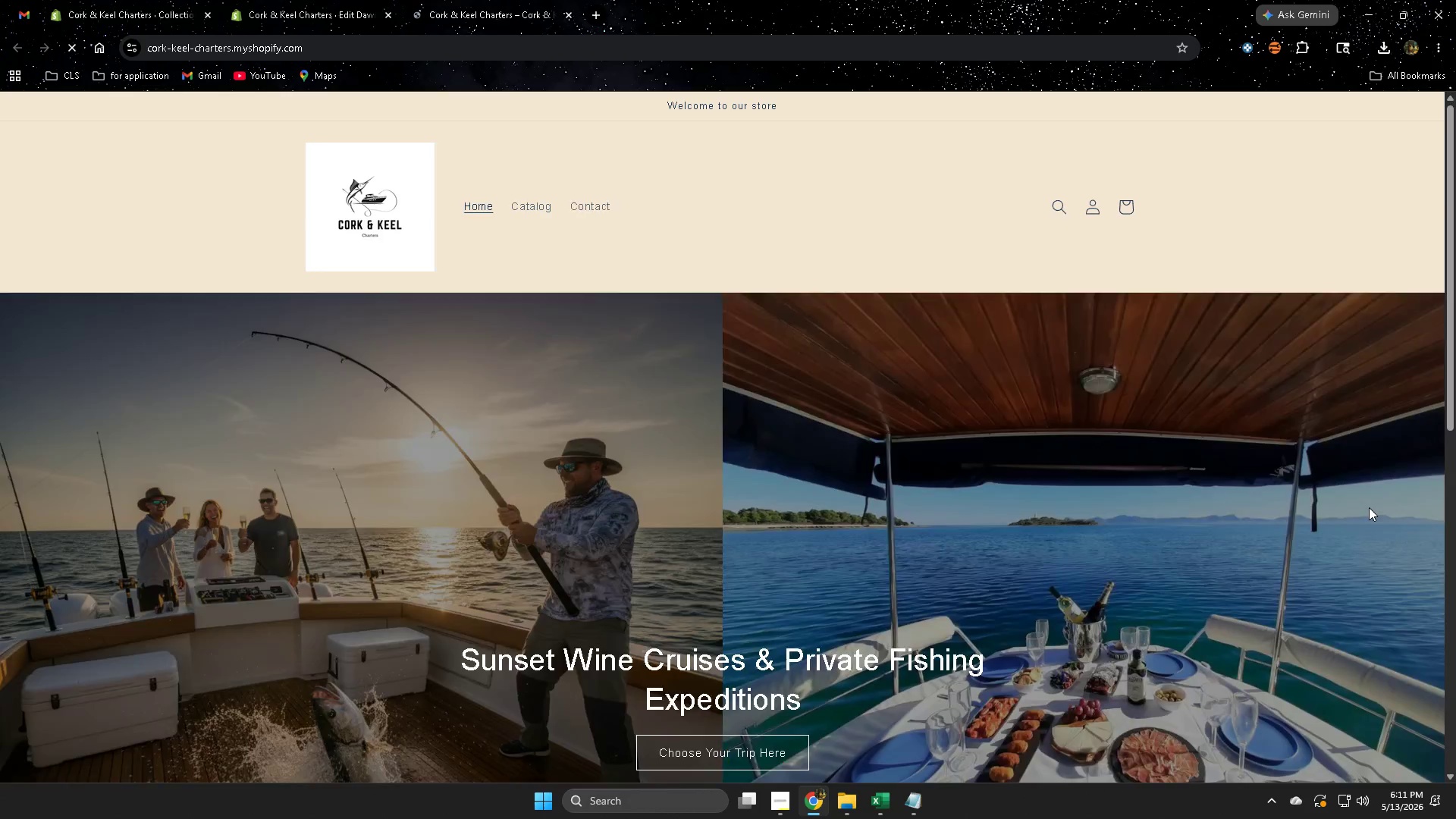 
scroll: coordinate [1320, 440], scroll_direction: down, amount: 5.0
 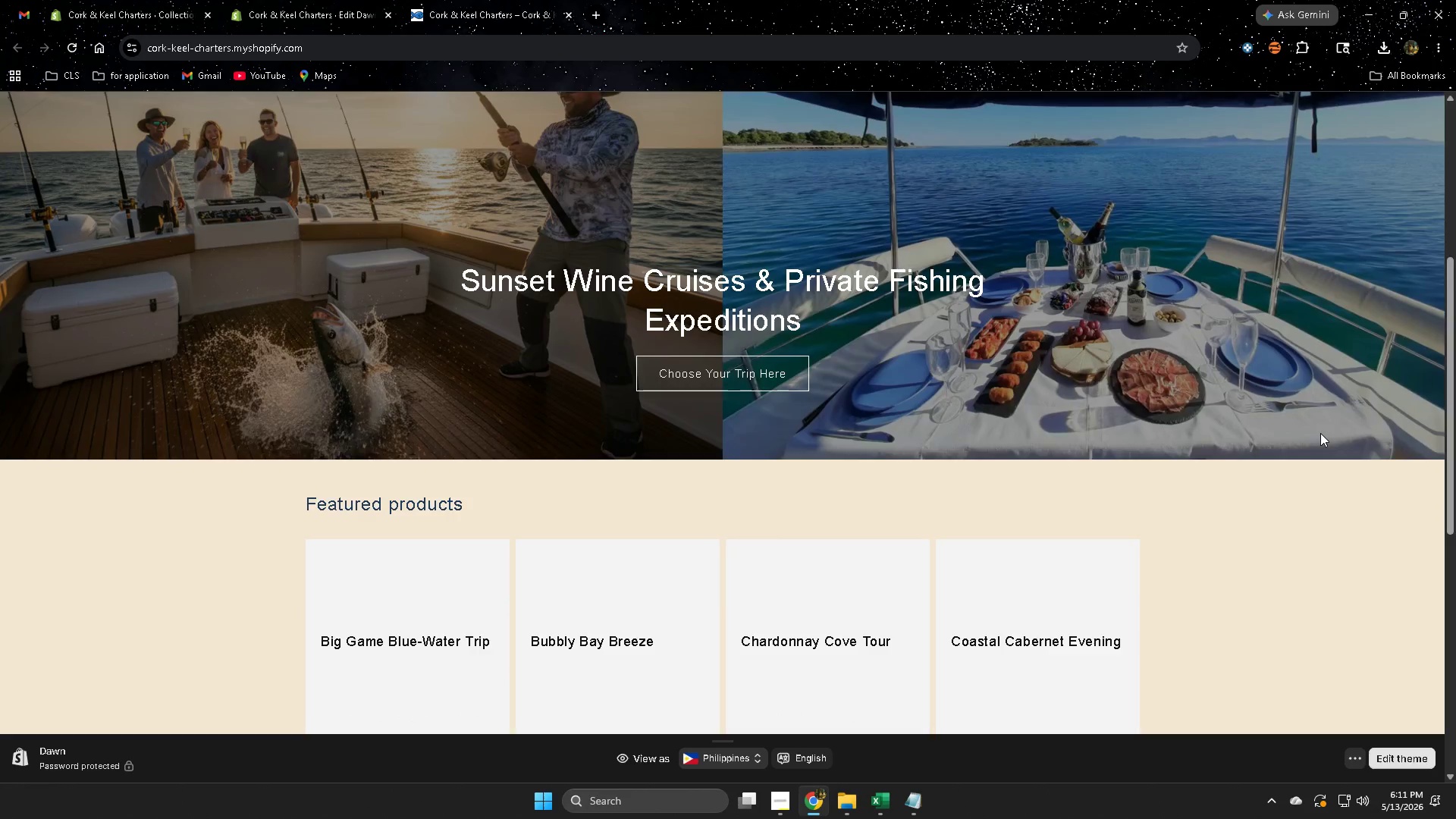 
scroll: coordinate [1320, 432], scroll_direction: up, amount: 1.0
 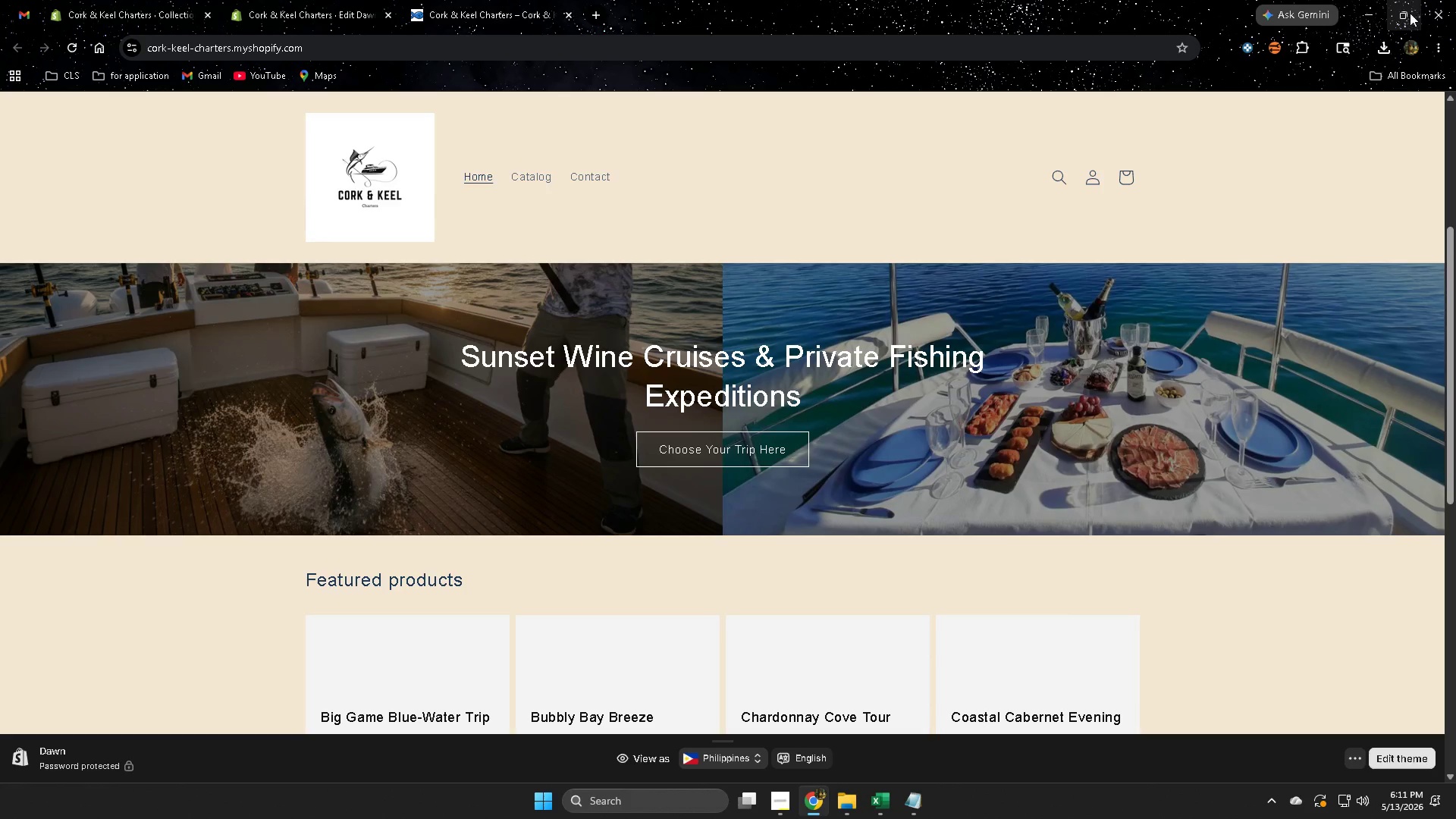 
left_click([1404, 15])
 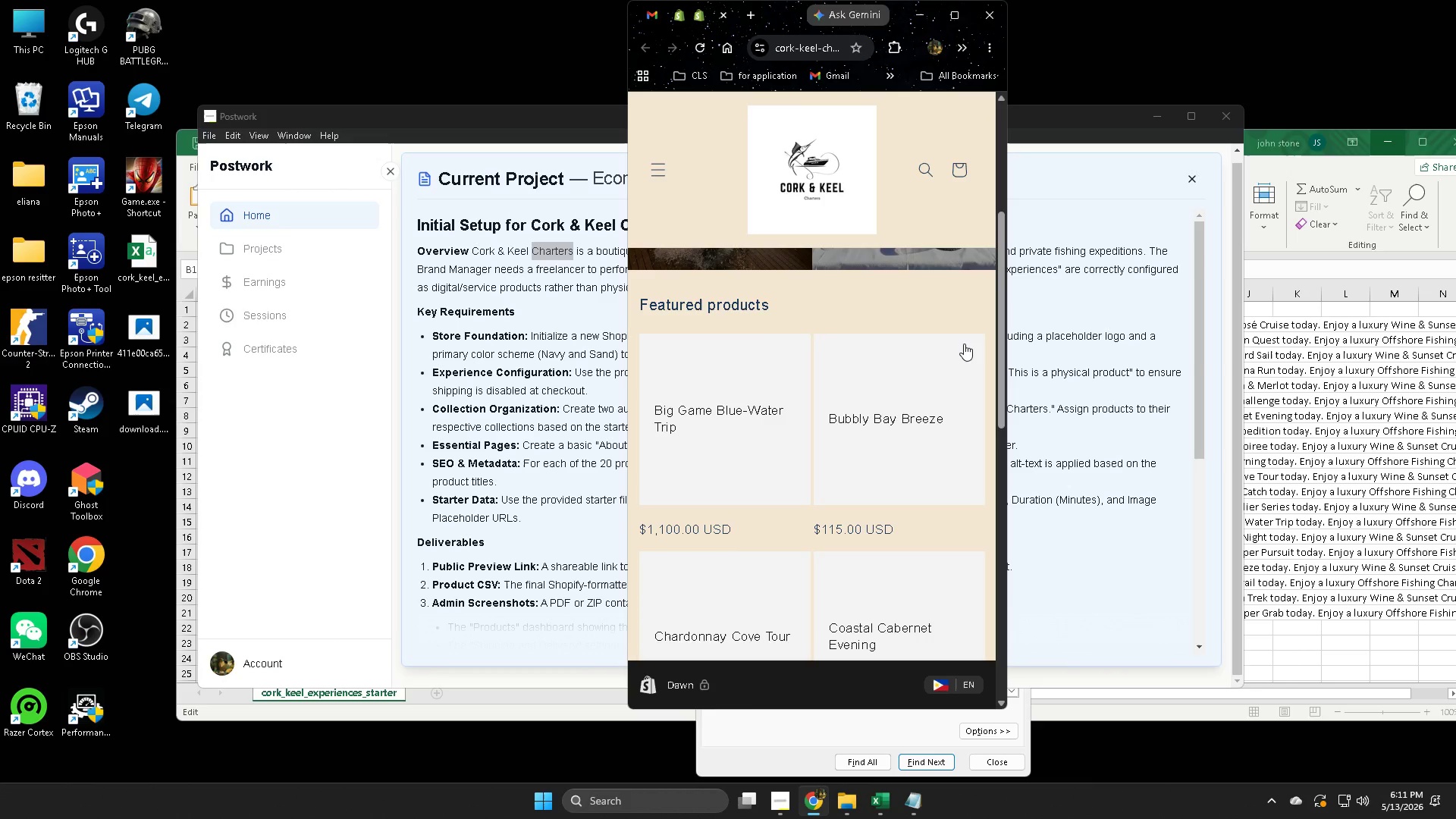 
scroll: coordinate [961, 344], scroll_direction: up, amount: 4.0
 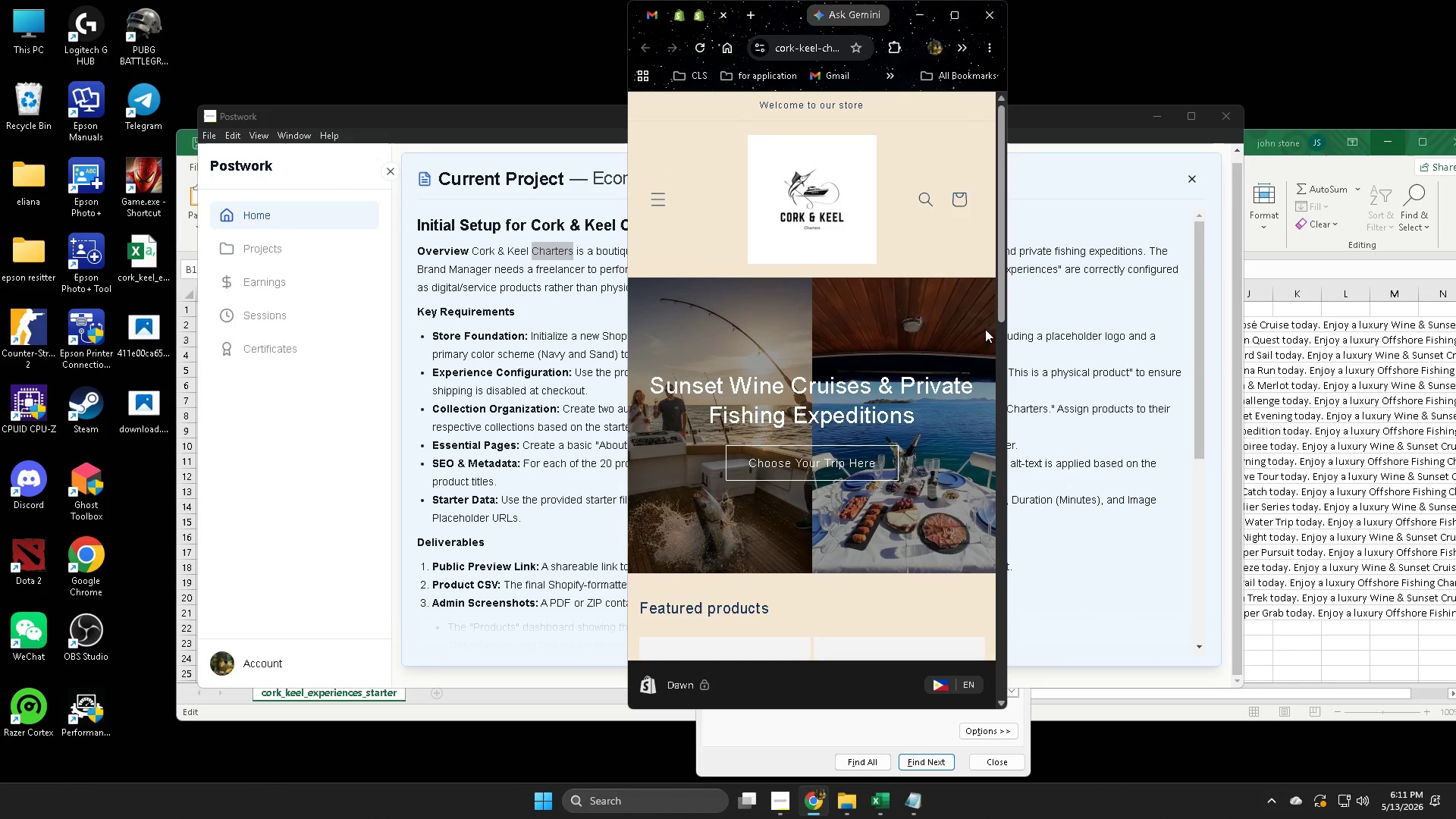 
scroll: coordinate [946, 348], scroll_direction: none, amount: 0.0
 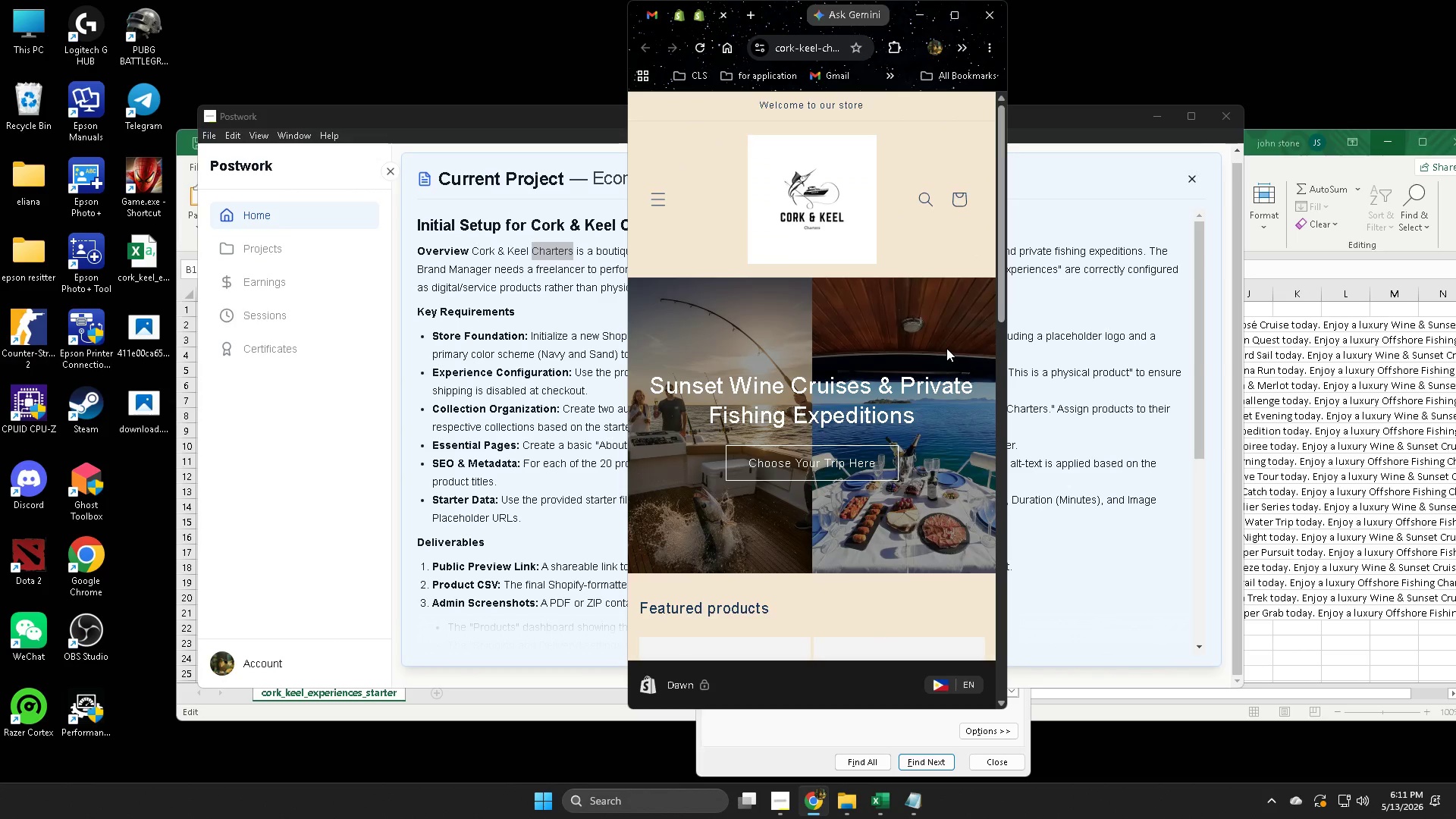 
scroll: coordinate [946, 348], scroll_direction: down, amount: 18.0
 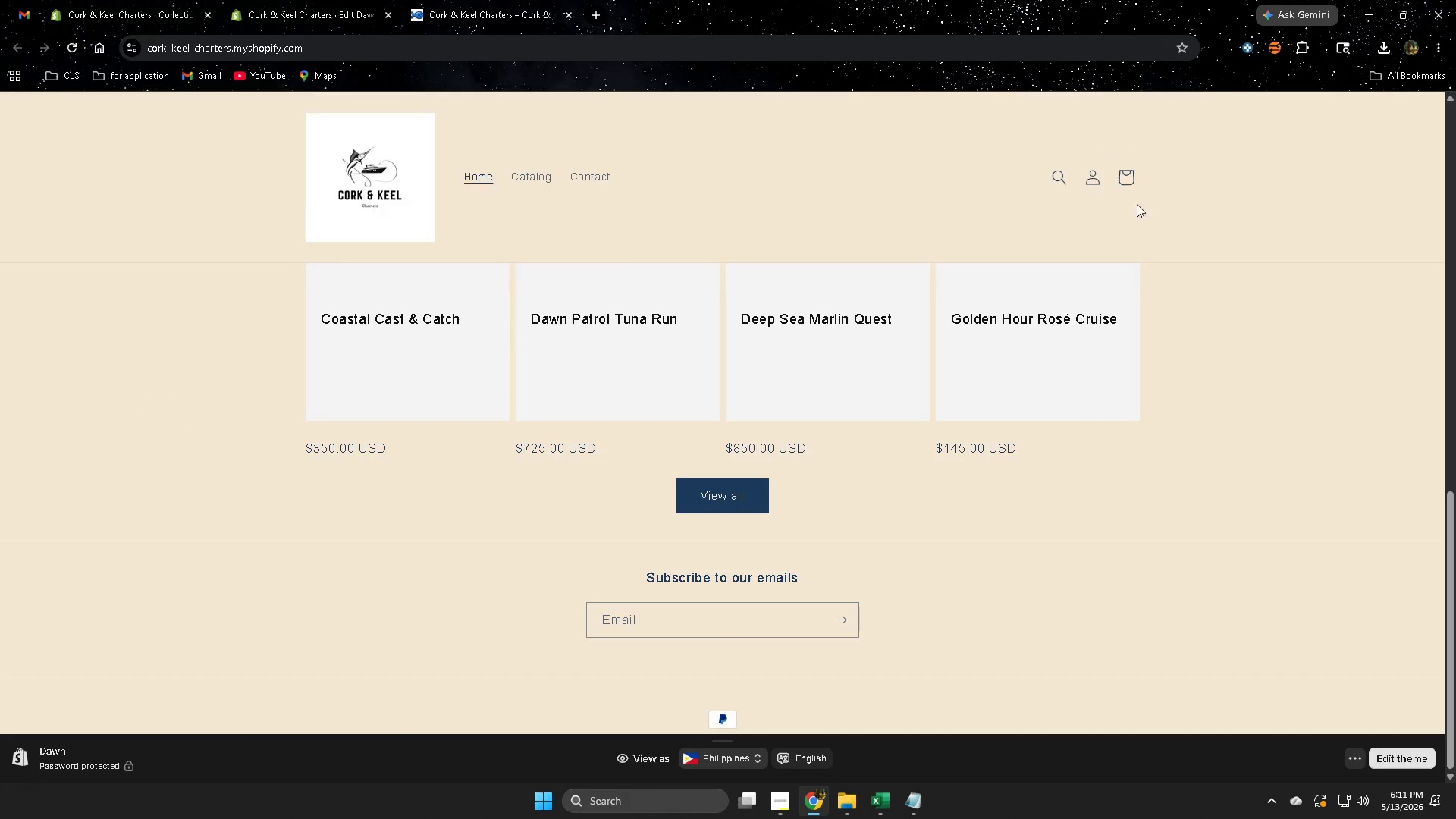 
left_click([406, 372])
 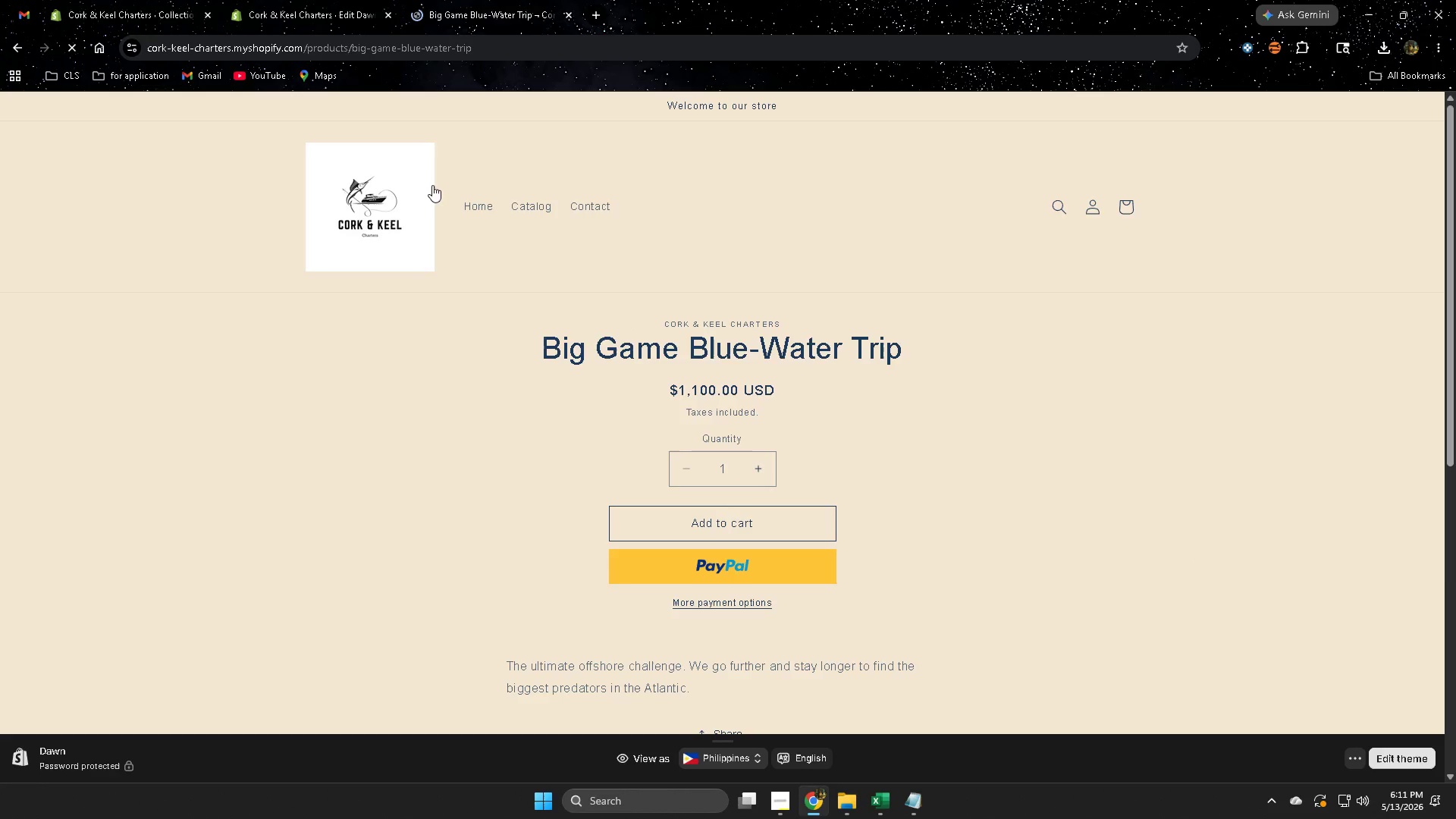 
scroll: coordinate [481, 466], scroll_direction: up, amount: 5.0
 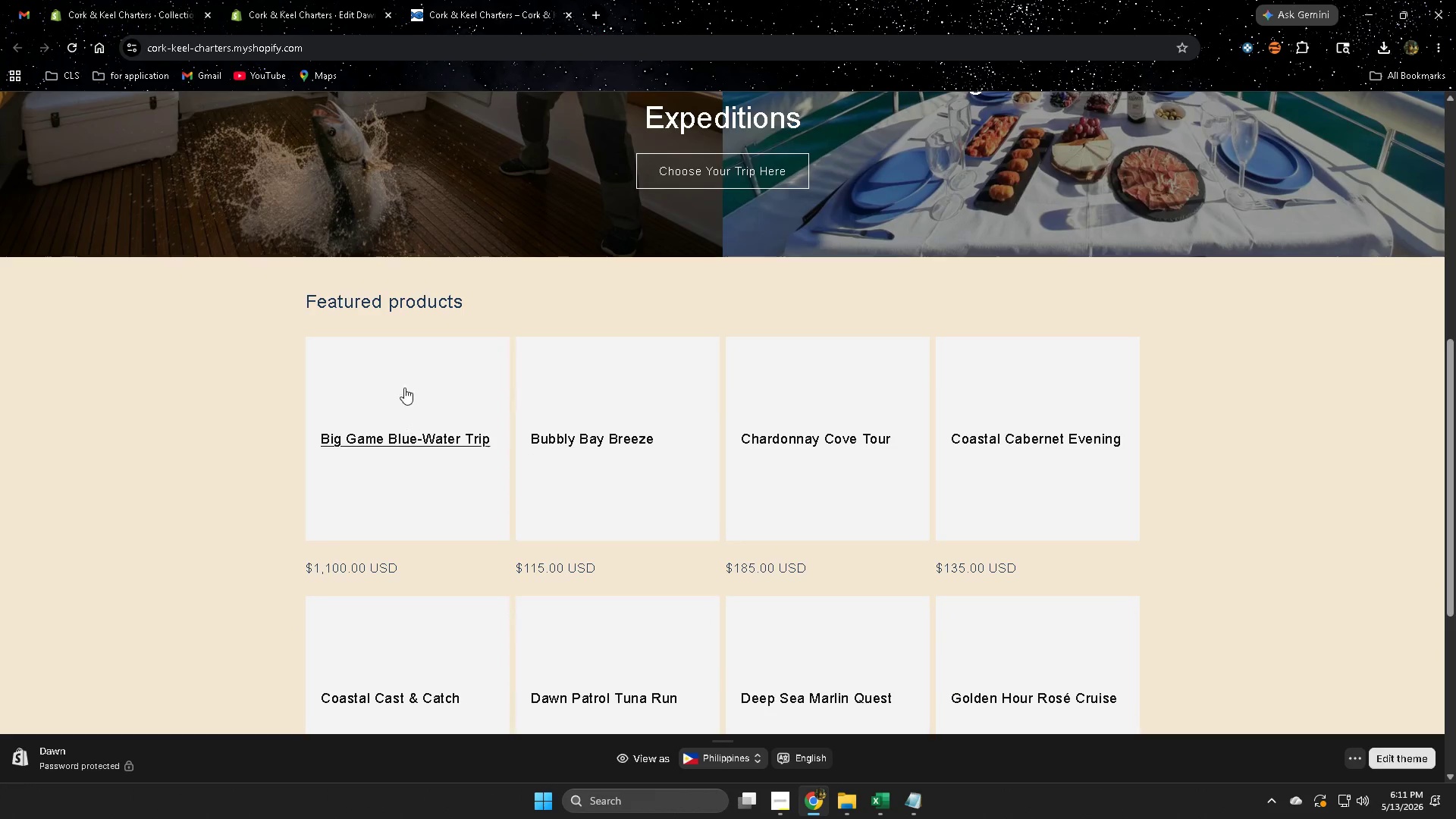 
left_click([534, 212])
 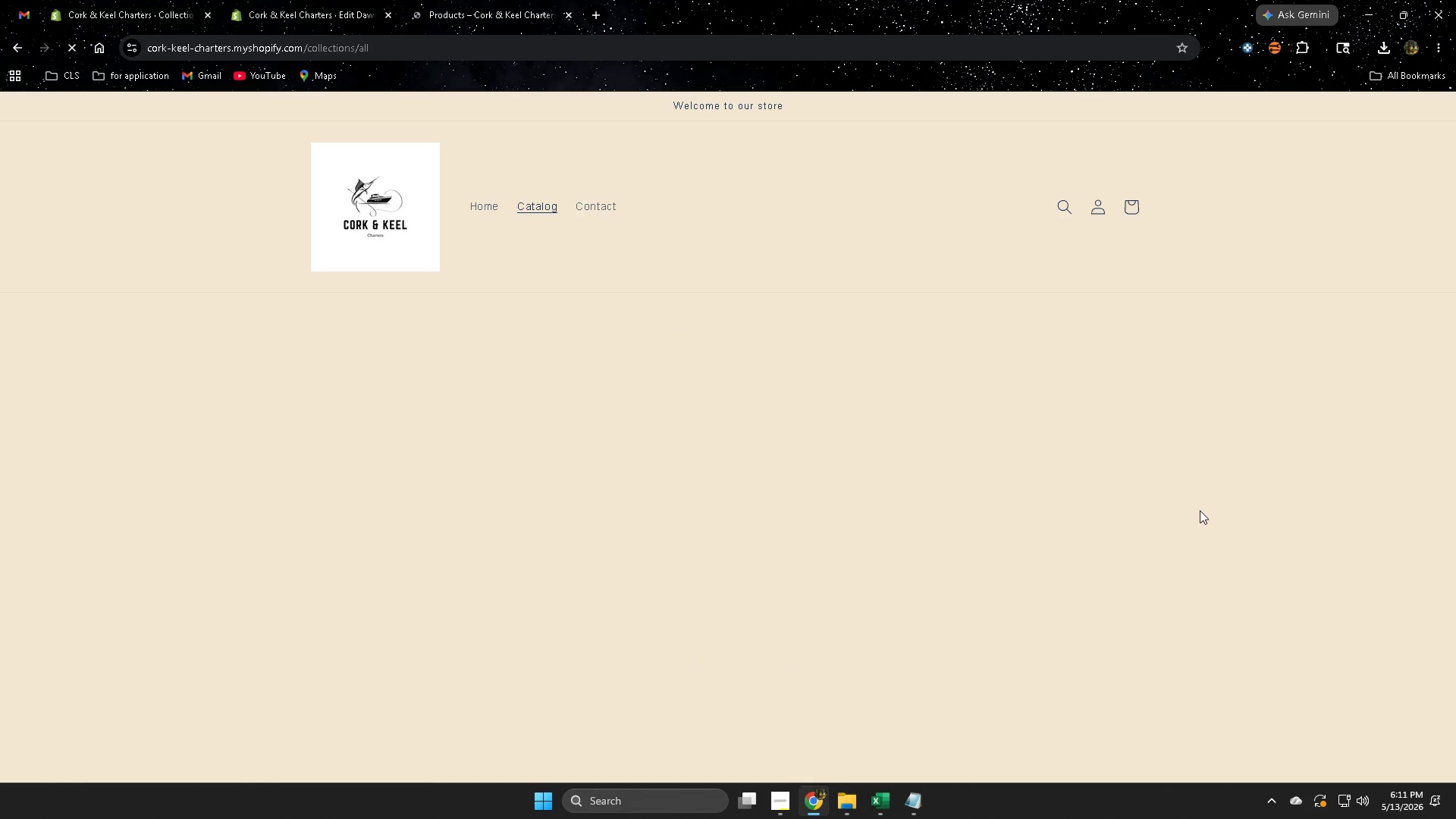 
scroll: coordinate [1200, 510], scroll_direction: down, amount: 4.0
 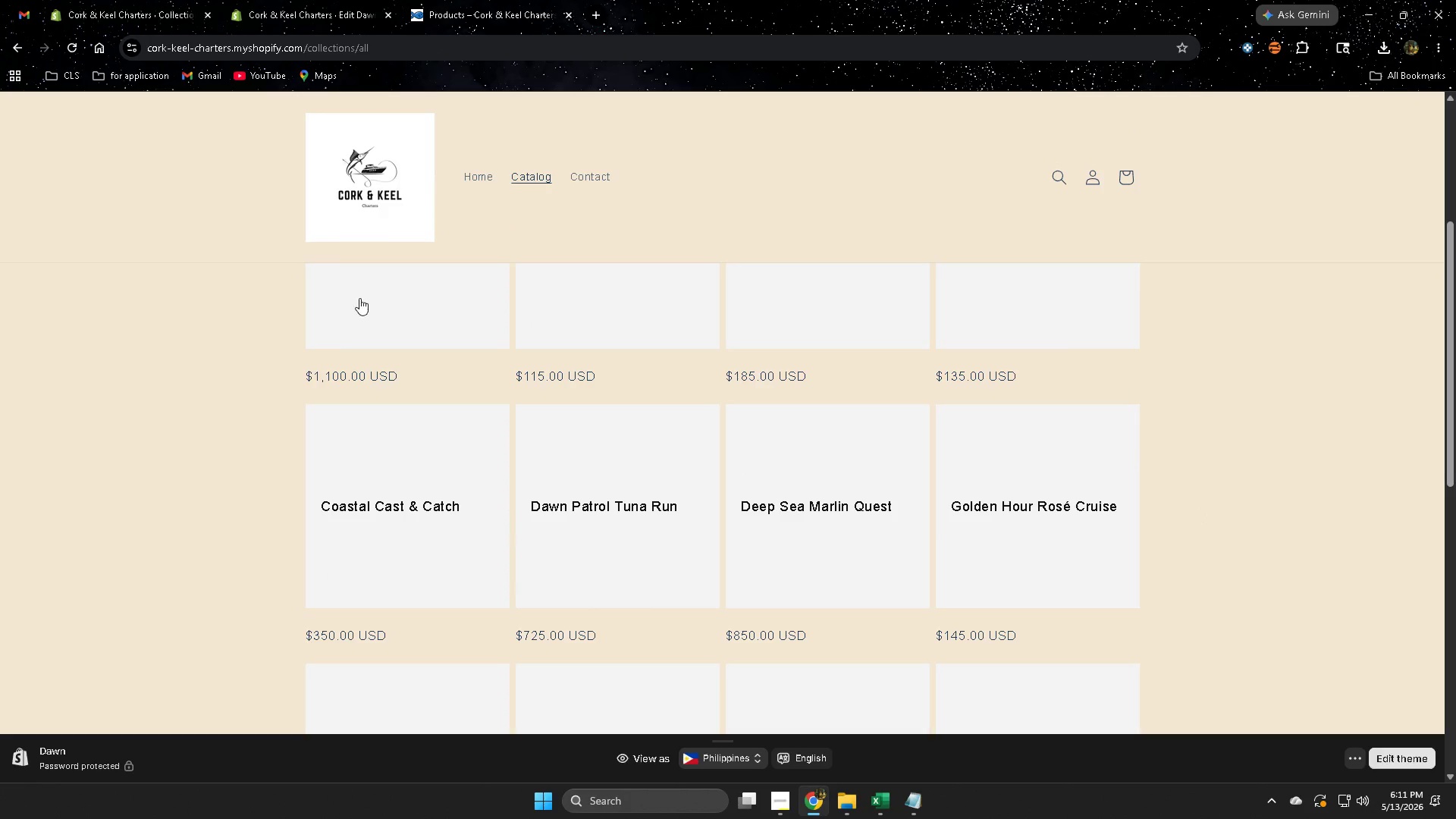 
scroll: coordinate [488, 309], scroll_direction: up, amount: 3.0
 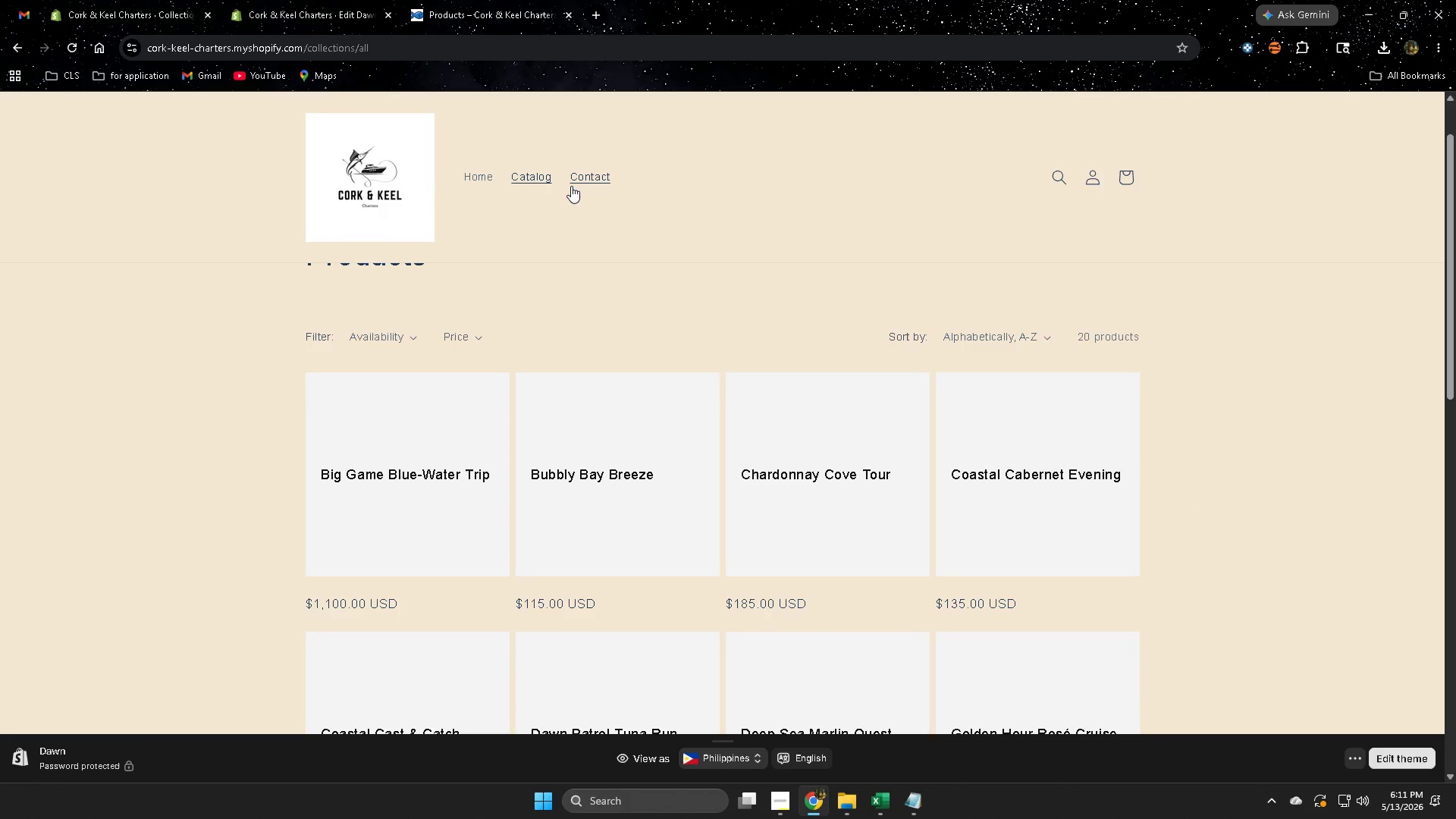 
left_click([587, 180])
 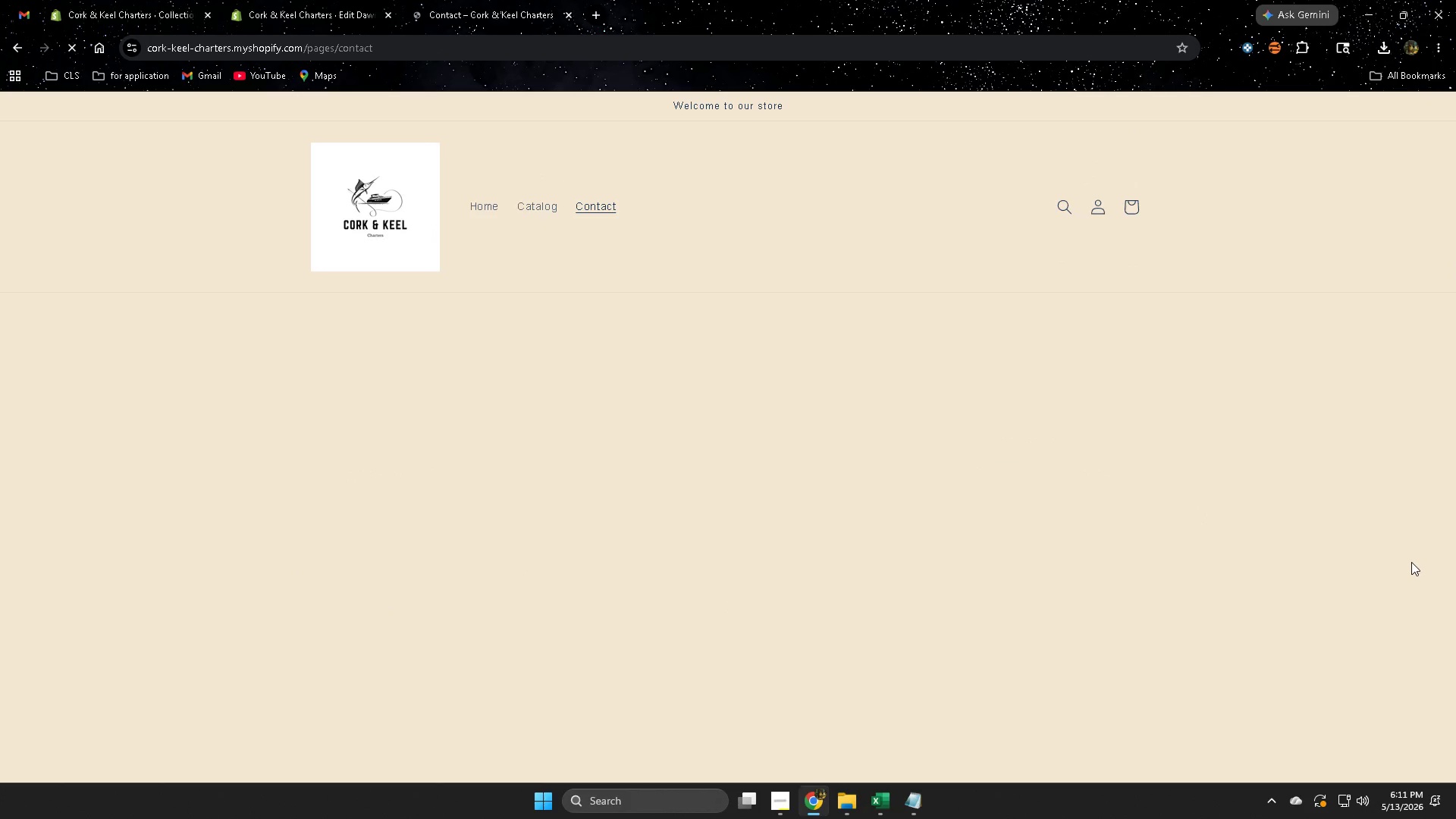 
scroll: coordinate [1381, 555], scroll_direction: down, amount: 1.0
 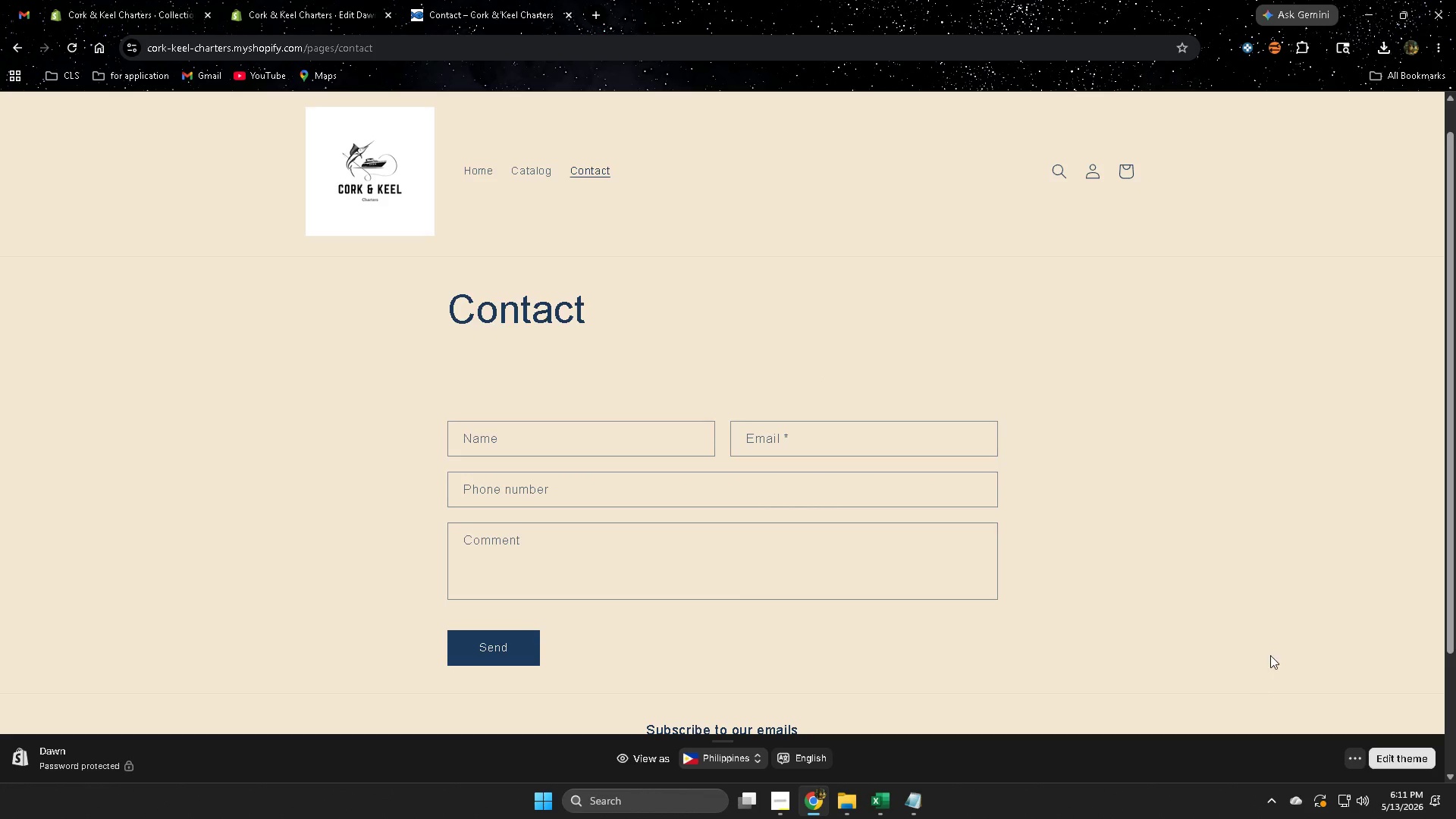 
wait(9.85)
 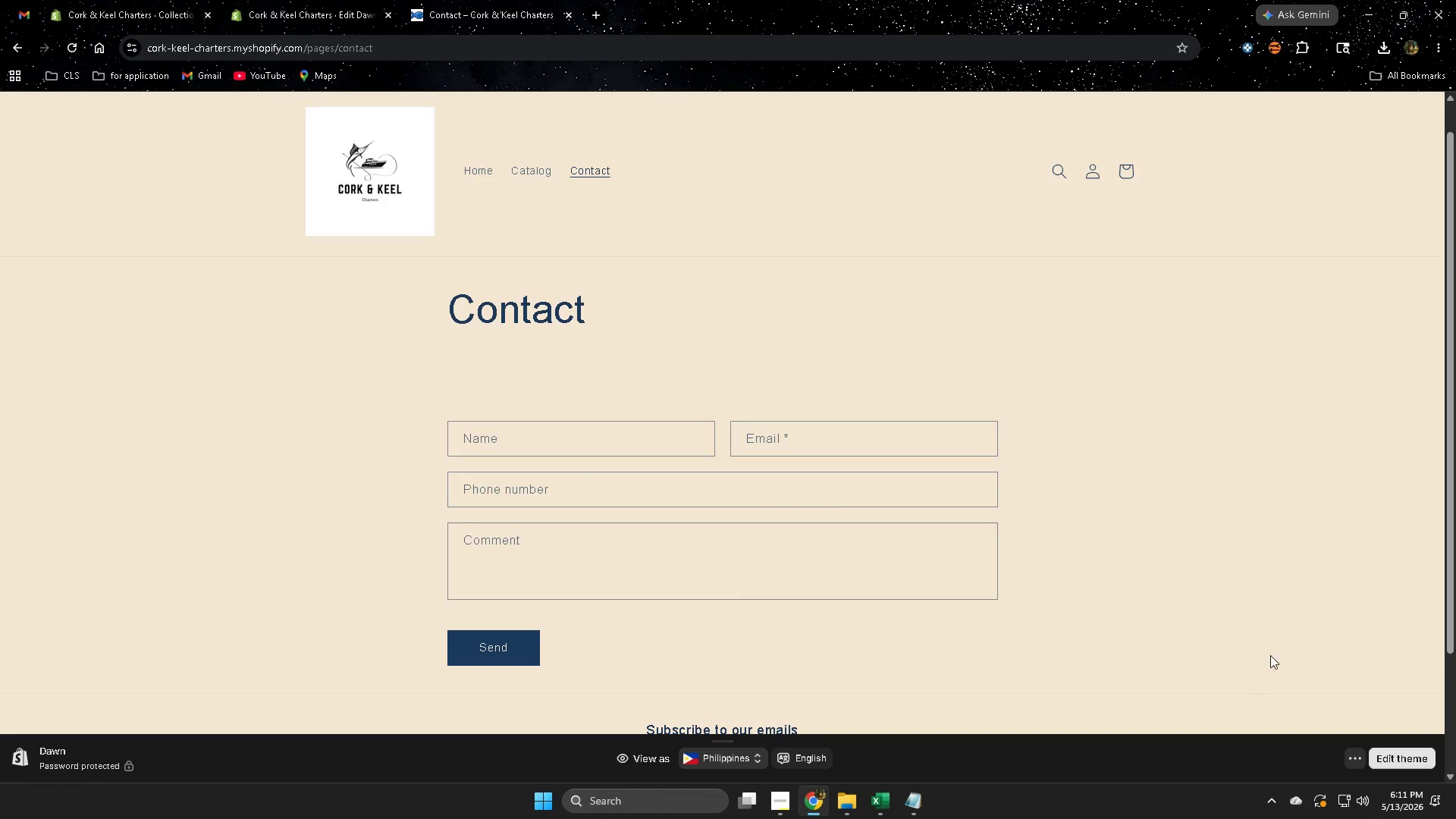 
left_click([478, 177])
 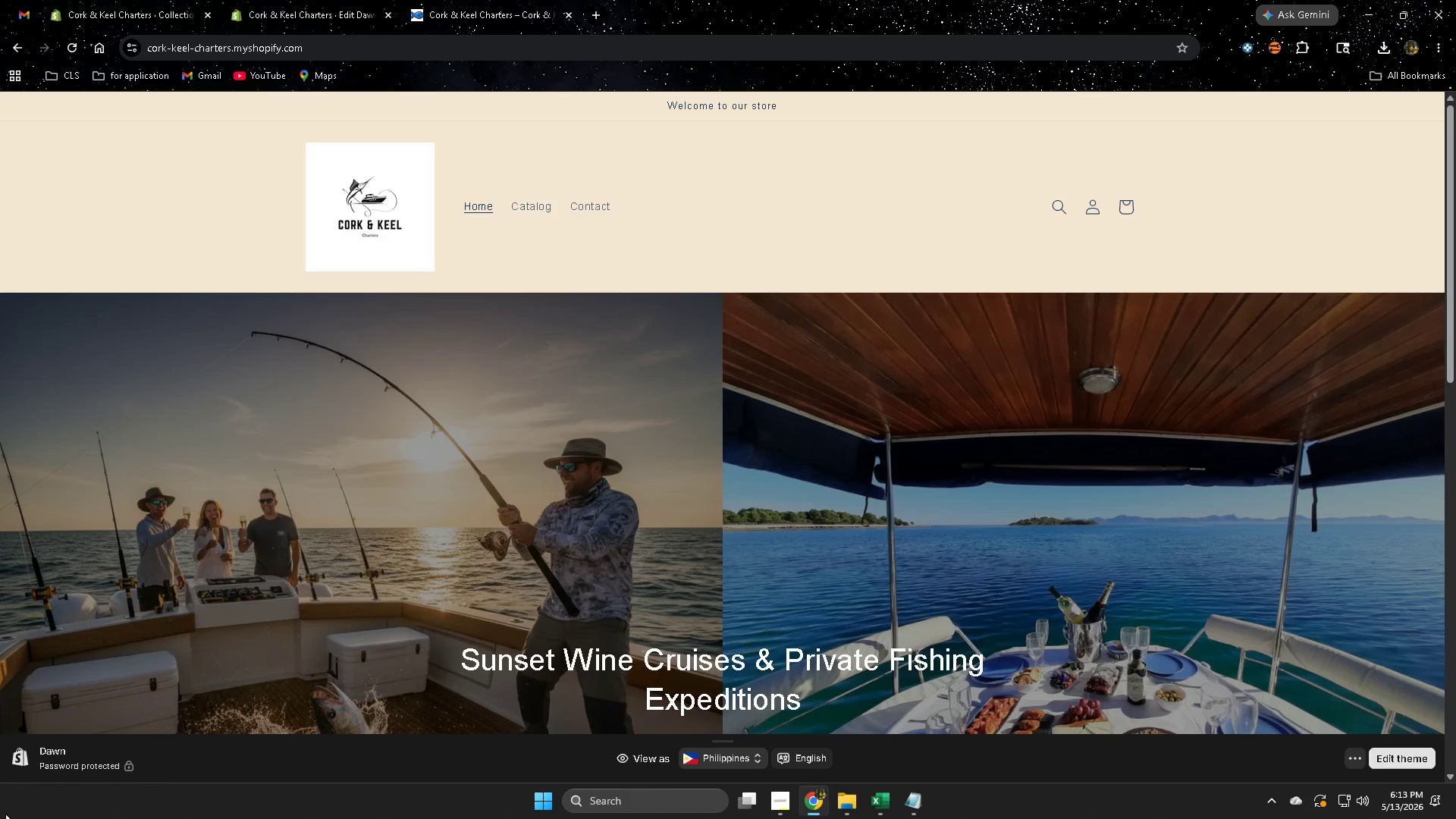 
wait(98.73)
 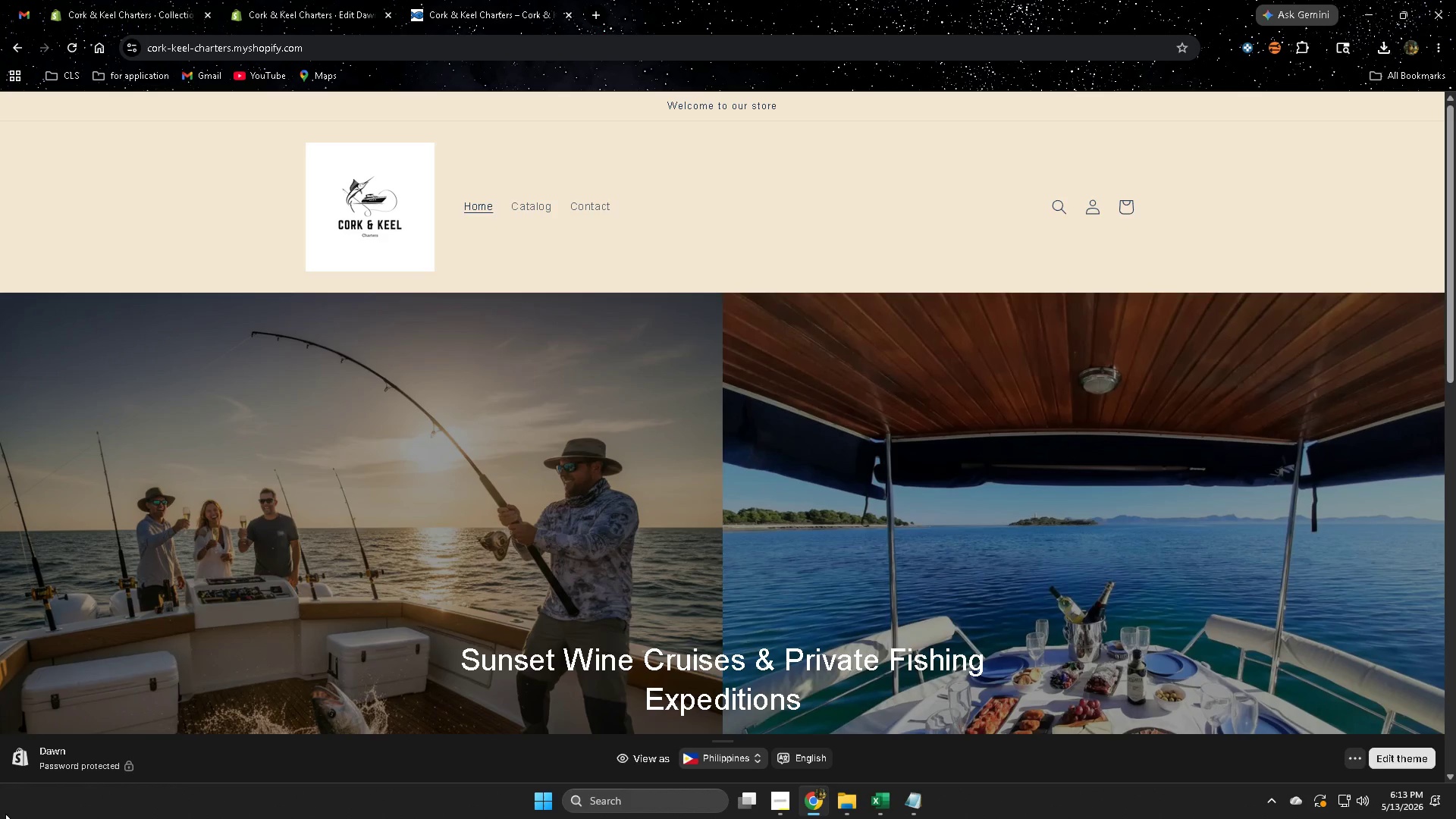 
scroll: coordinate [417, 535], scroll_direction: down, amount: 3.0
 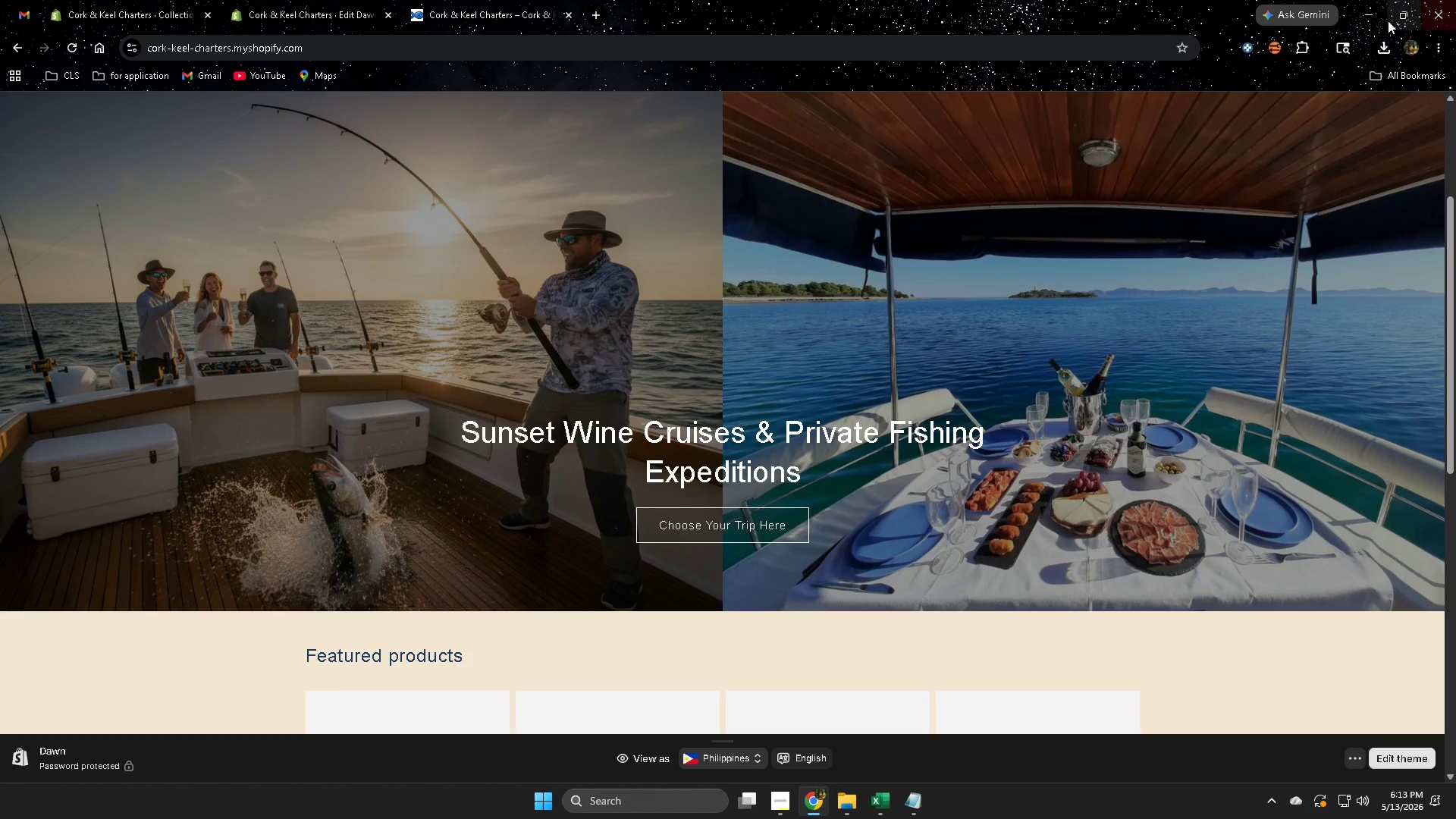 
left_click([1403, 16])
 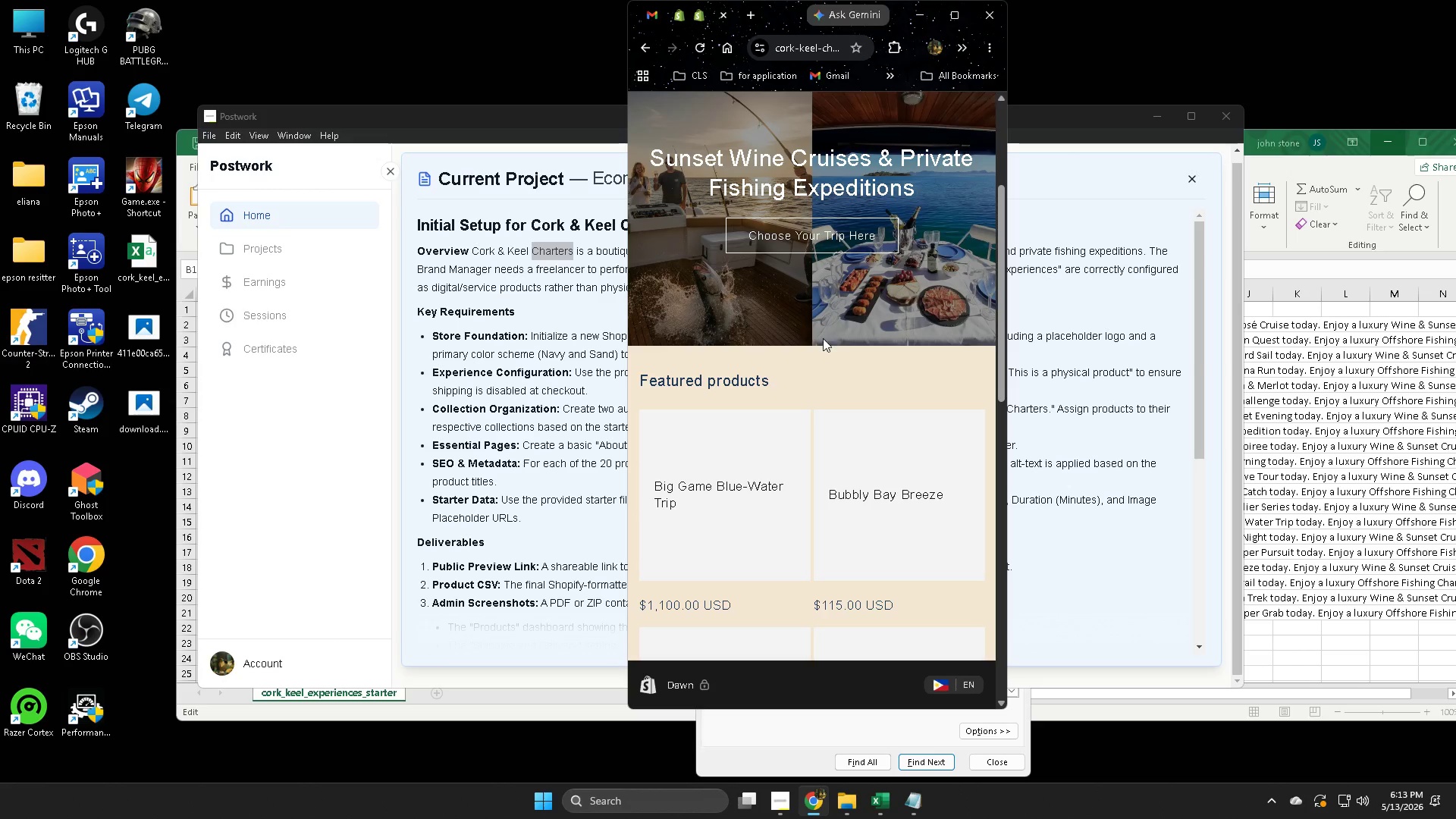 
scroll: coordinate [855, 389], scroll_direction: down, amount: 2.0
 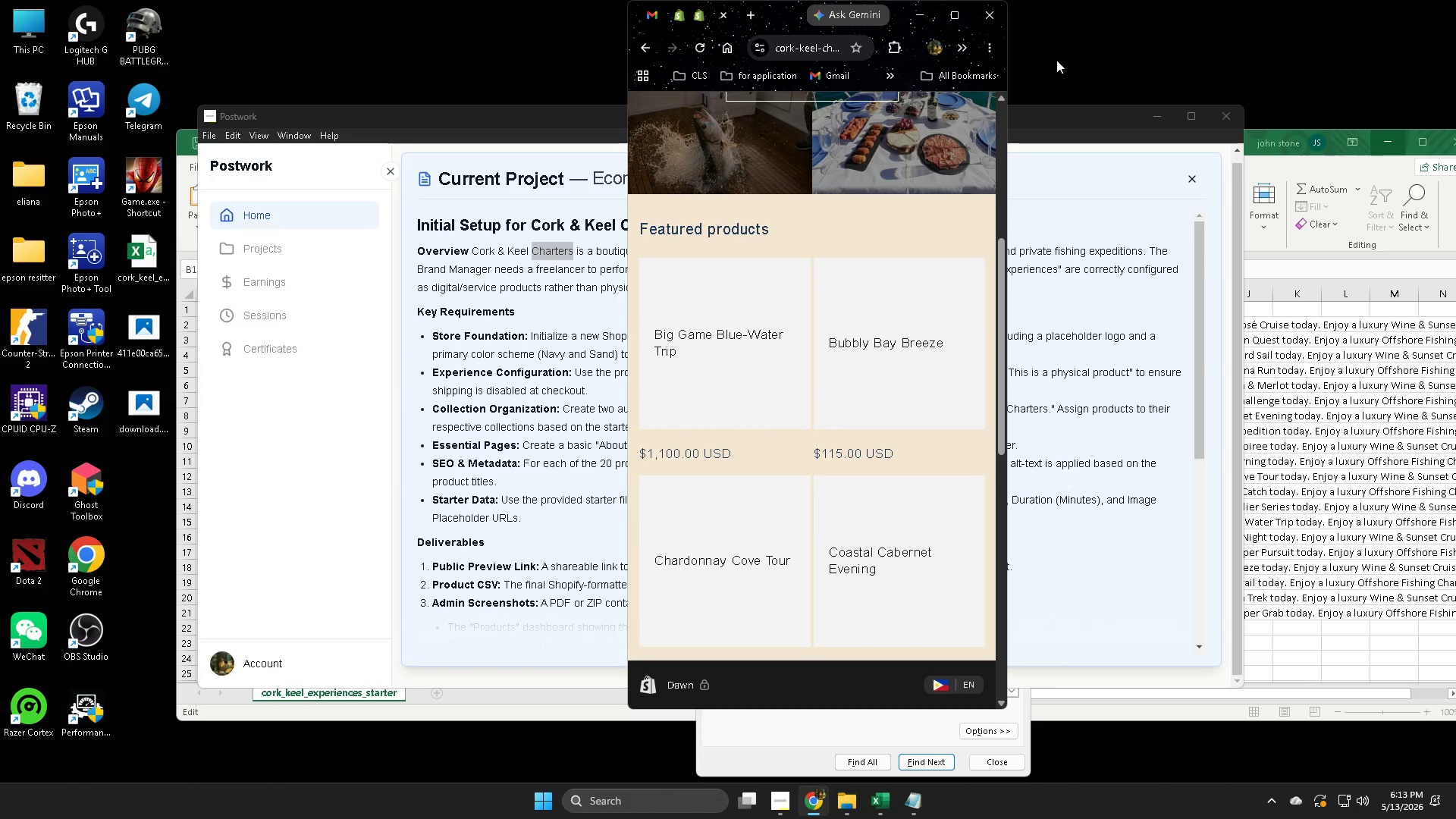 
left_click([952, 17])
 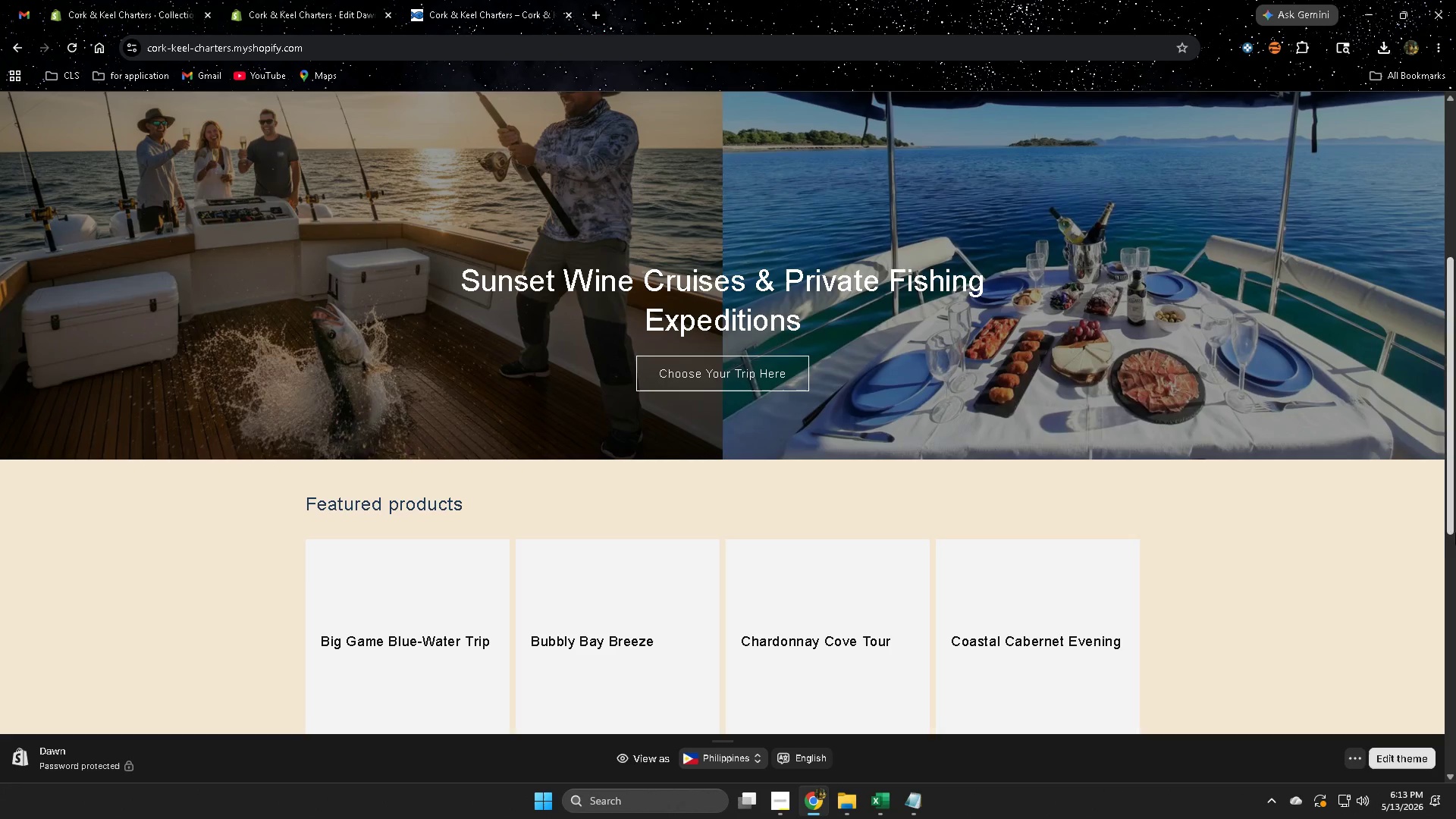 
scroll: coordinate [1251, 507], scroll_direction: down, amount: 6.0
 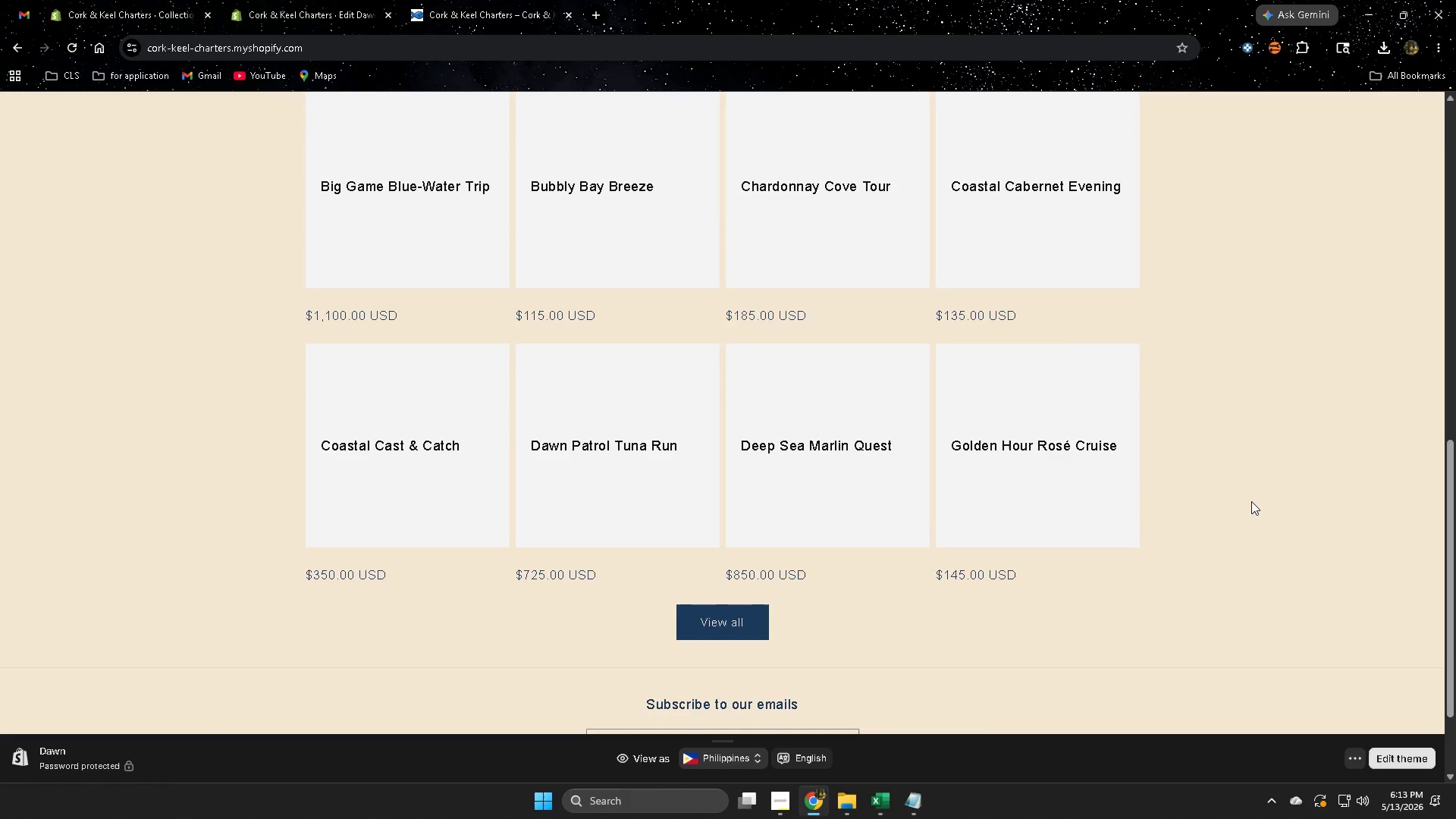 
scroll: coordinate [1250, 500], scroll_direction: up, amount: 8.0
 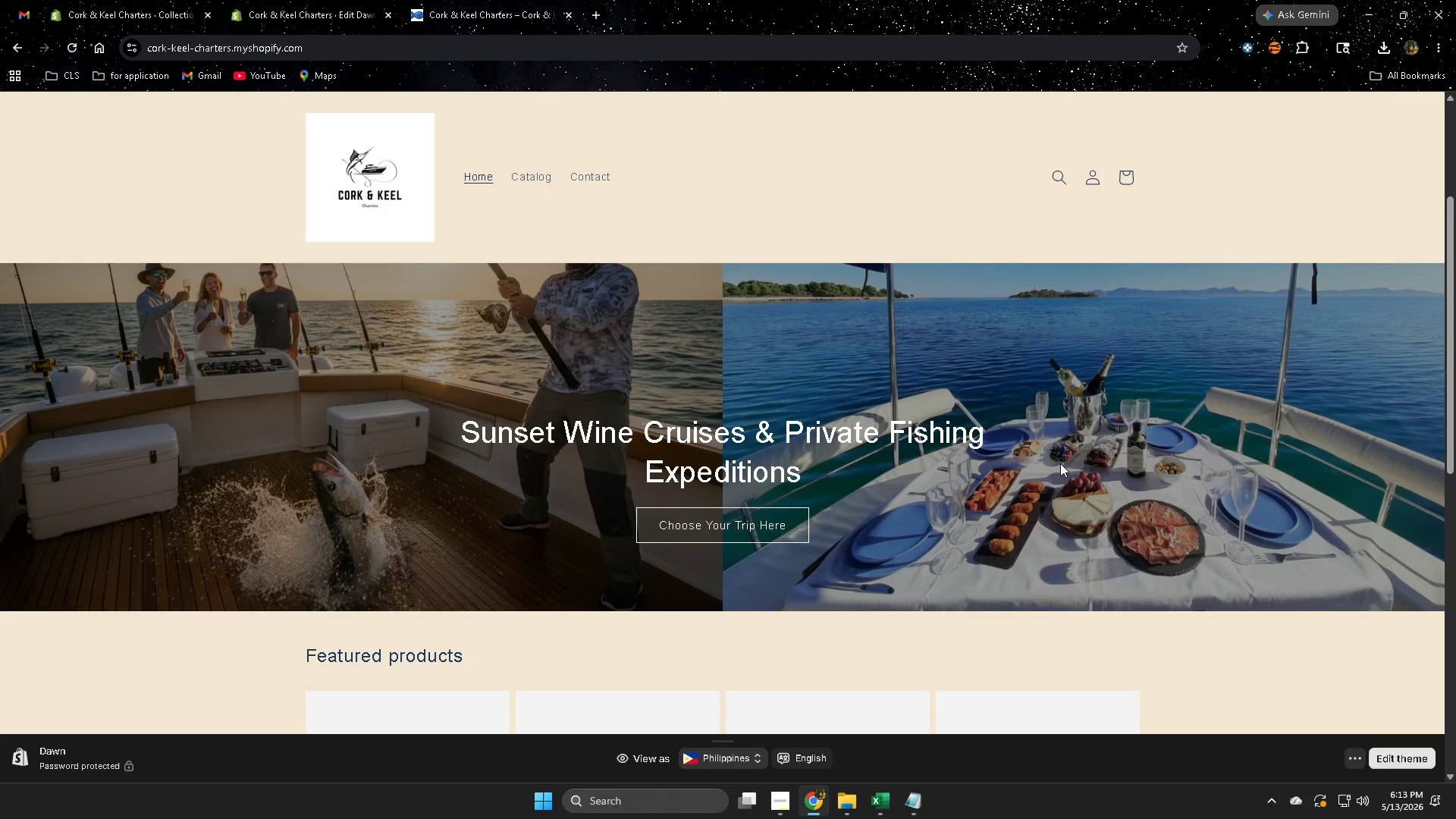 
wait(10.27)
 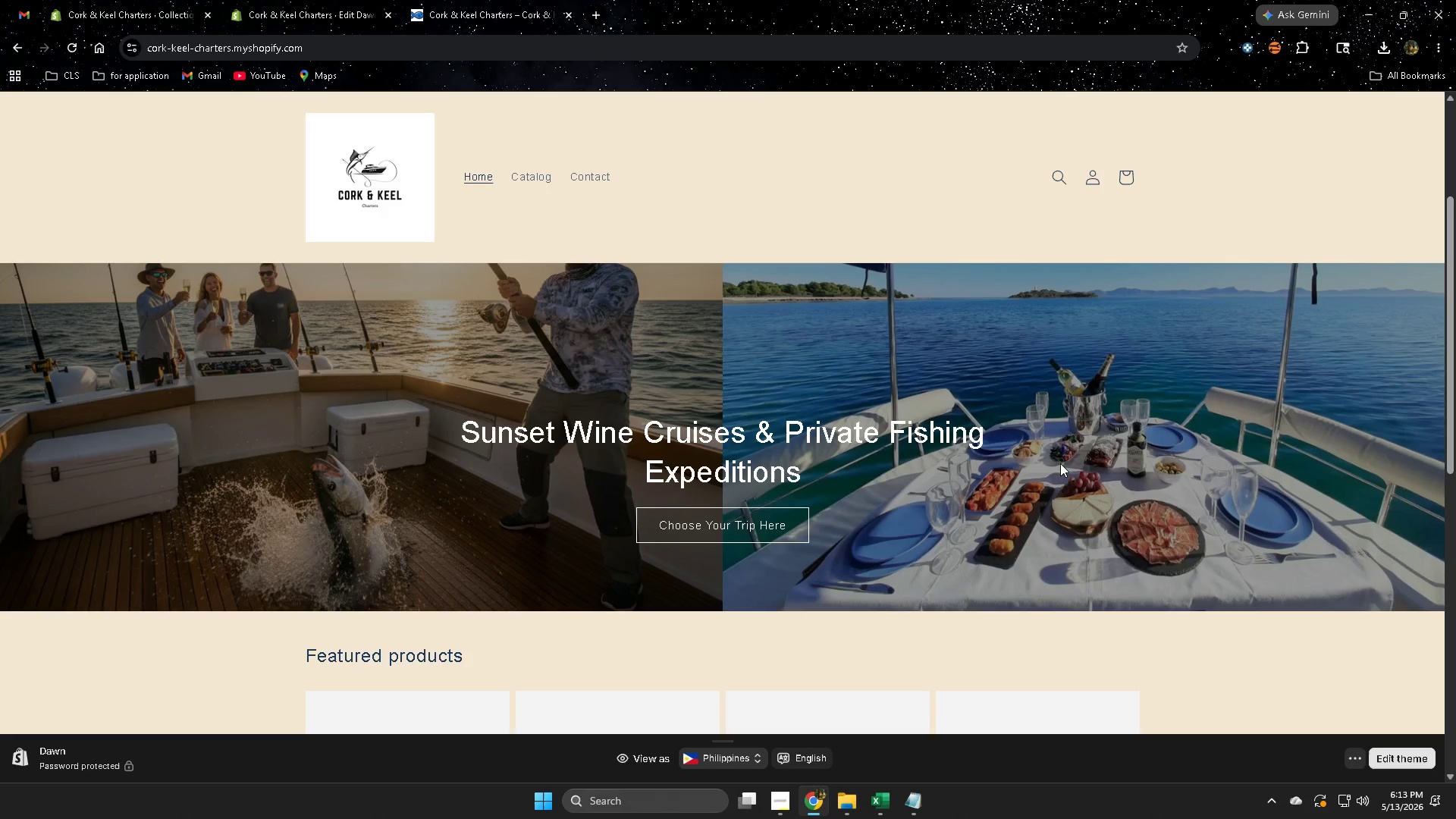 
scroll: coordinate [758, 403], scroll_direction: down, amount: 2.0
 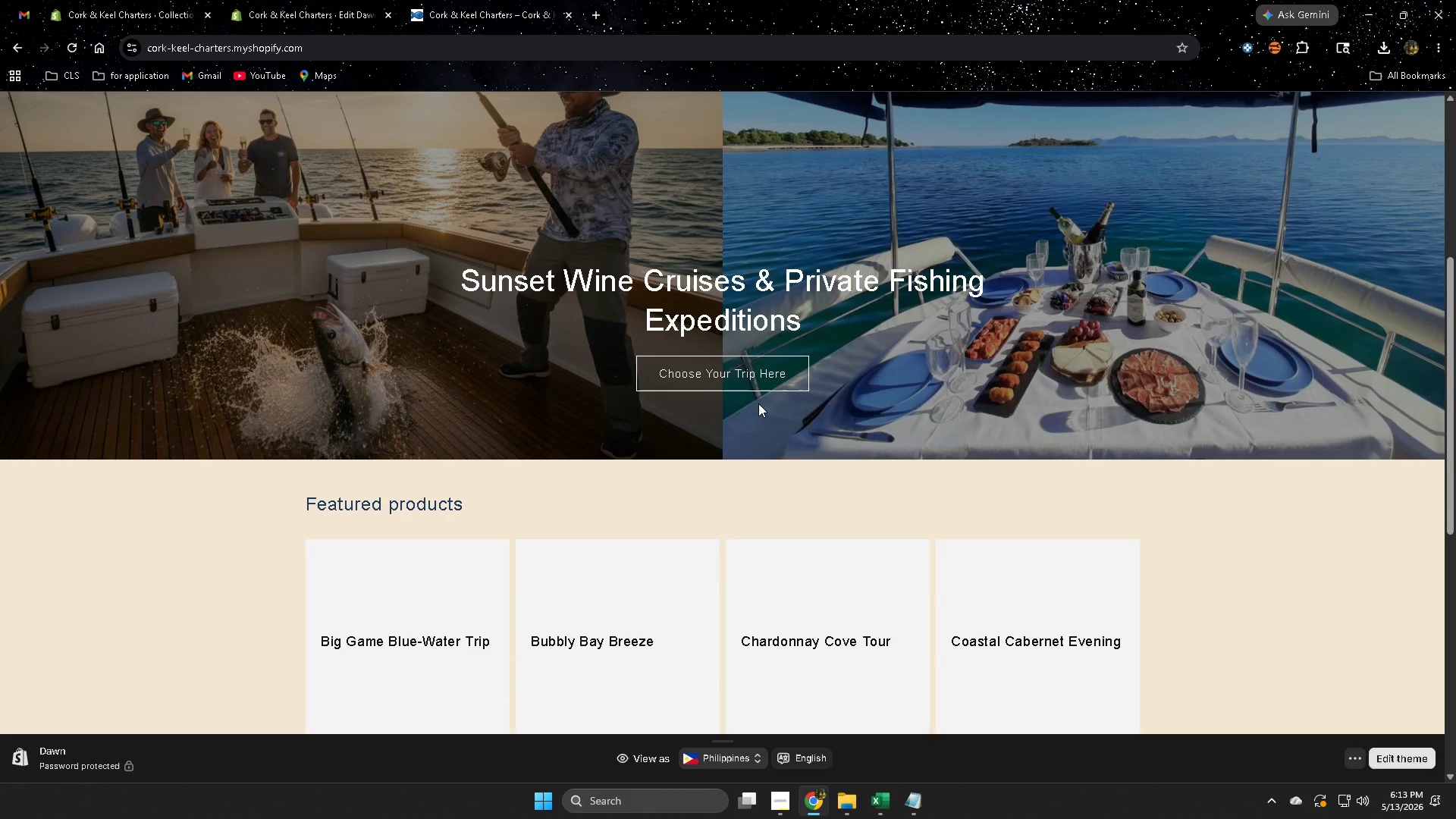 
wait(10.62)
 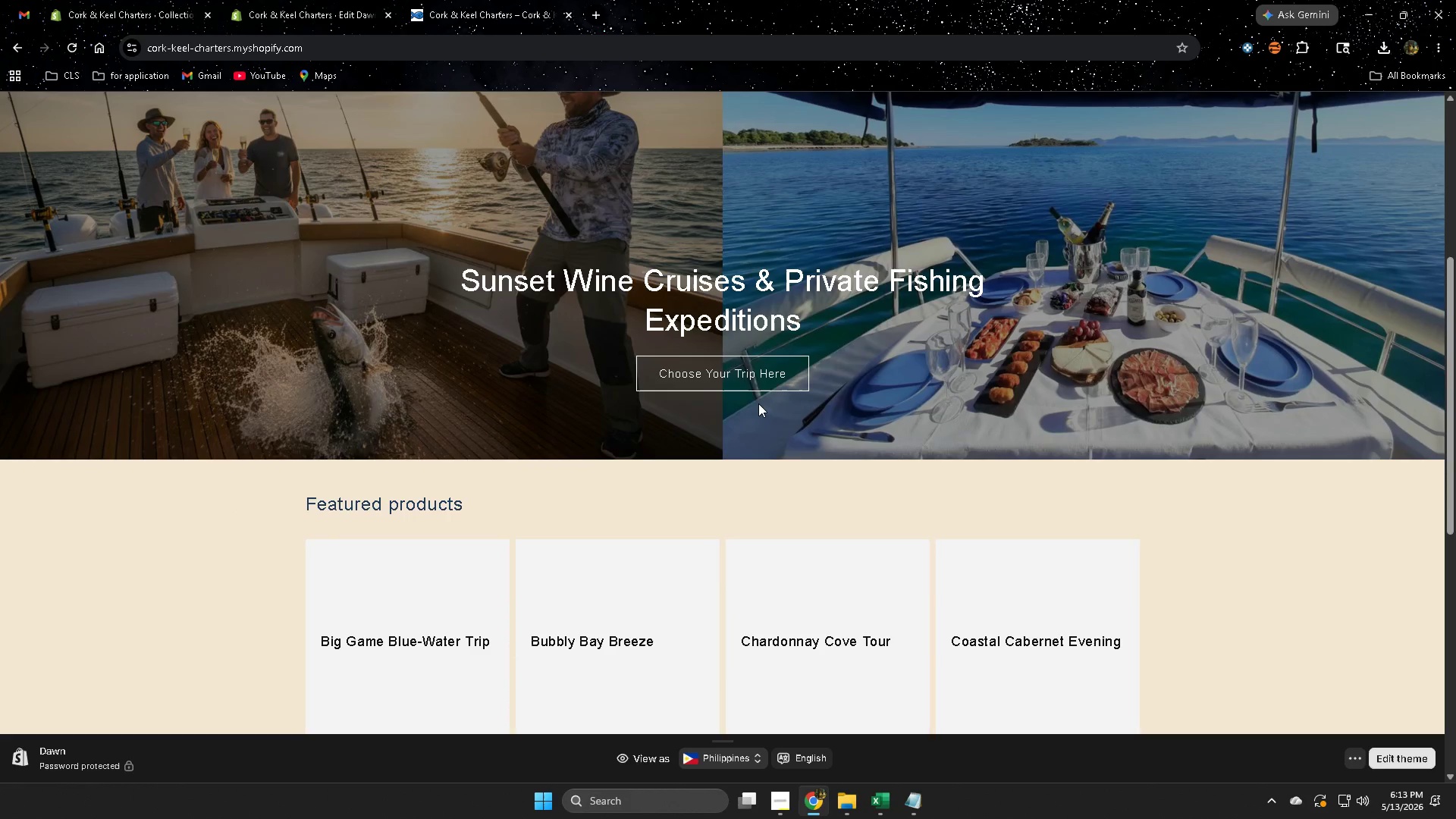 
scroll: coordinate [714, 397], scroll_direction: down, amount: 2.0
 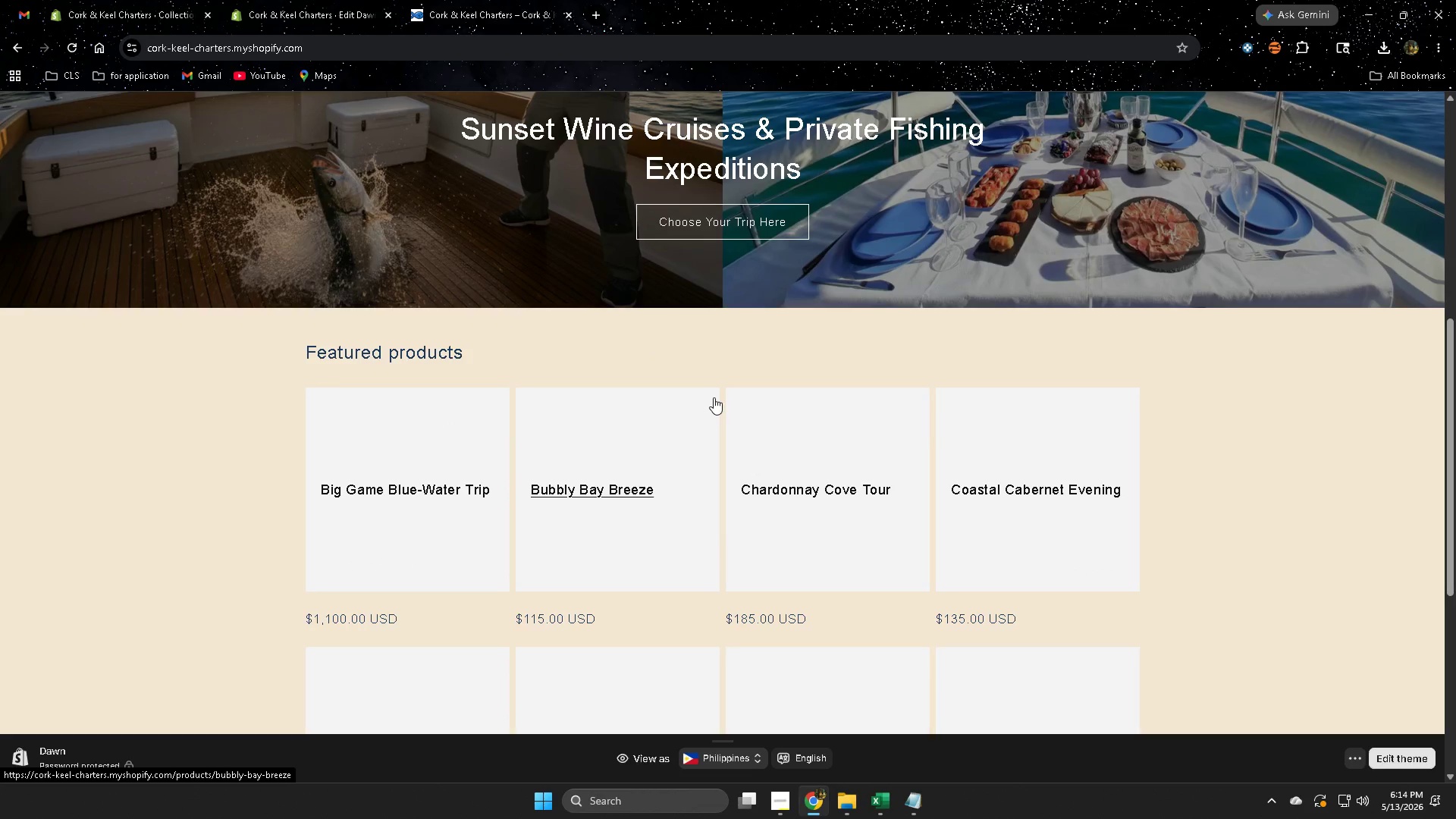 
wait(6.8)
 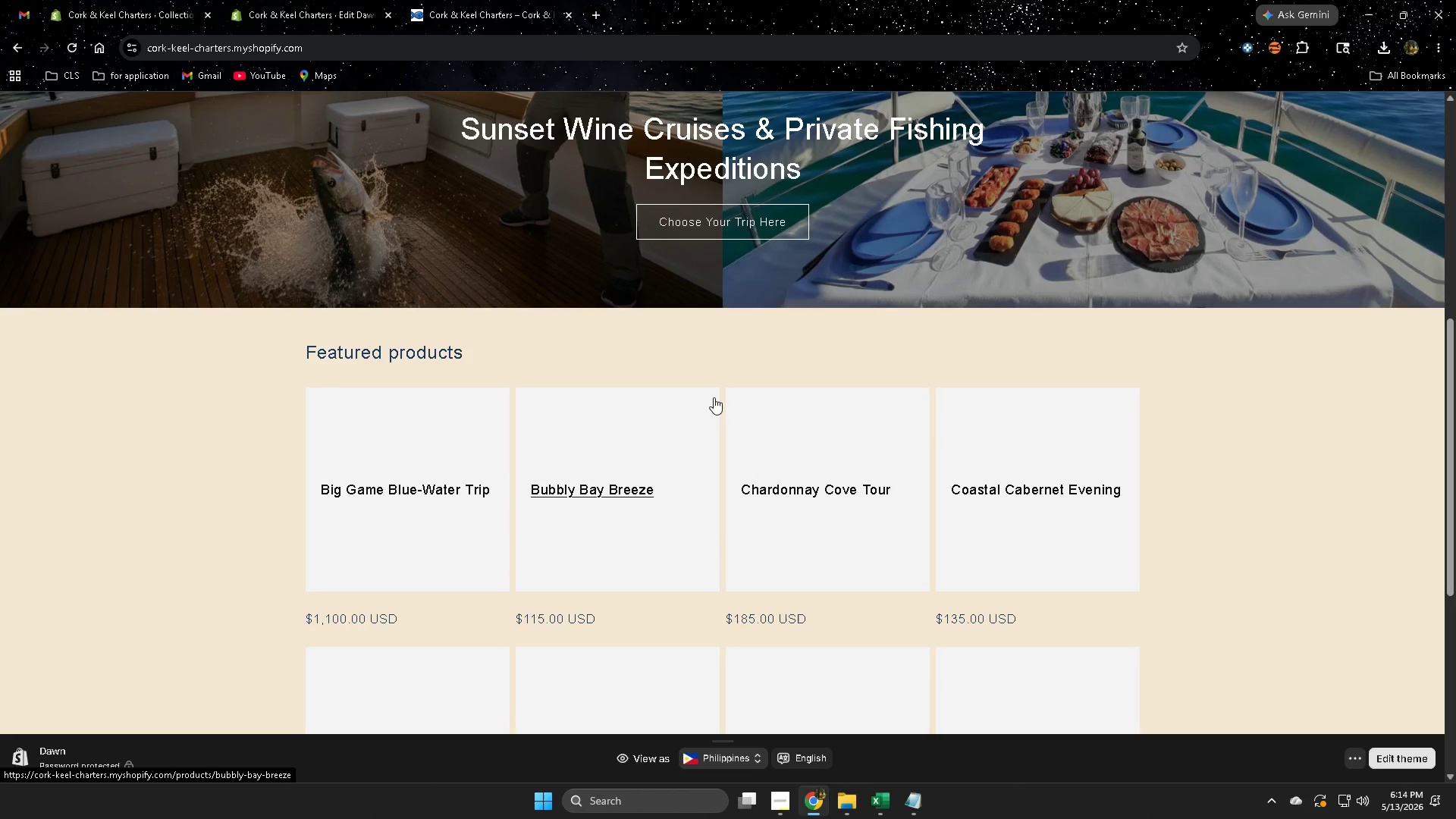 
scroll: coordinate [696, 397], scroll_direction: none, amount: 0.0
 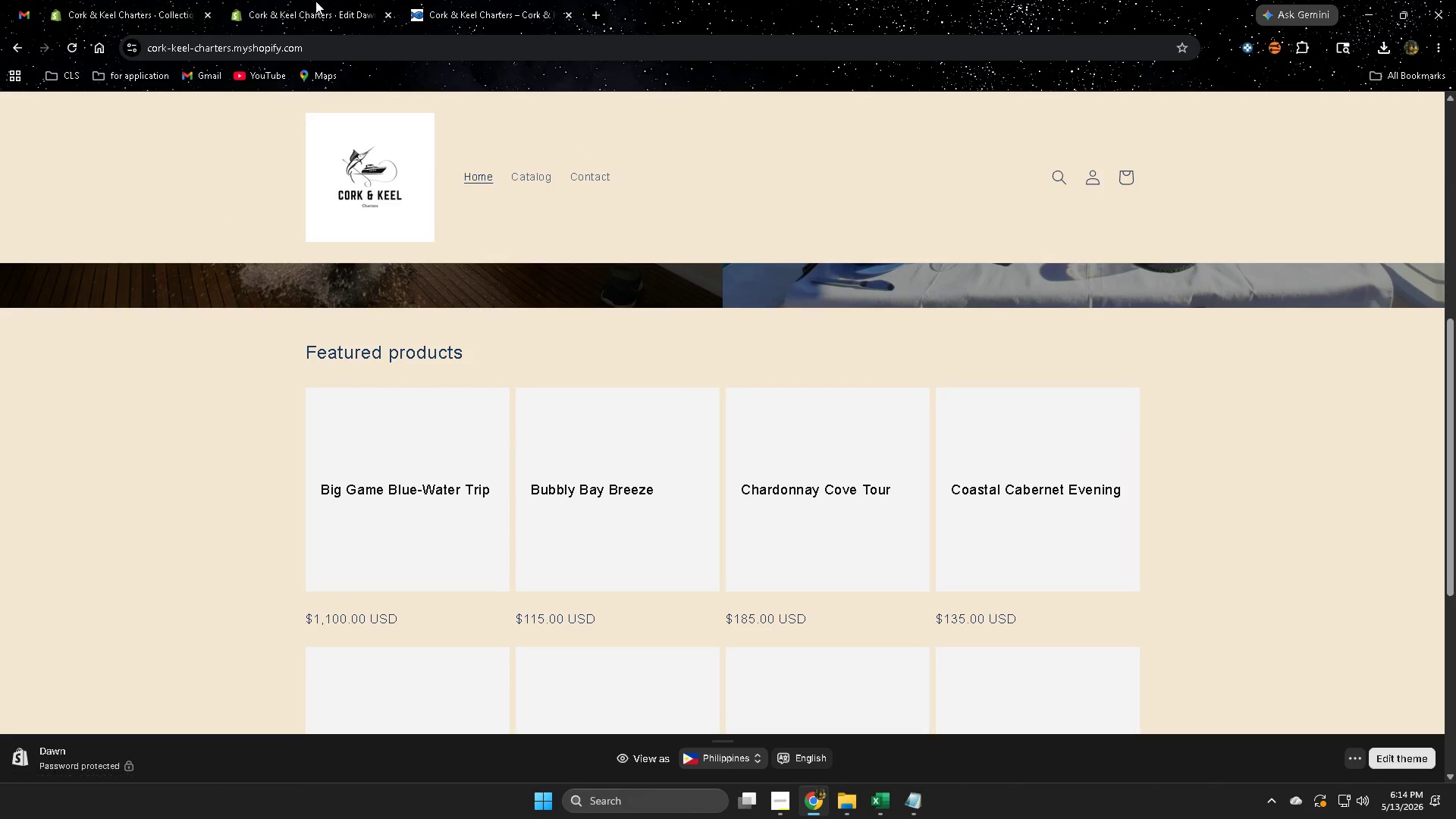 
left_click([315, 0])
 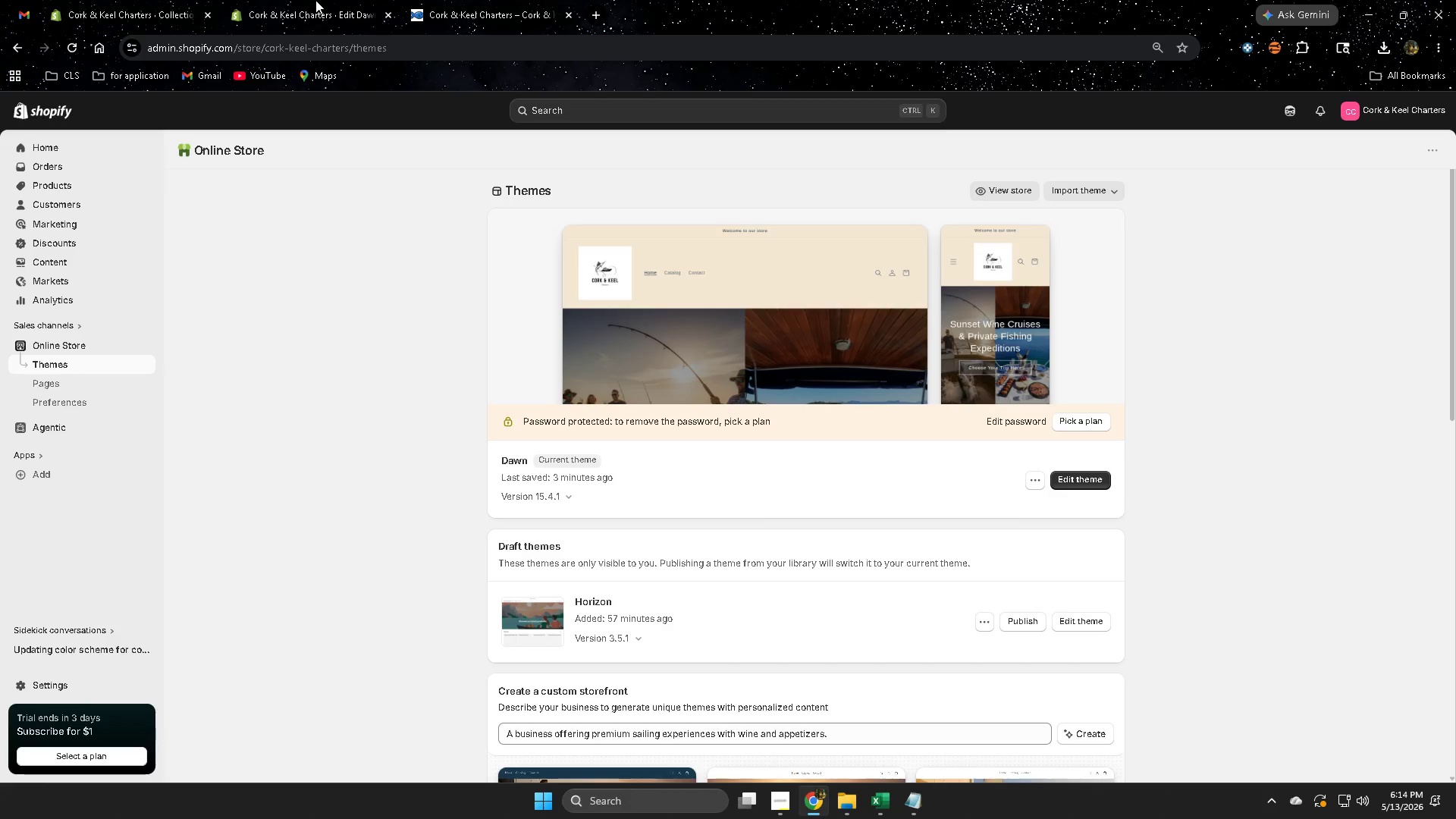 
wait(11.25)
 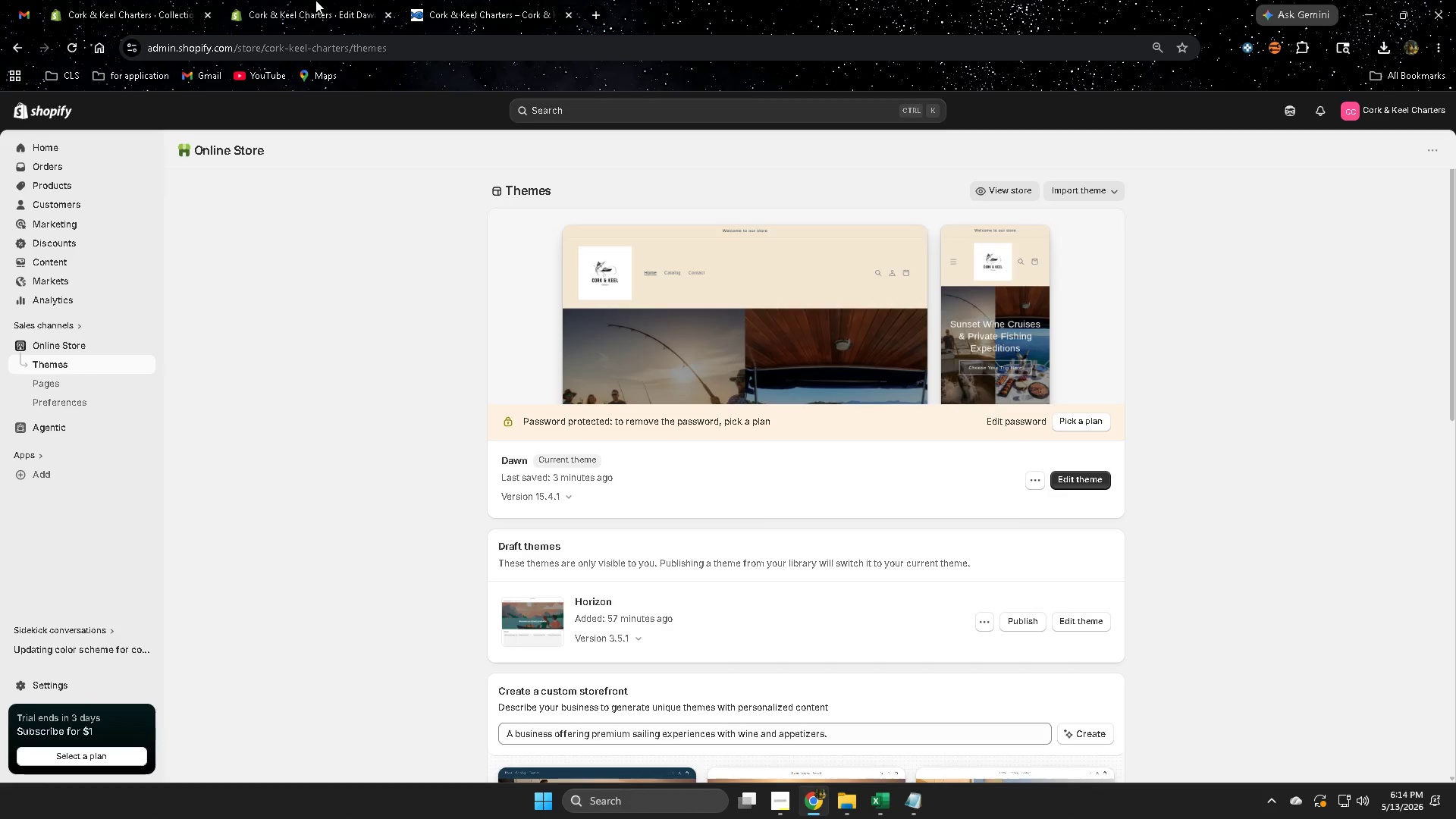 
scroll: coordinate [203, 202], scroll_direction: down, amount: 5.0
 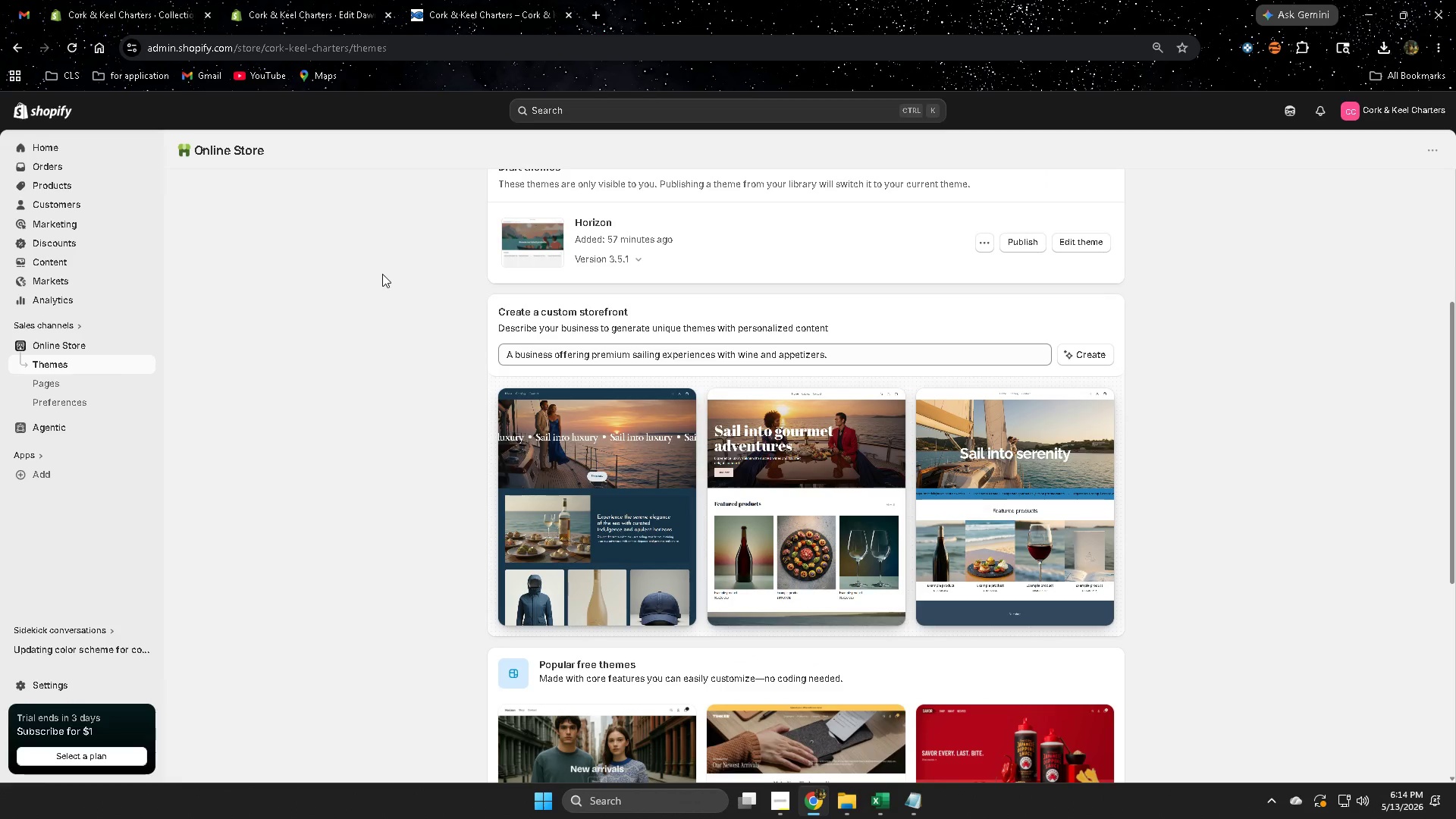 
scroll: coordinate [309, 267], scroll_direction: up, amount: 6.0
 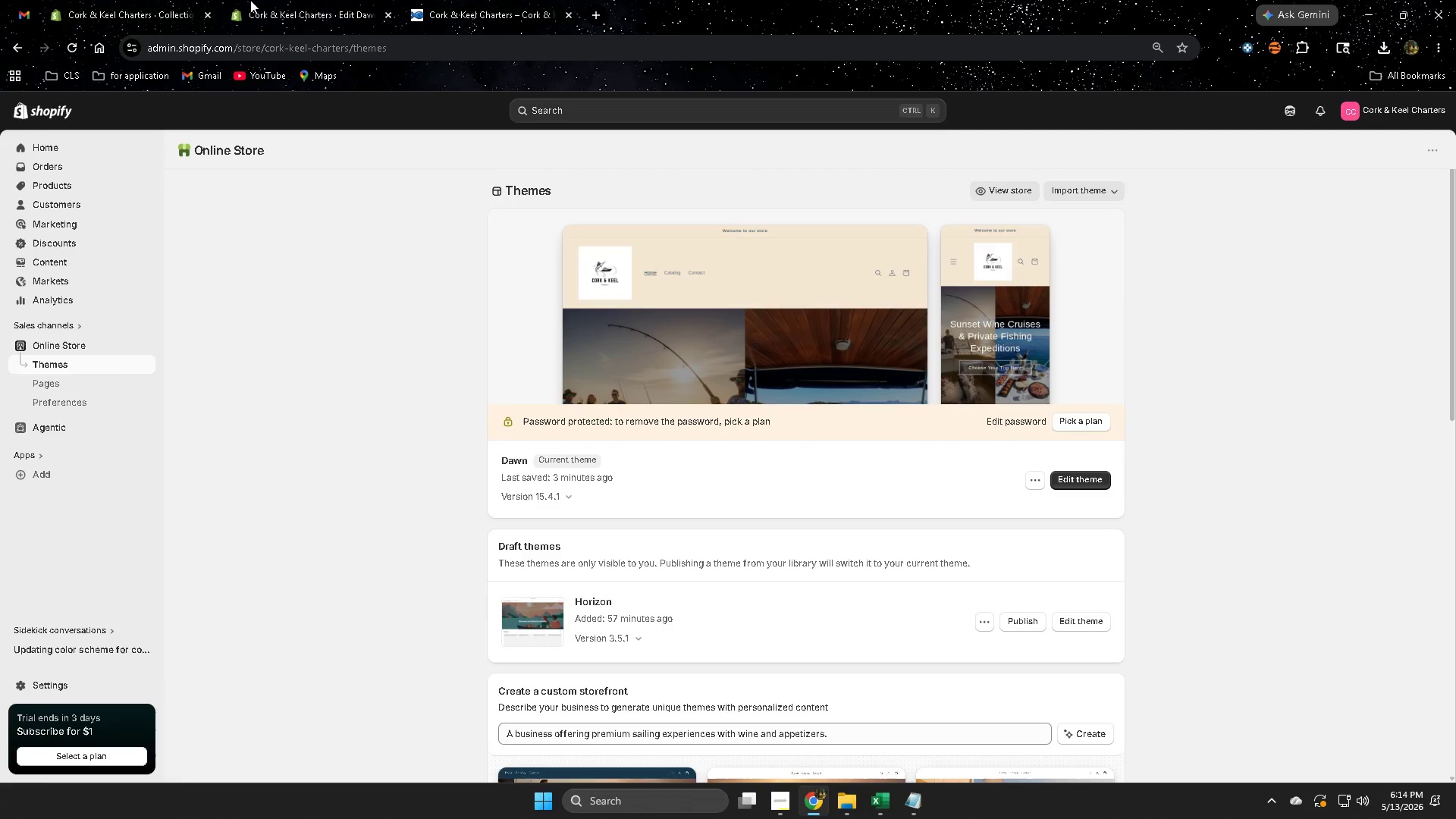 
double_click([160, 0])
 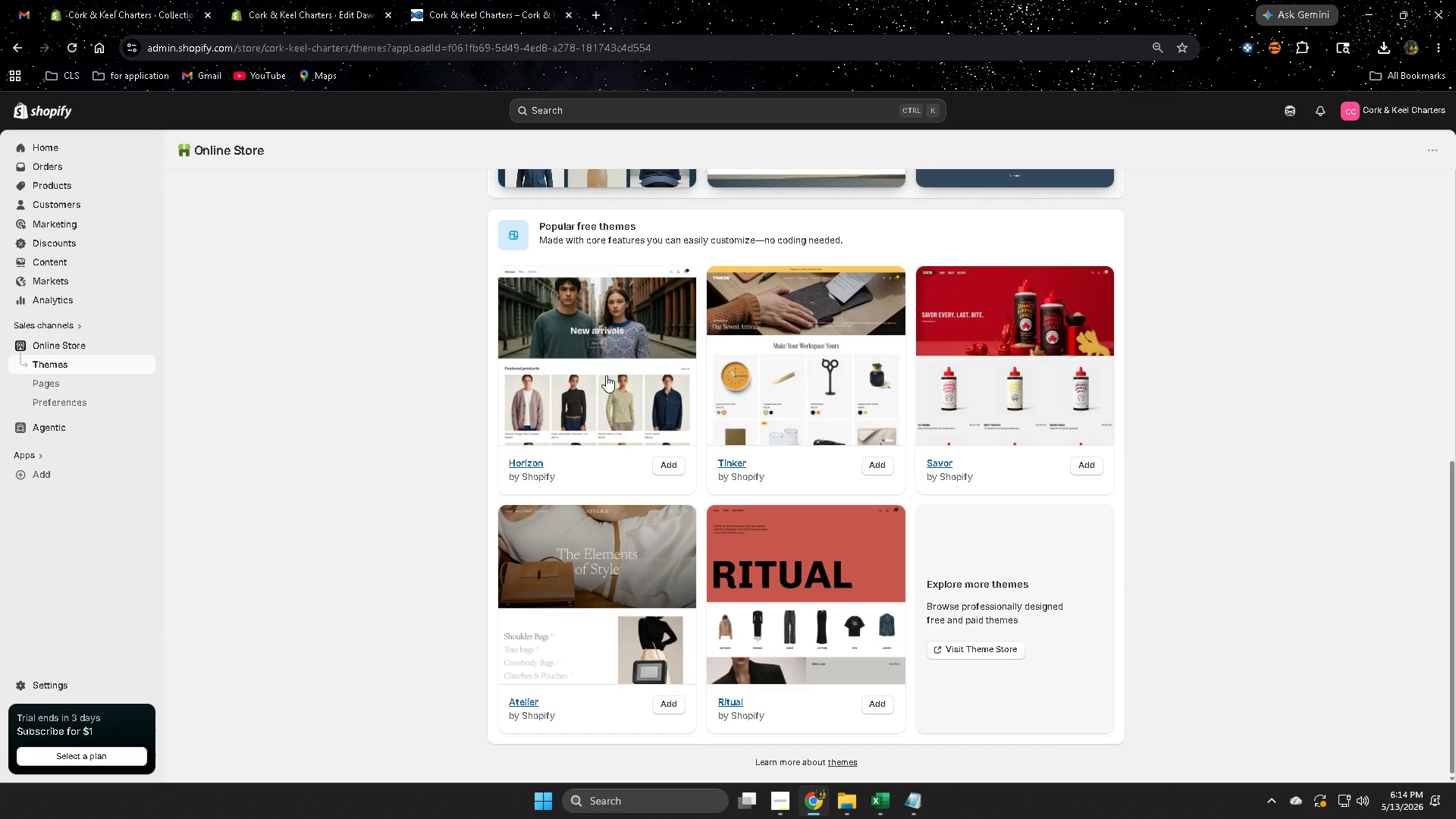 
scroll: coordinate [868, 412], scroll_direction: up, amount: 12.0
 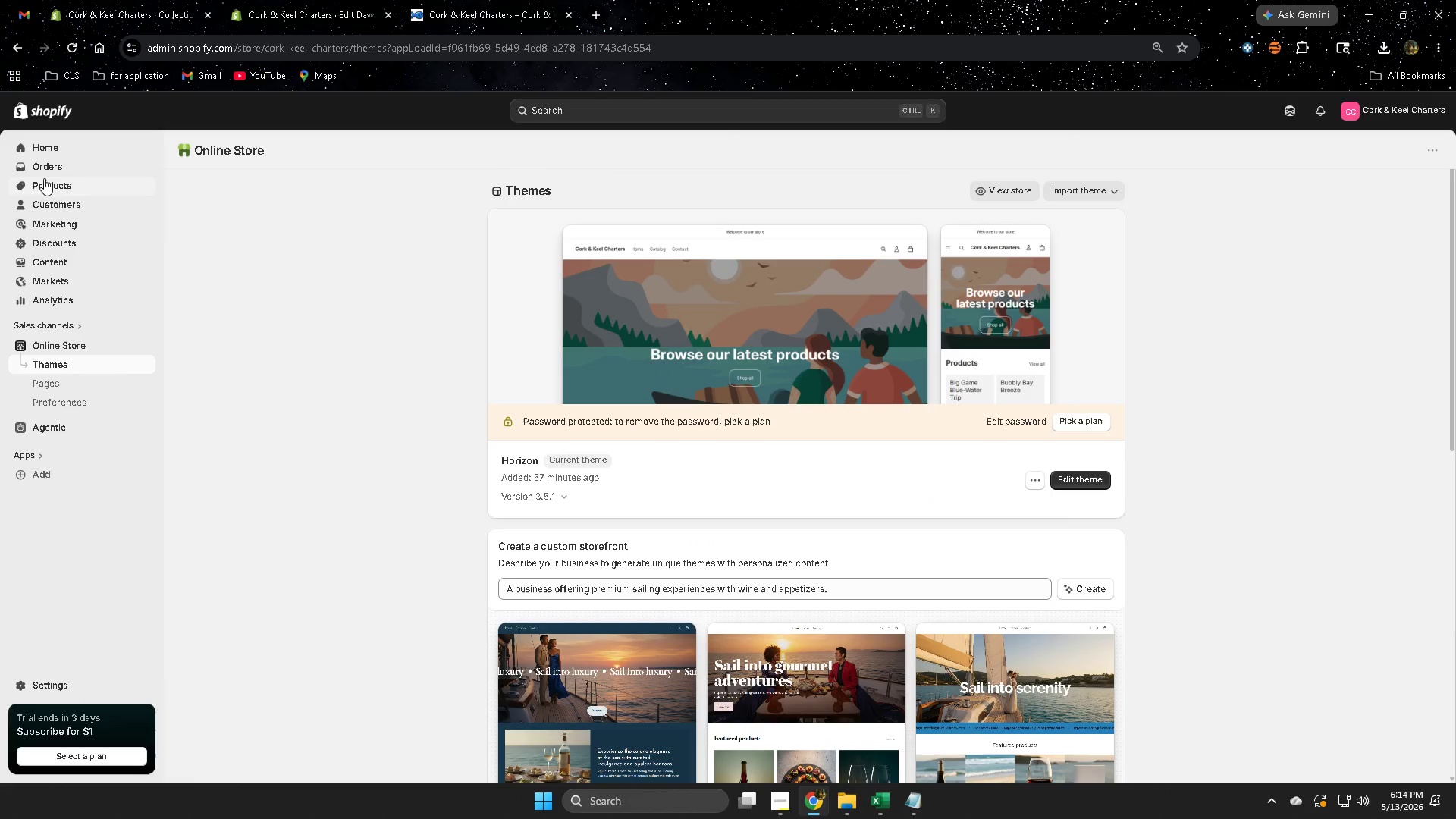 
left_click([47, 184])
 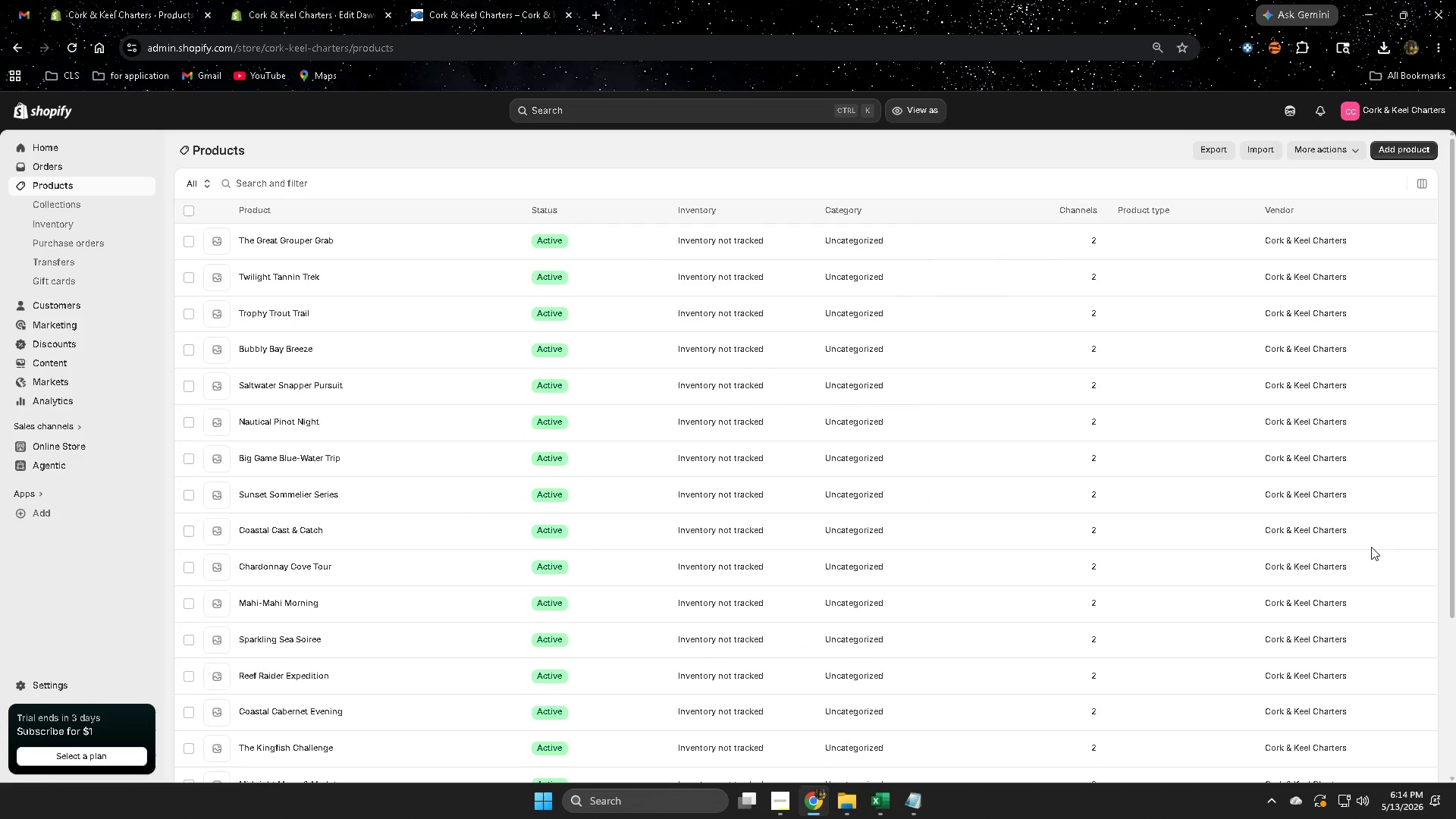 
scroll: coordinate [998, 607], scroll_direction: down, amount: 8.0
 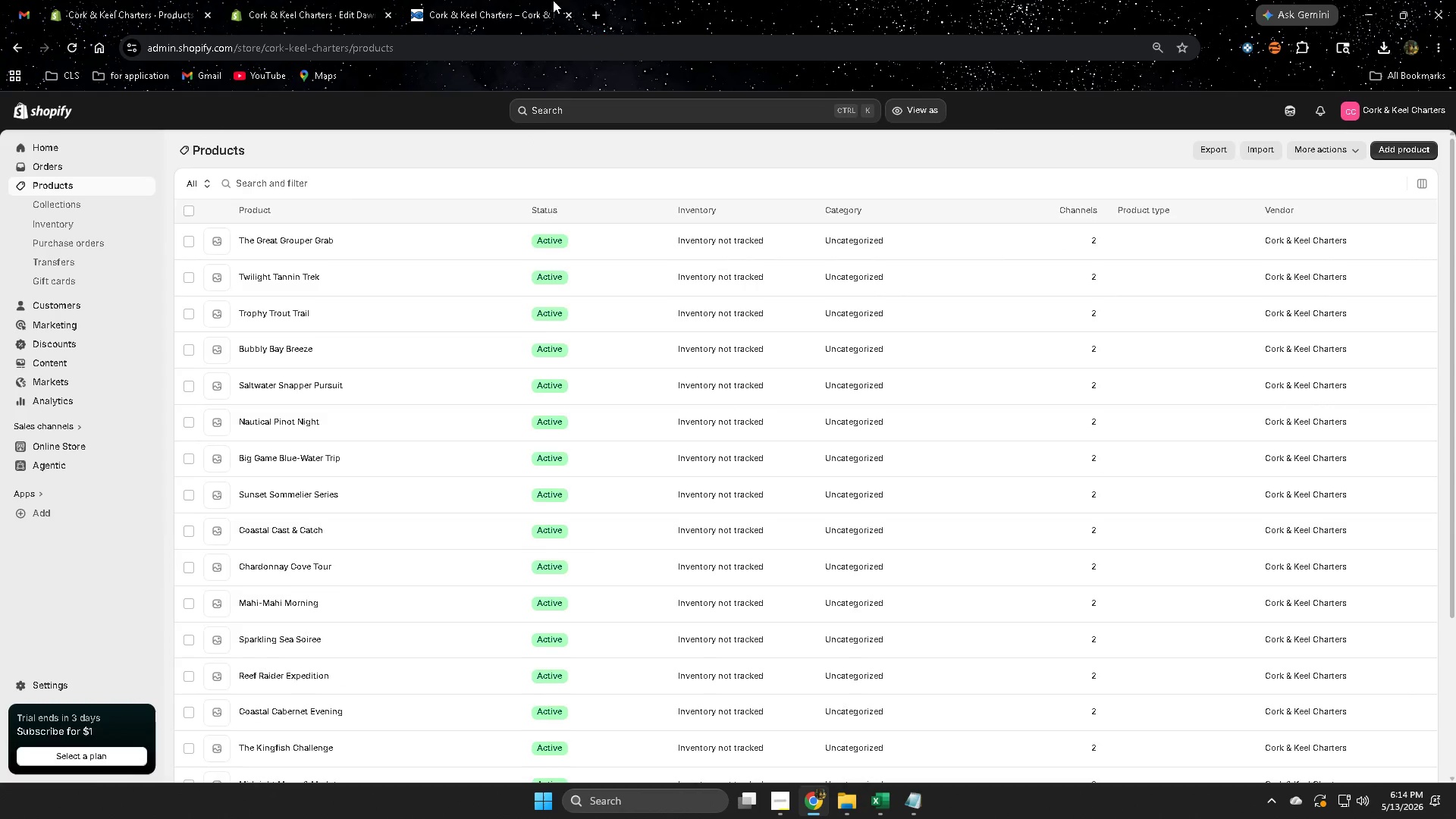 
left_click([465, 0])
 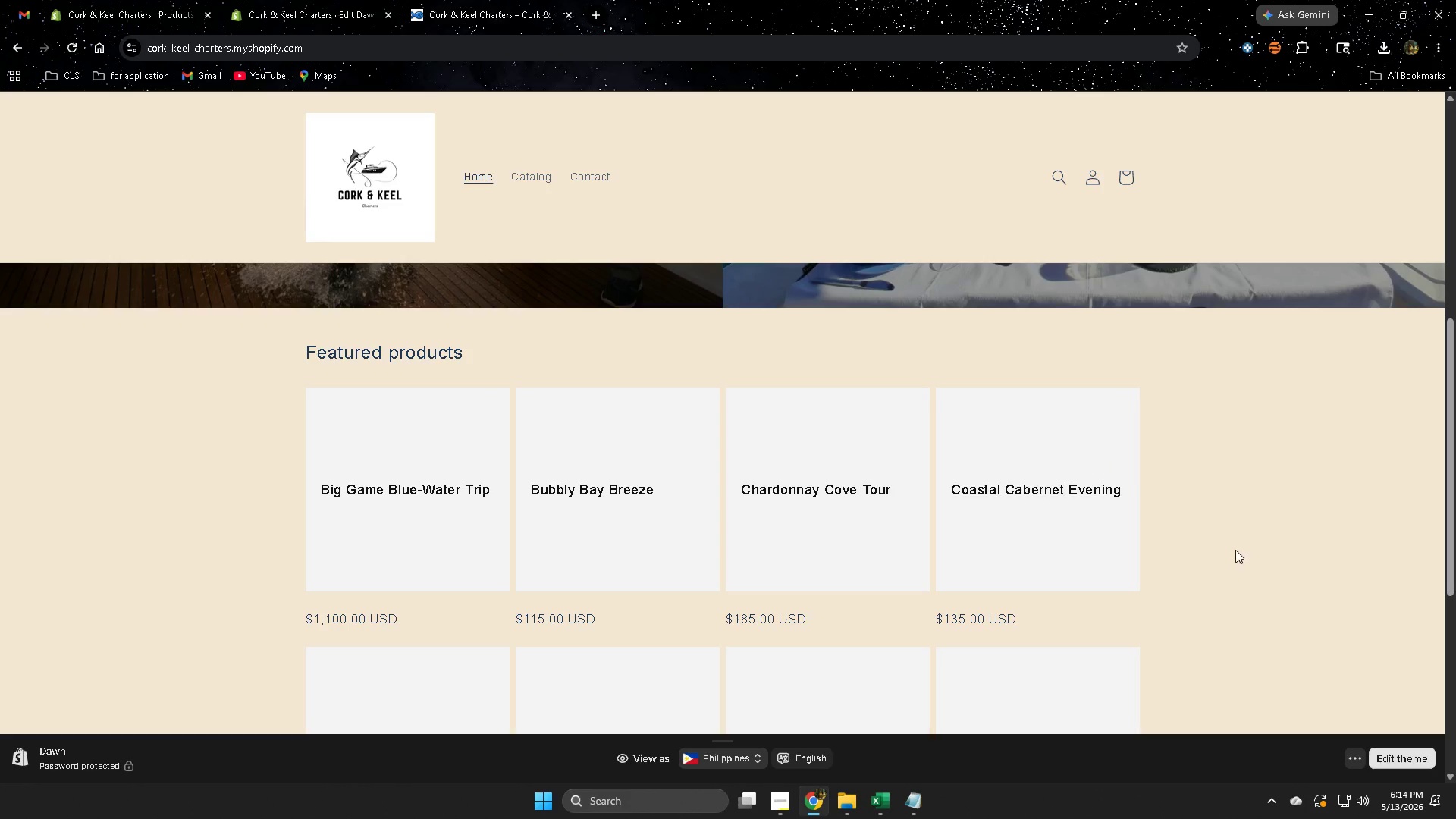 
scroll: coordinate [1235, 551], scroll_direction: up, amount: 5.0
 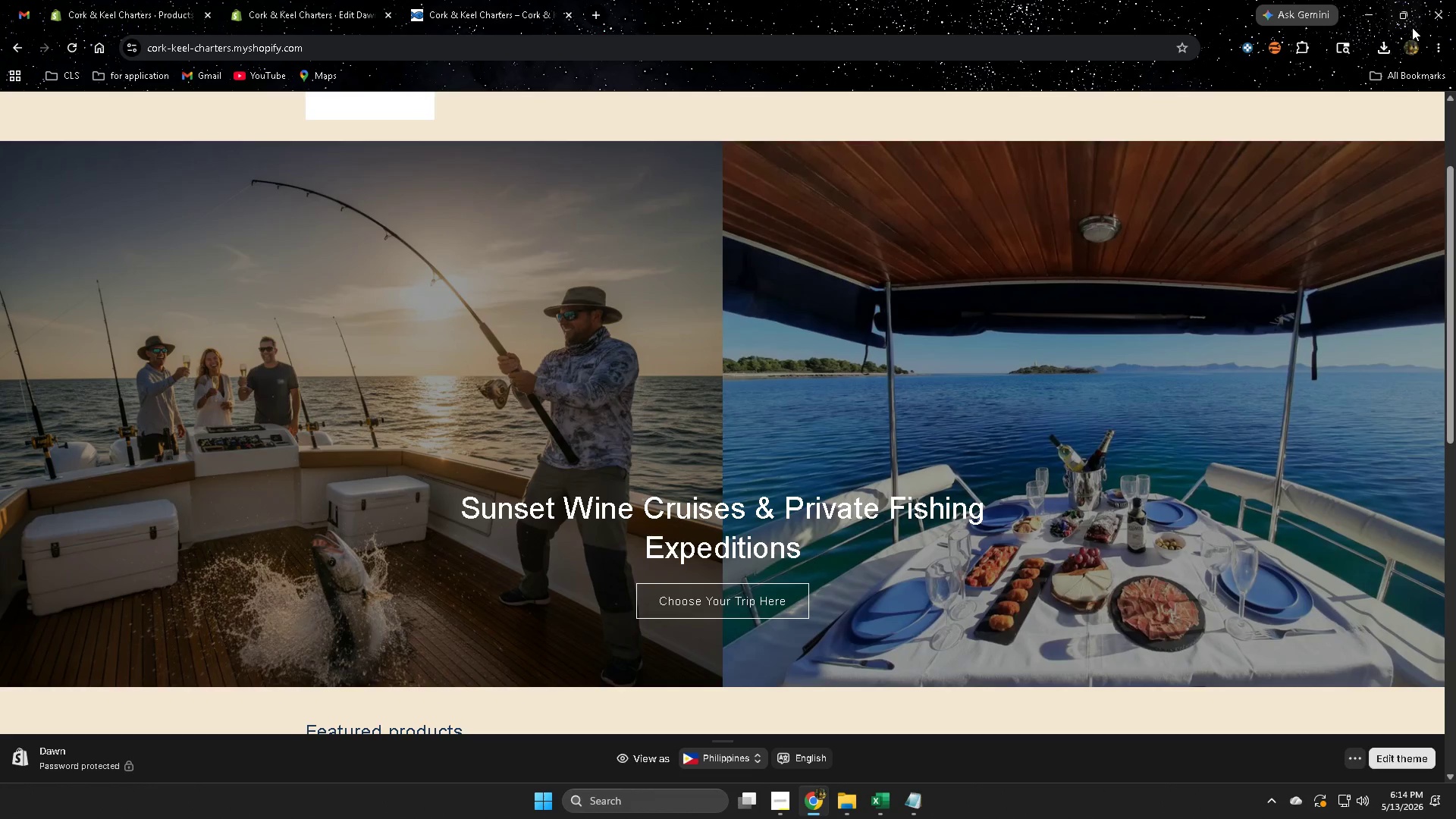 
left_click([1403, 18])
 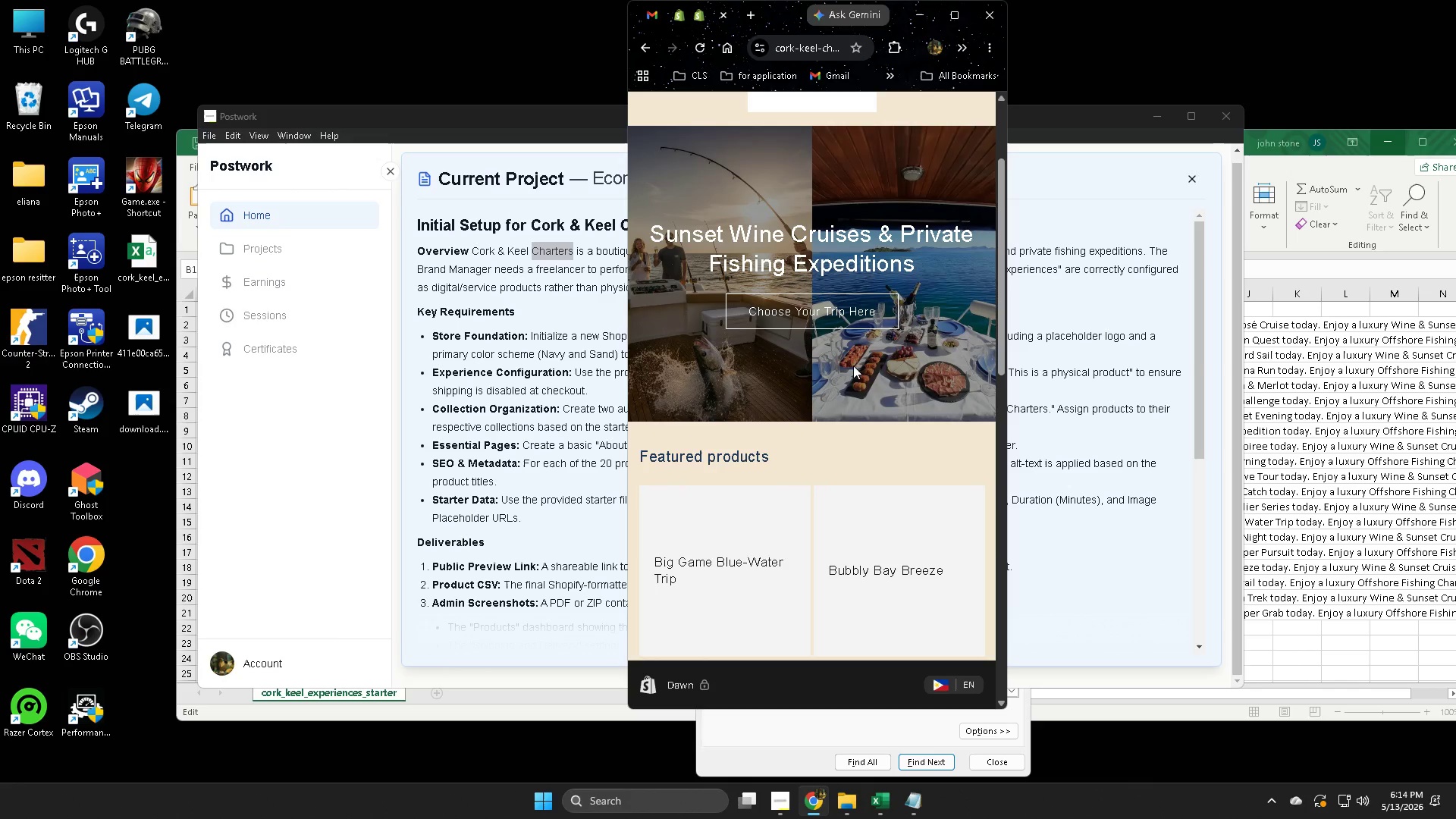 
scroll: coordinate [905, 441], scroll_direction: none, amount: 0.0
 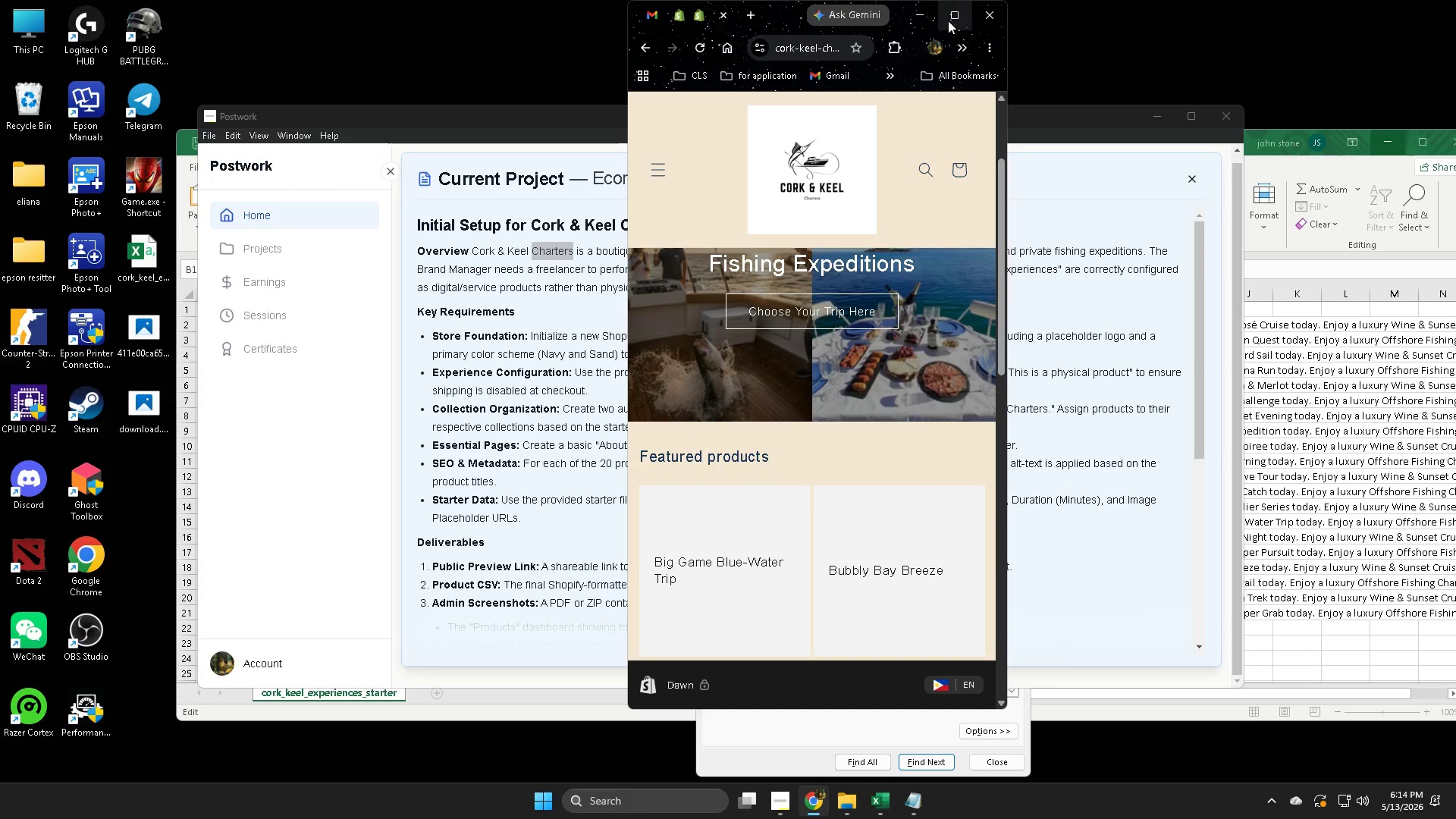 
left_click([951, 18])
 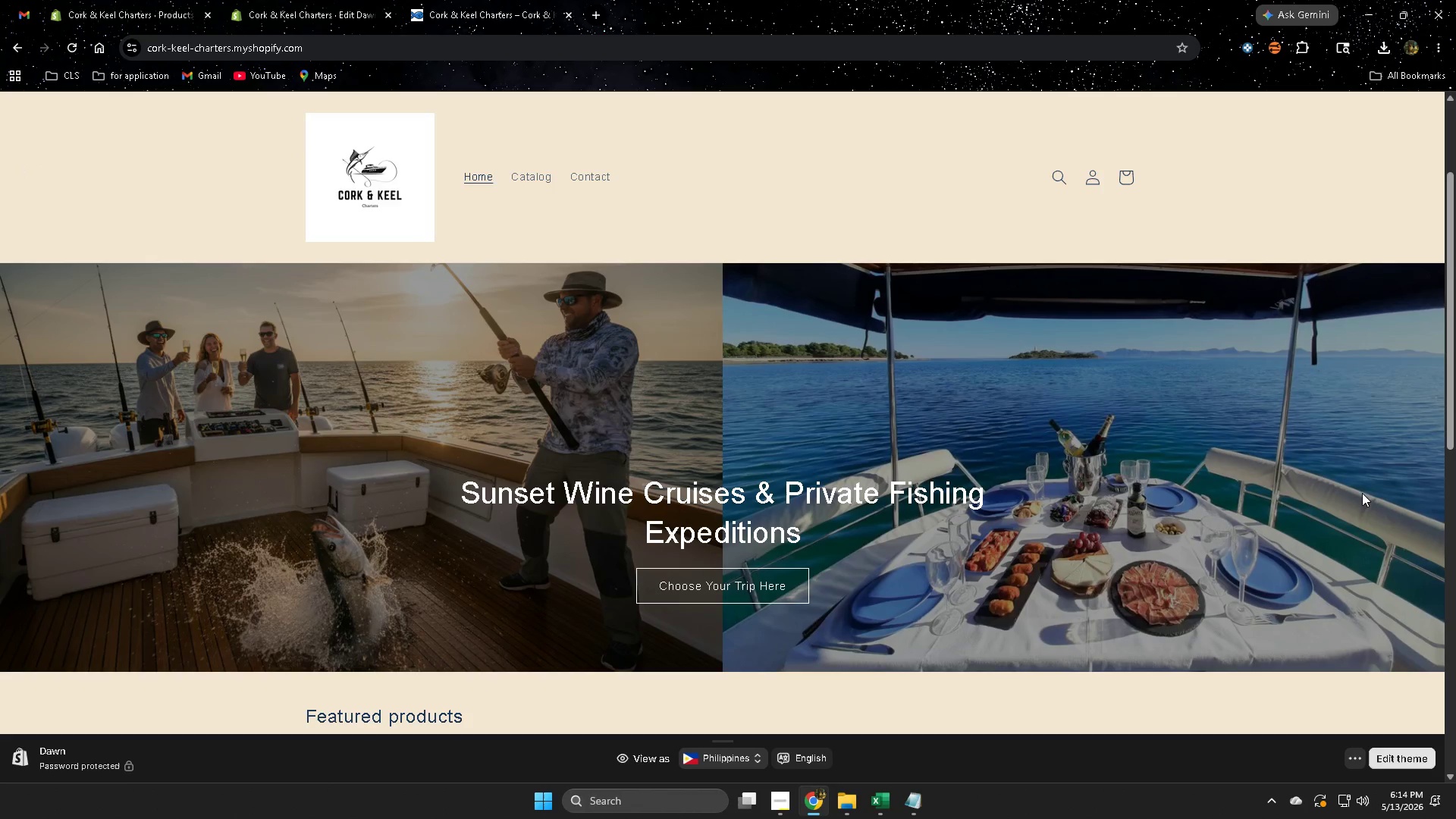 
scroll: coordinate [1146, 445], scroll_direction: up, amount: 2.0
 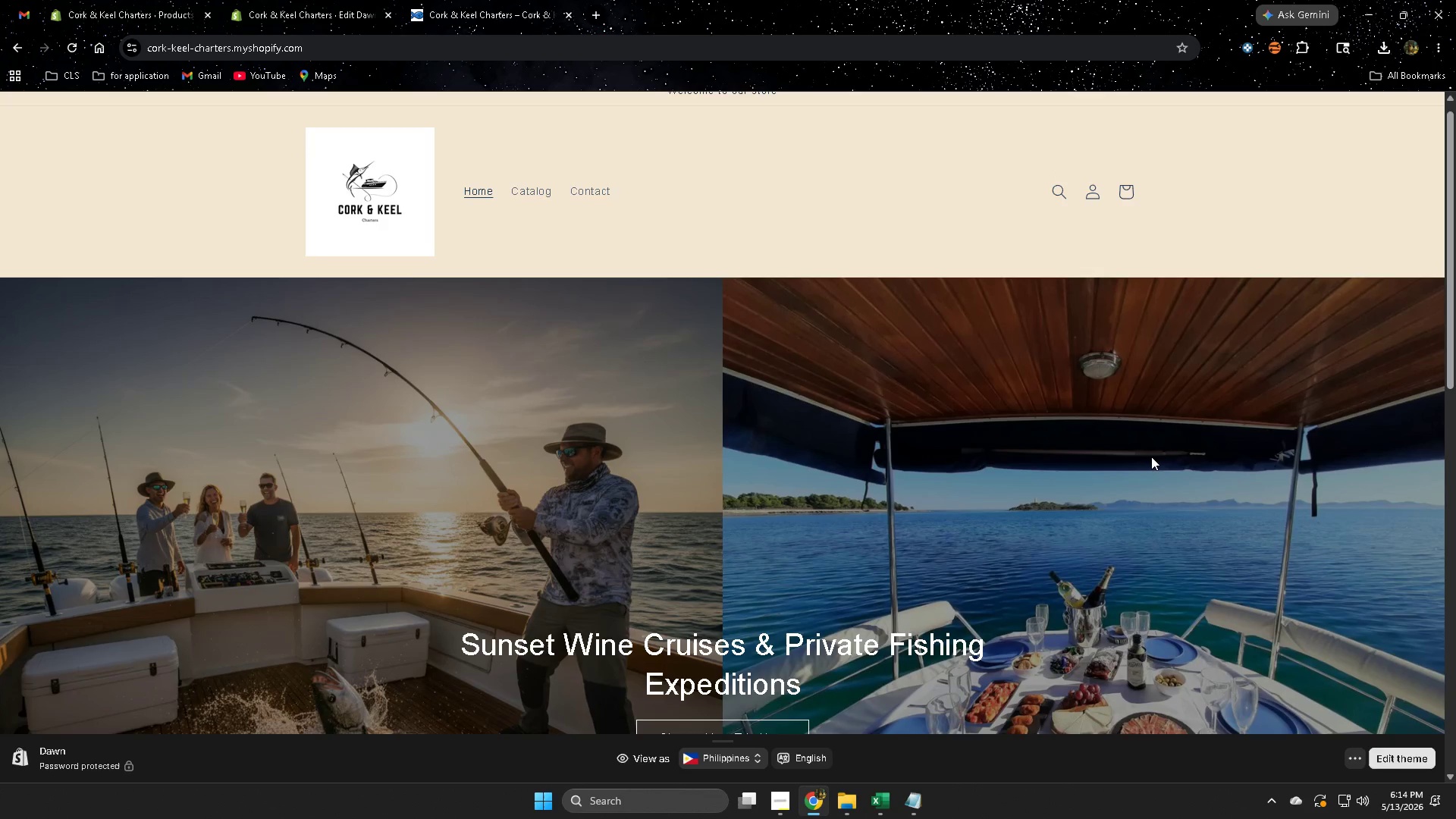 
wait(10.72)
 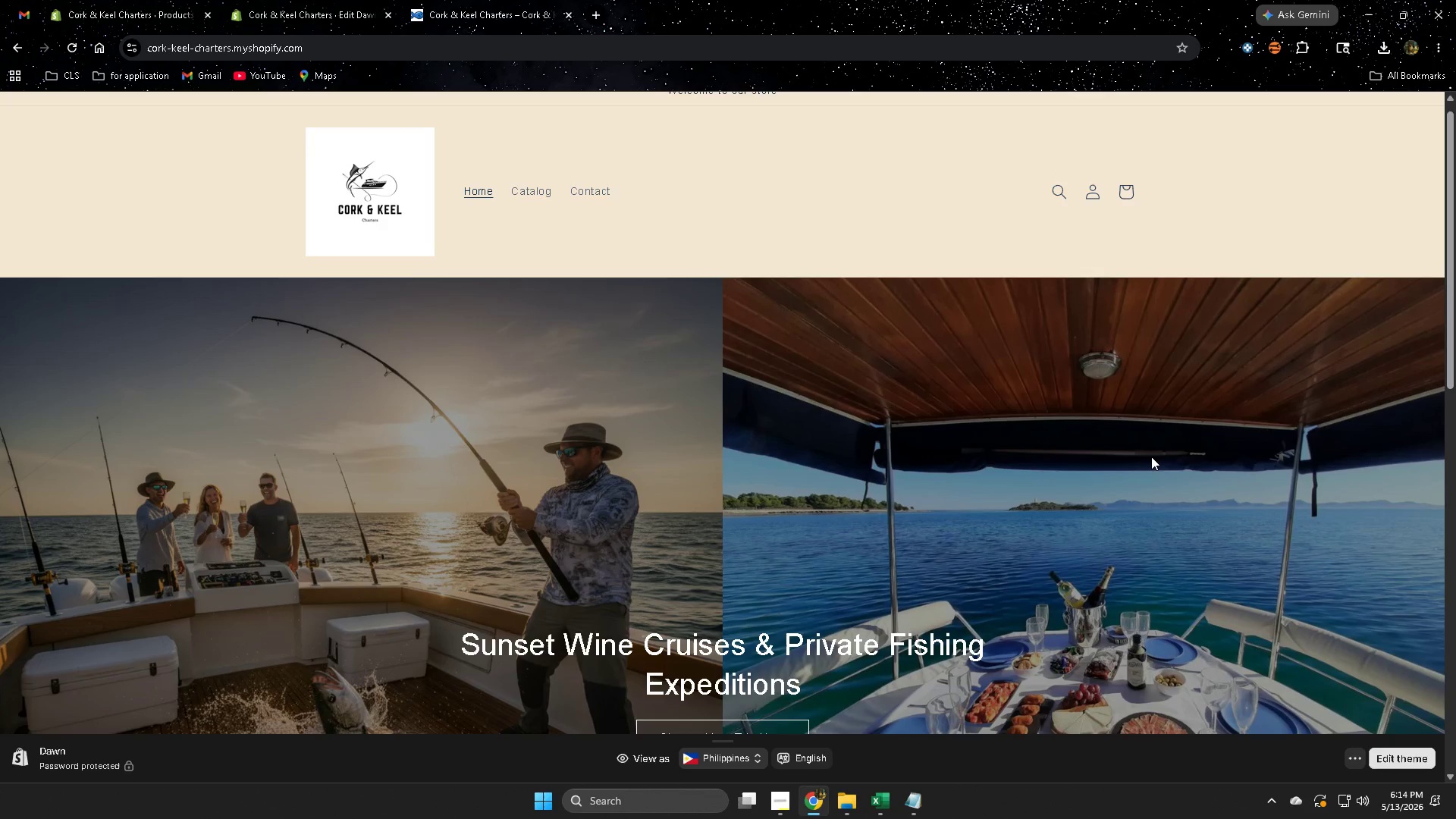 
scroll: coordinate [1320, 563], scroll_direction: down, amount: 7.0
 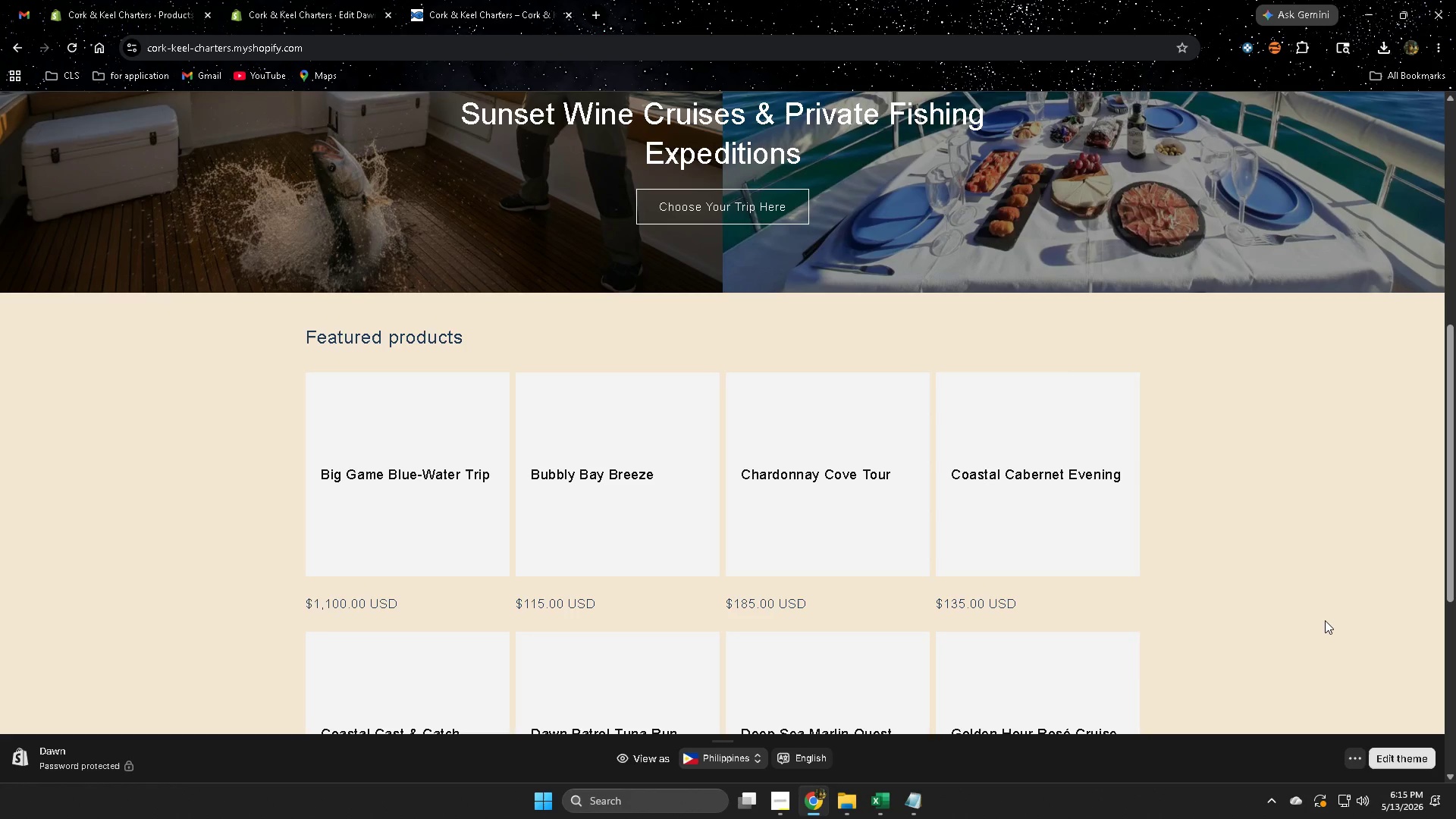 
wait(14.03)
 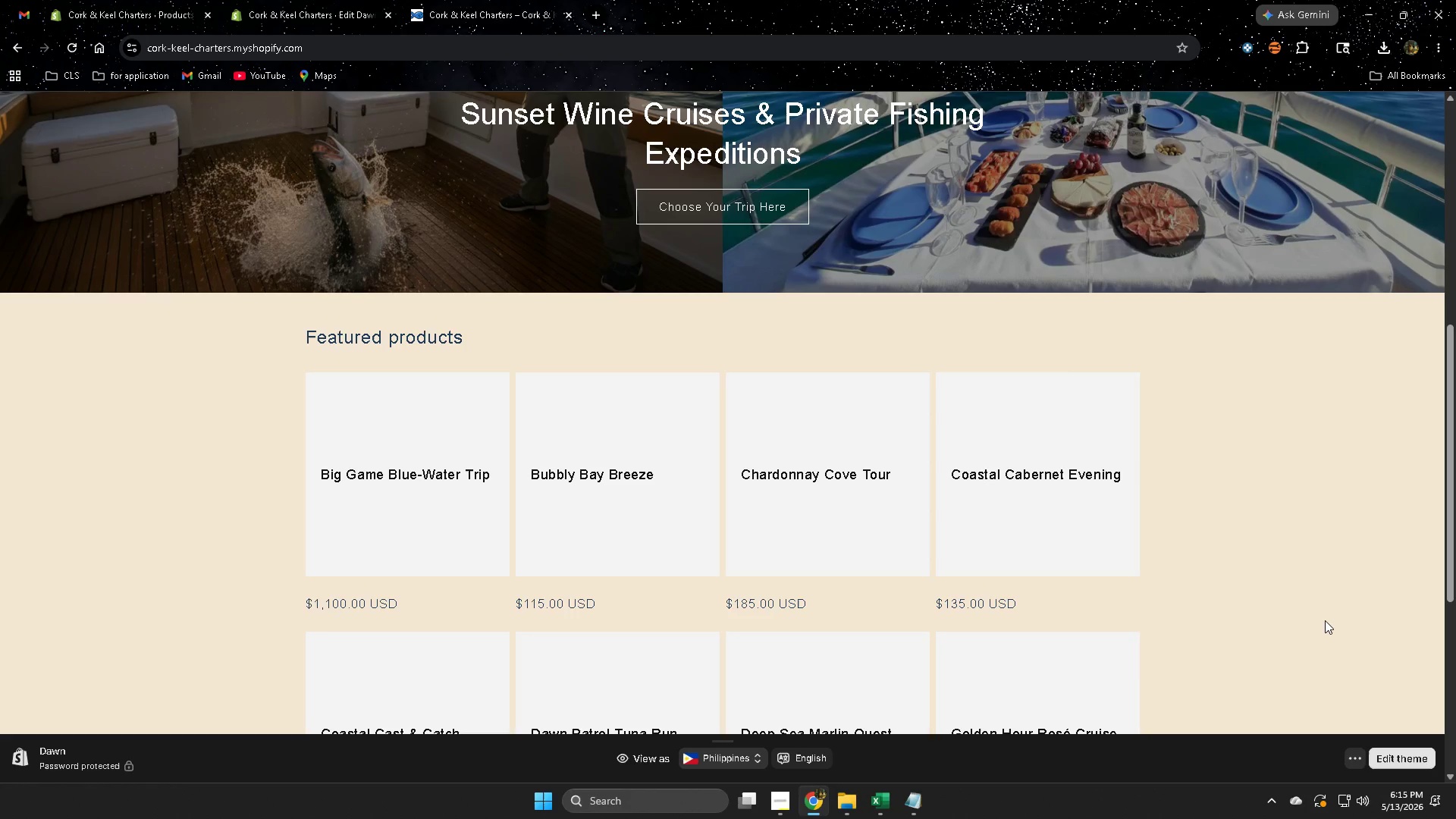 
scroll: coordinate [1324, 621], scroll_direction: down, amount: 2.0
 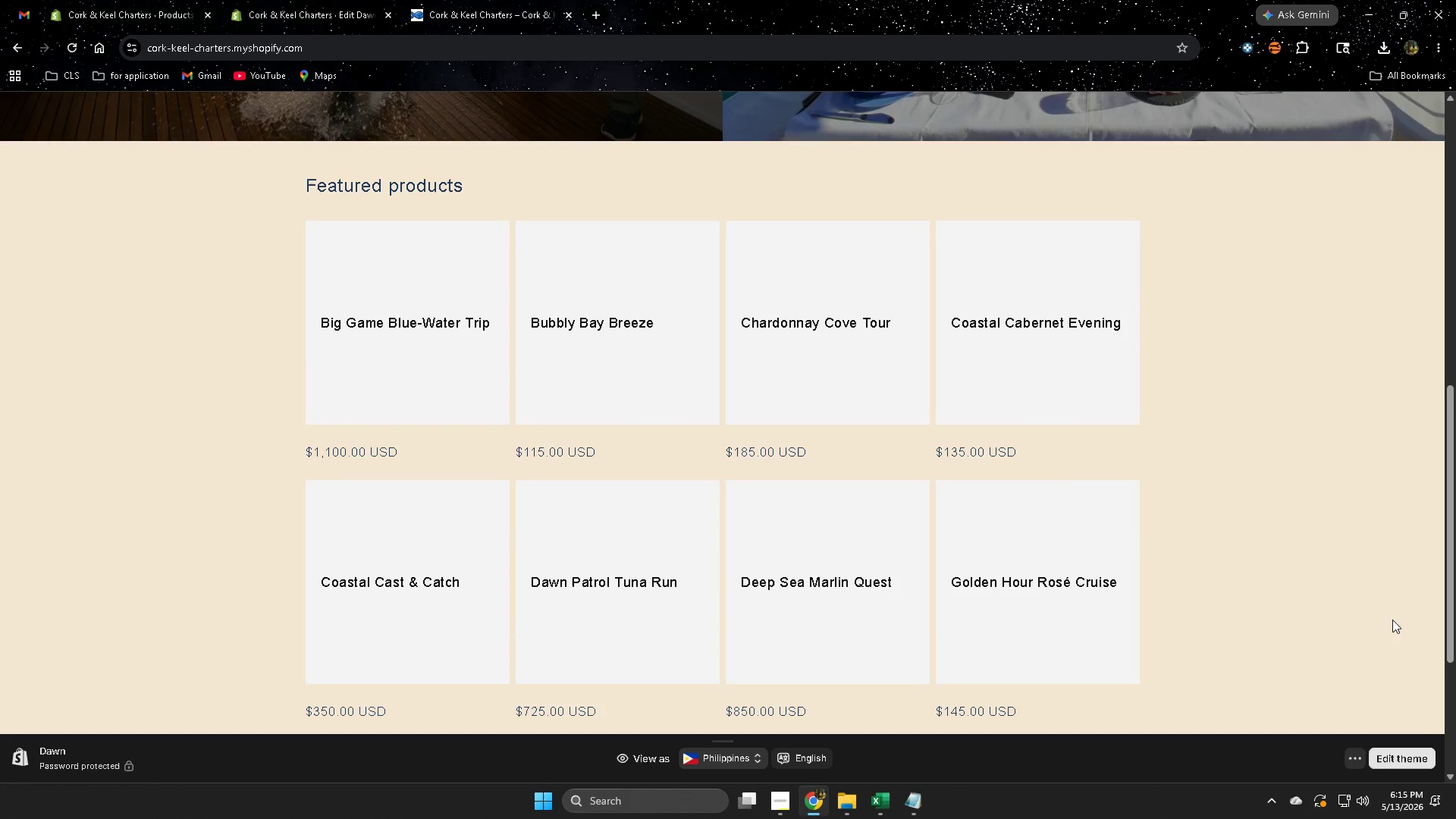 
wait(5.98)
 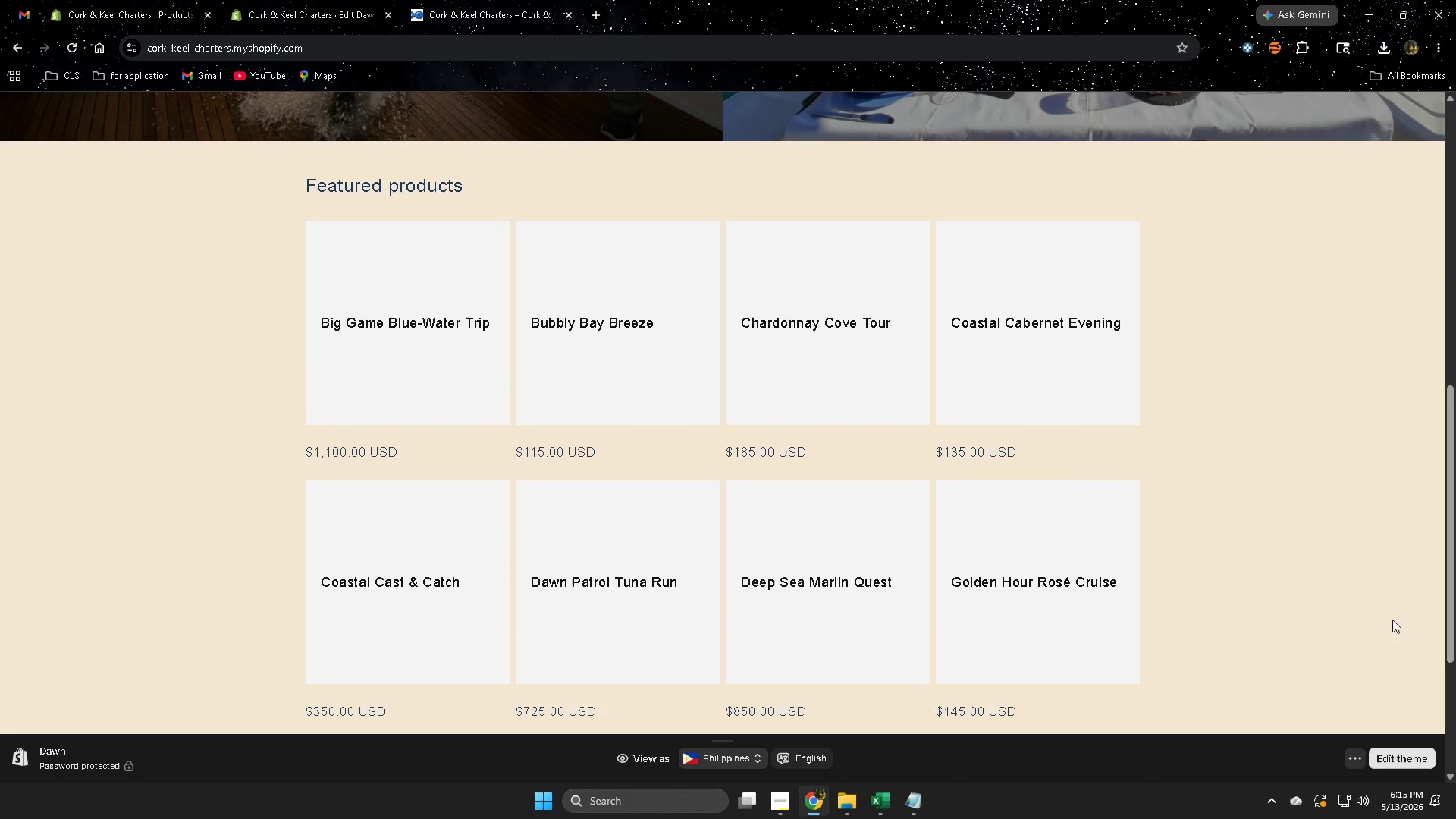 
left_click([323, 0])
 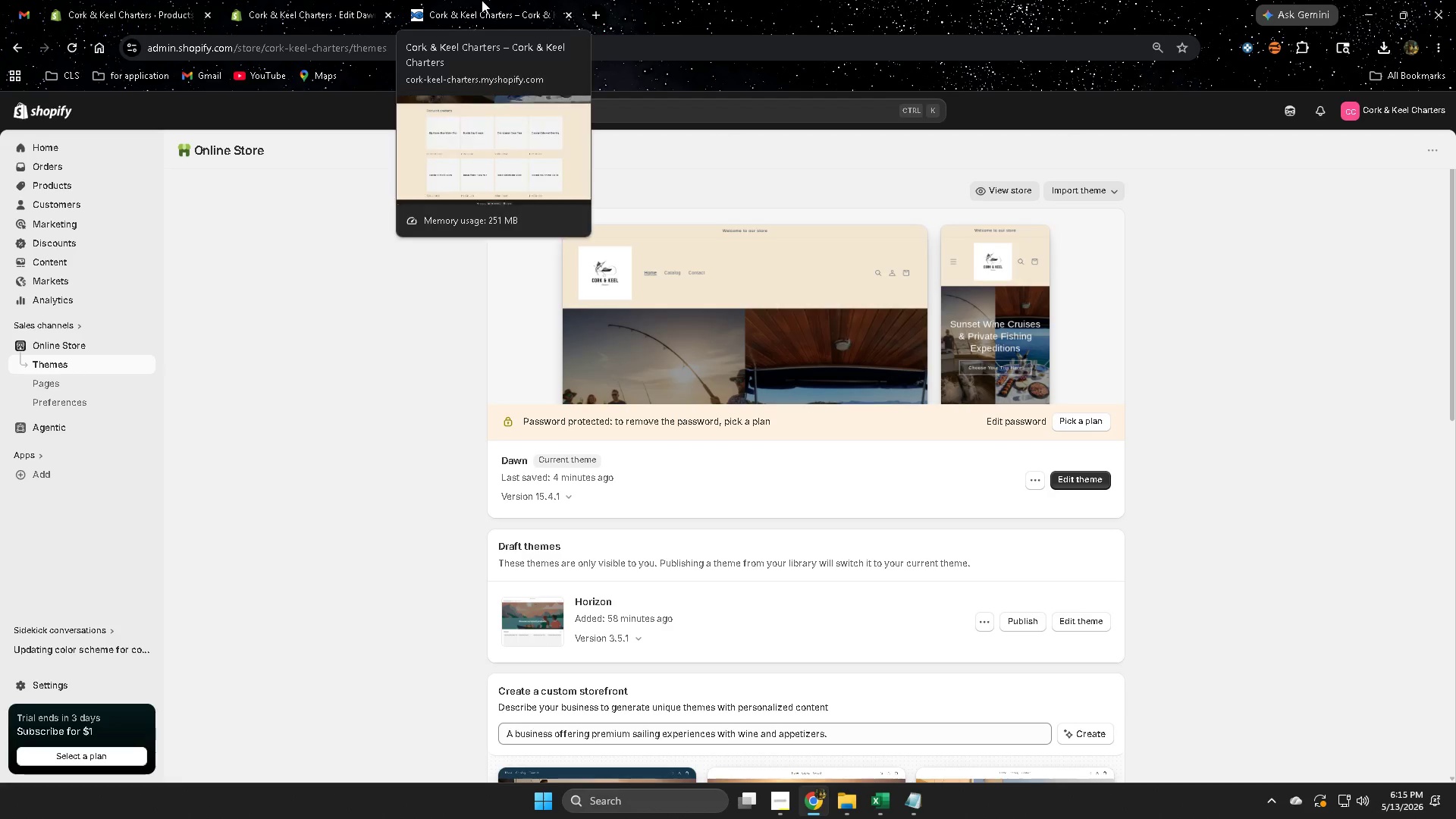 
left_click([482, 0])
 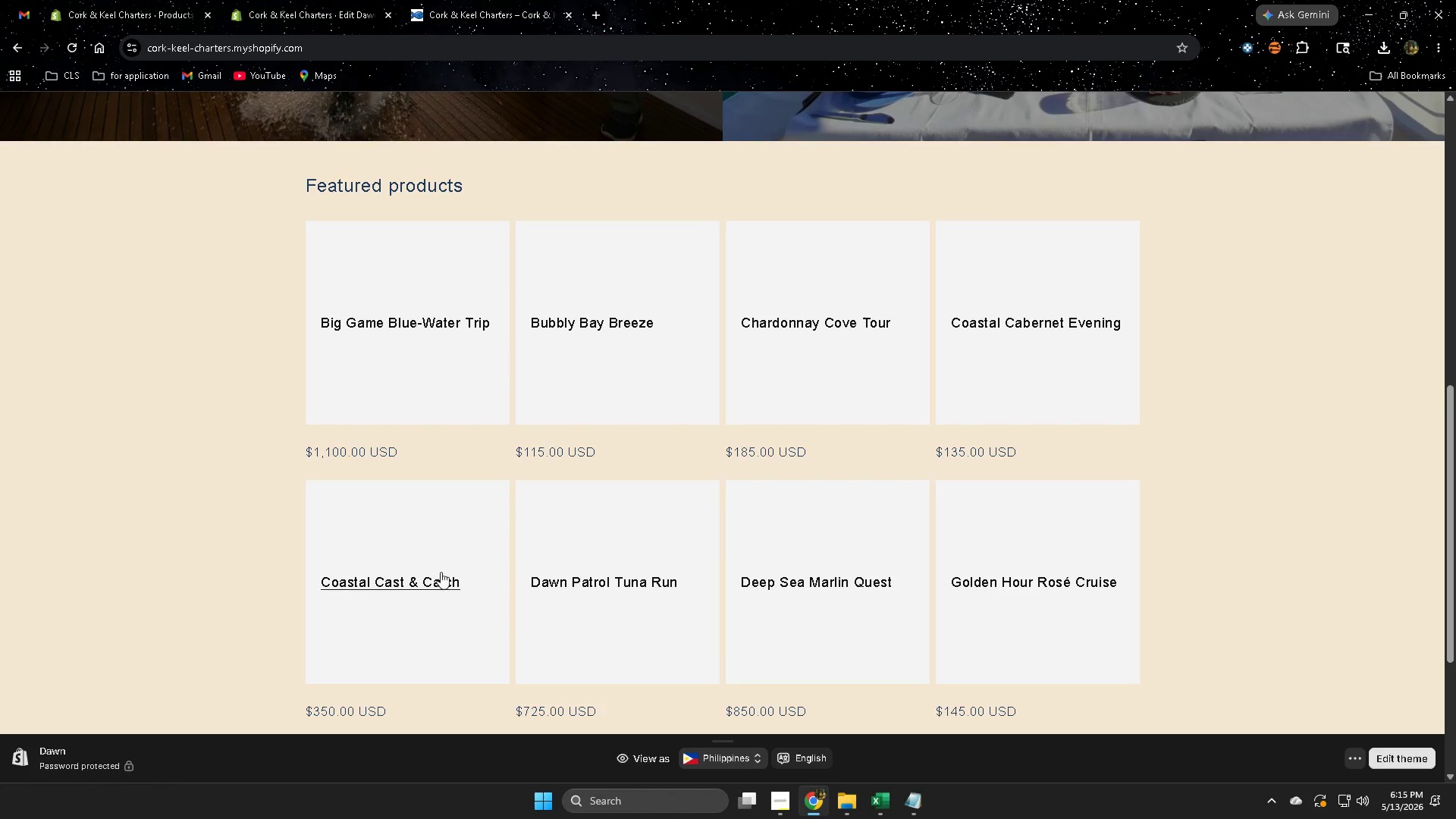 
scroll: coordinate [669, 521], scroll_direction: up, amount: 11.0
 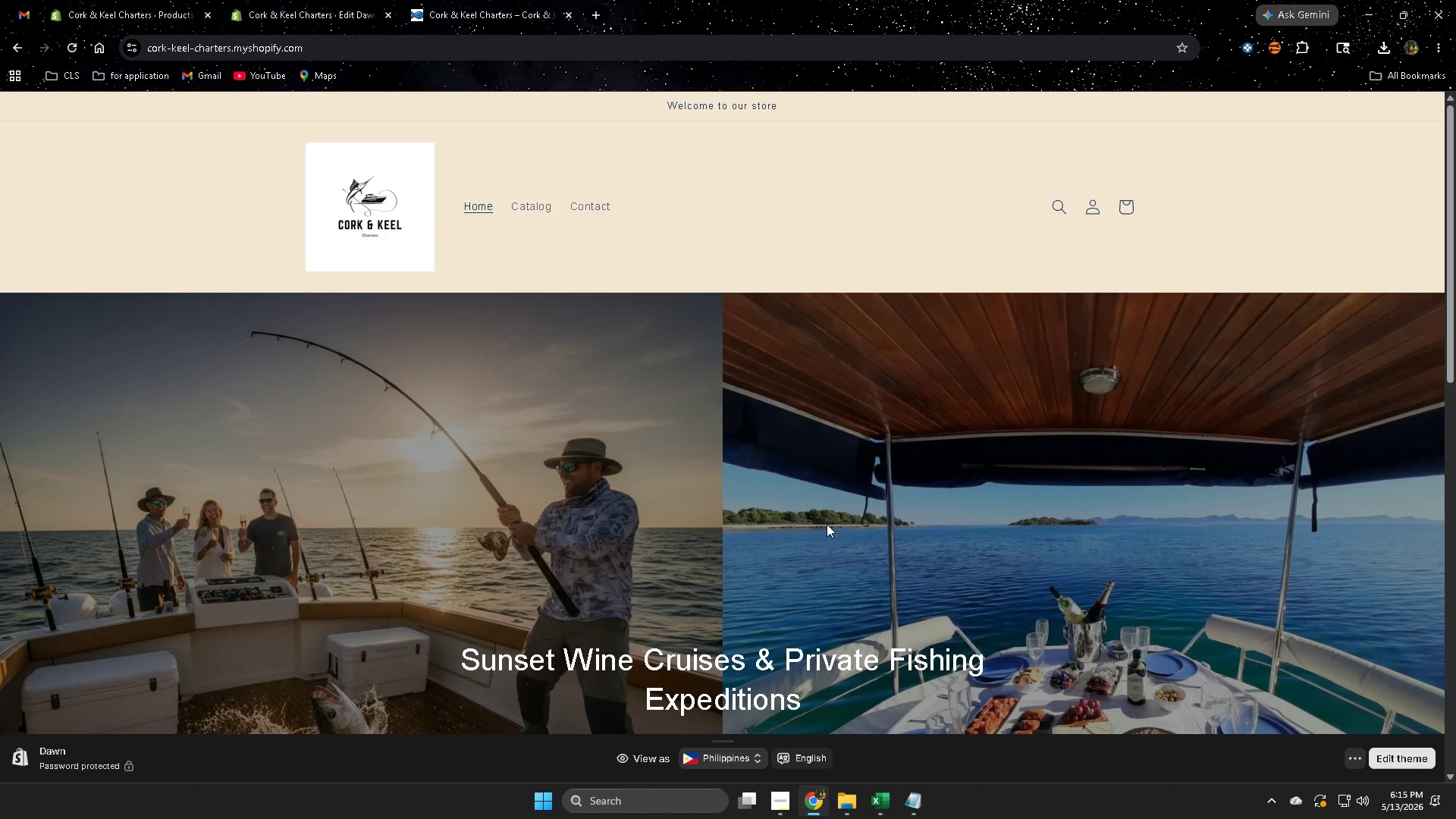 
scroll: coordinate [823, 524], scroll_direction: down, amount: 1.0
 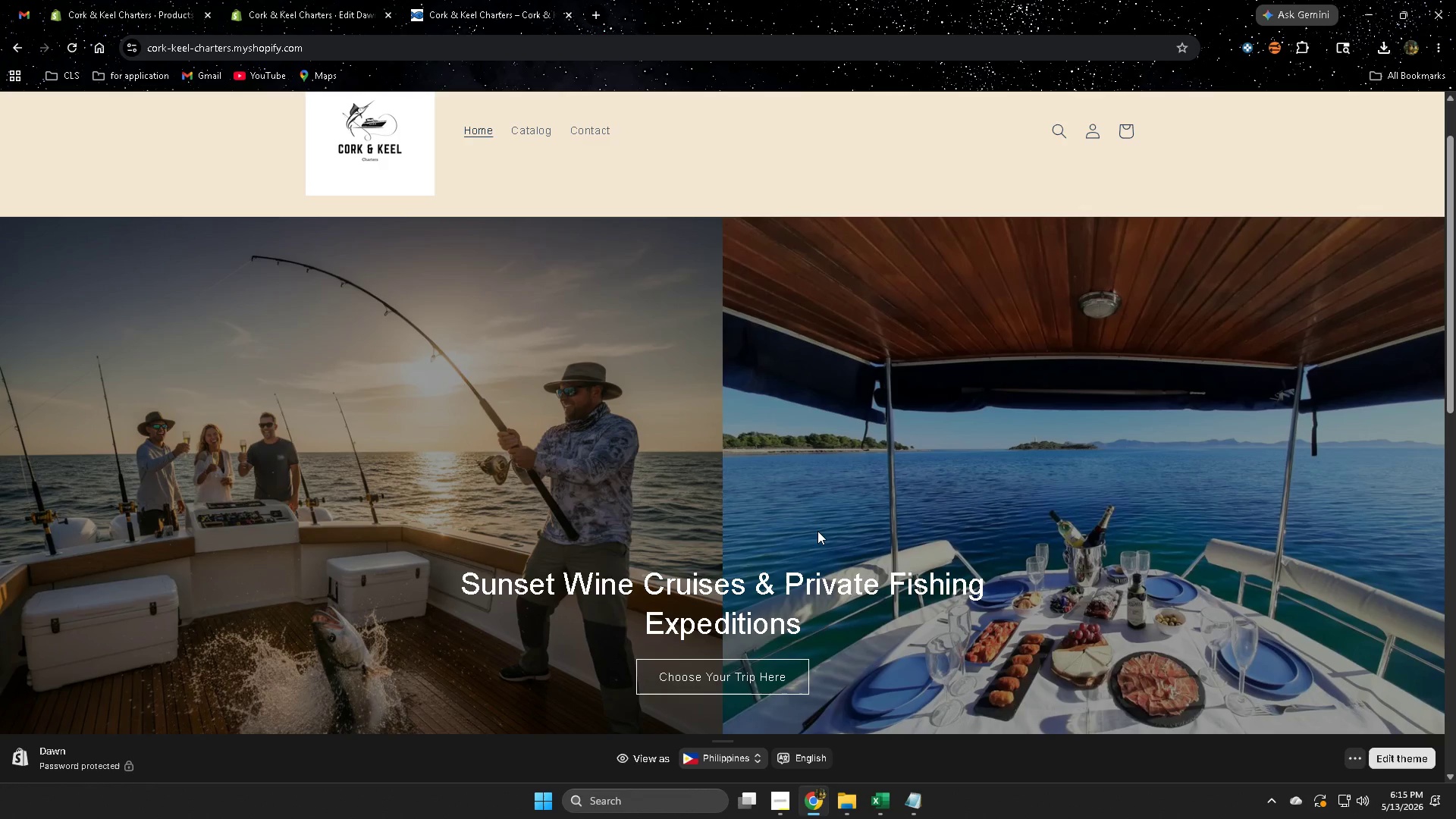 
wait(14.87)
 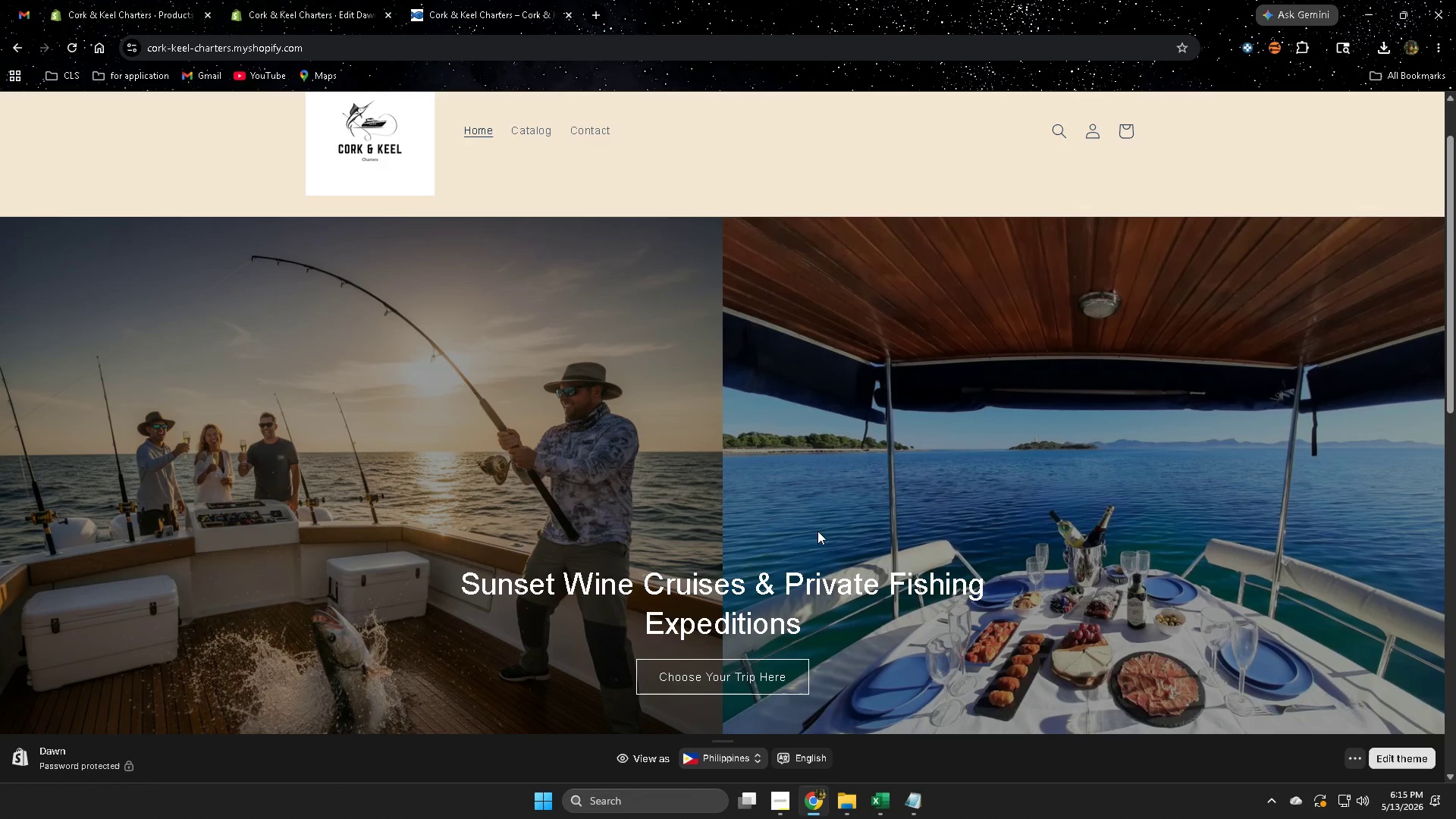 
scroll: coordinate [287, 579], scroll_direction: down, amount: 11.0
 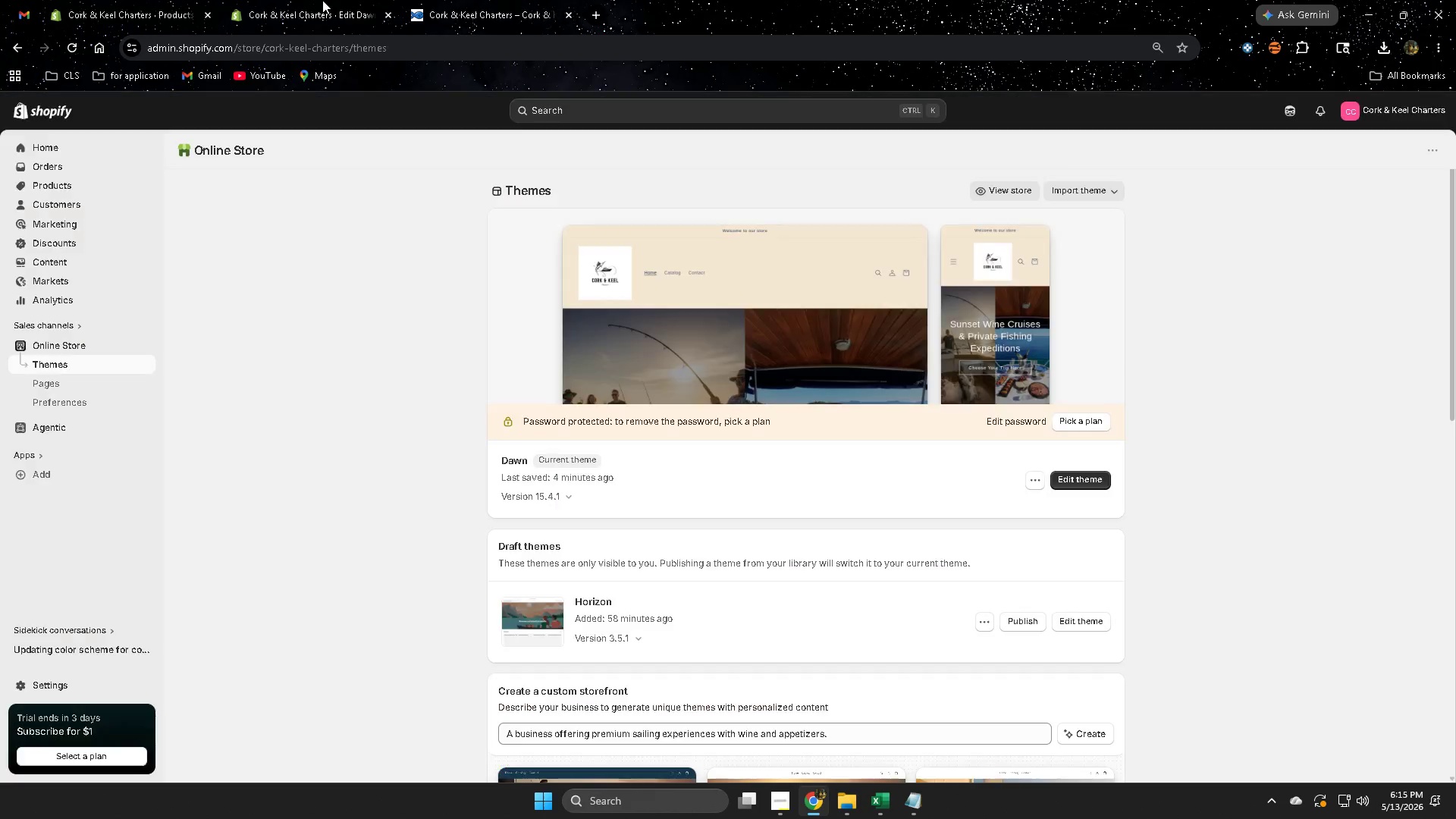 
mouse_move([154, 0])
 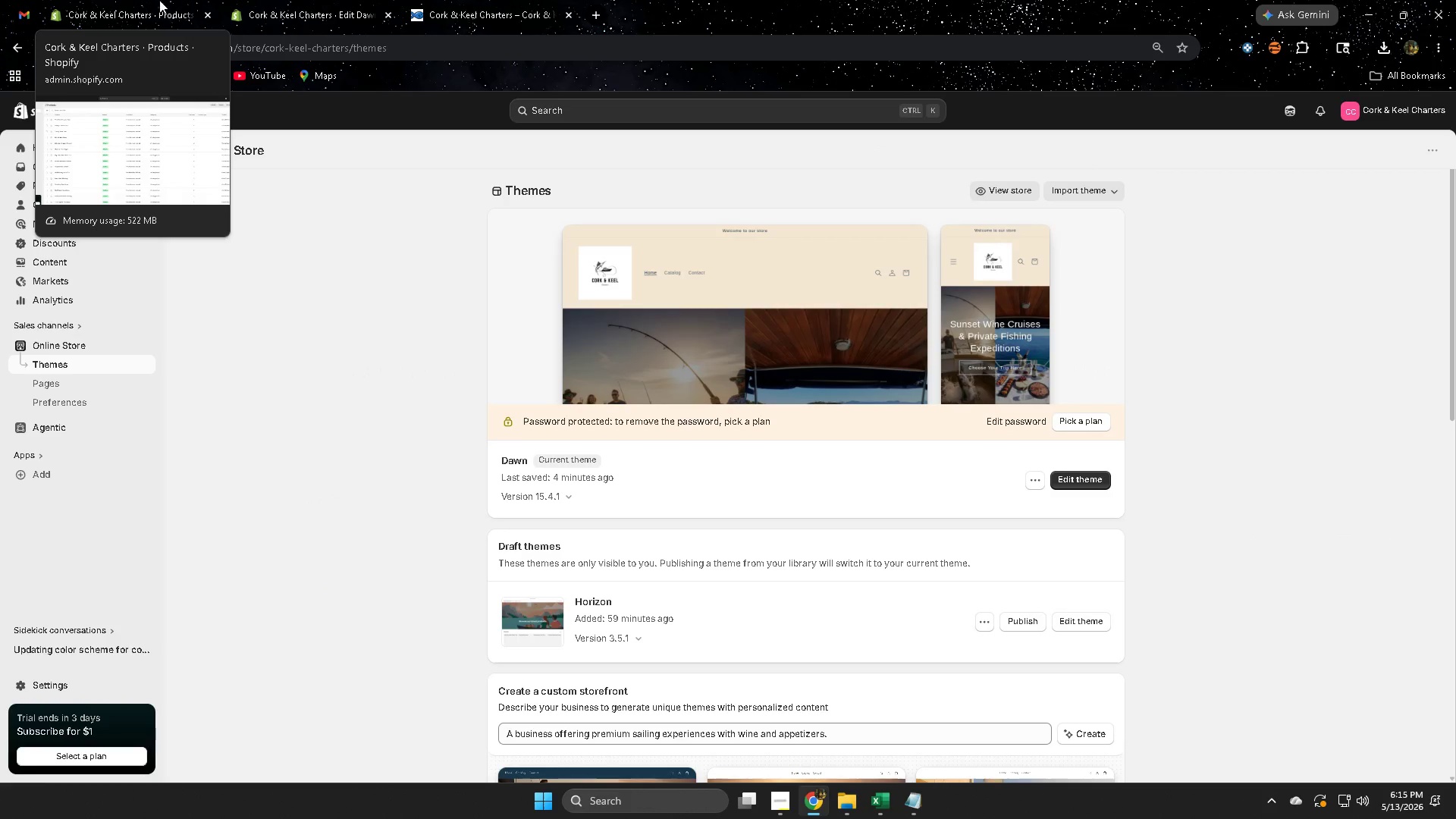 
left_click([105, 0])
 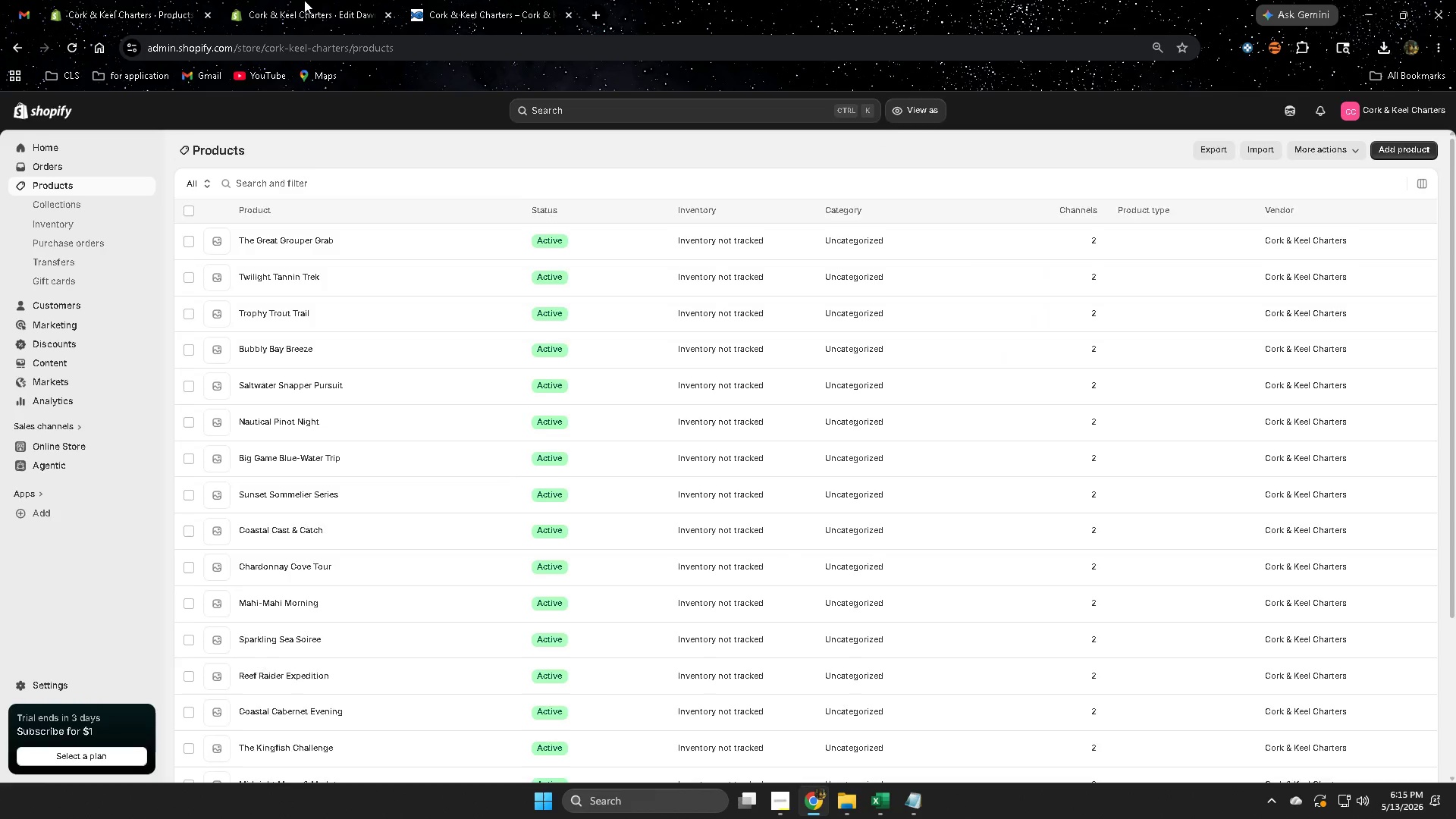 
left_click([304, 0])
 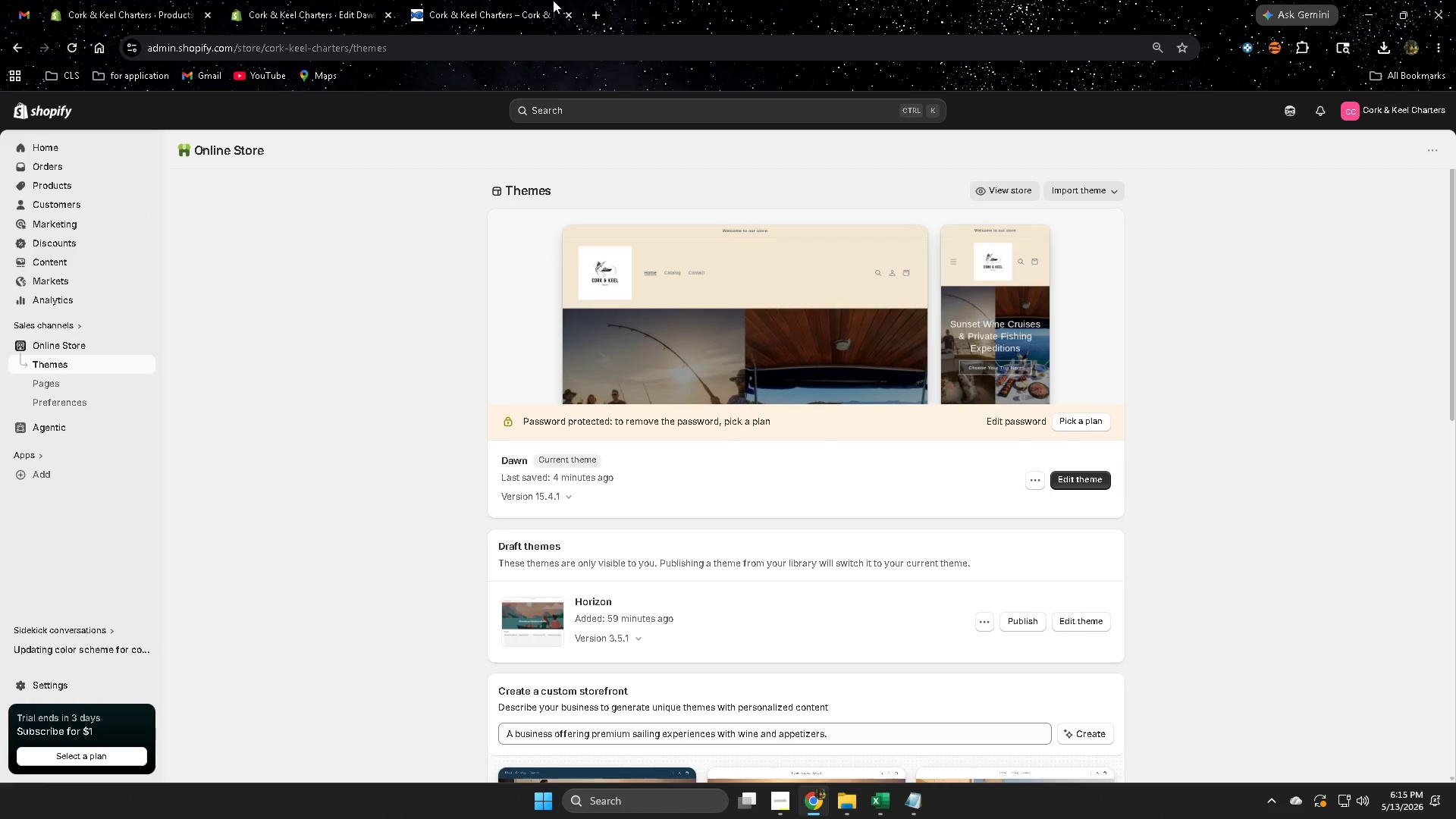 
mouse_move([469, 15])
 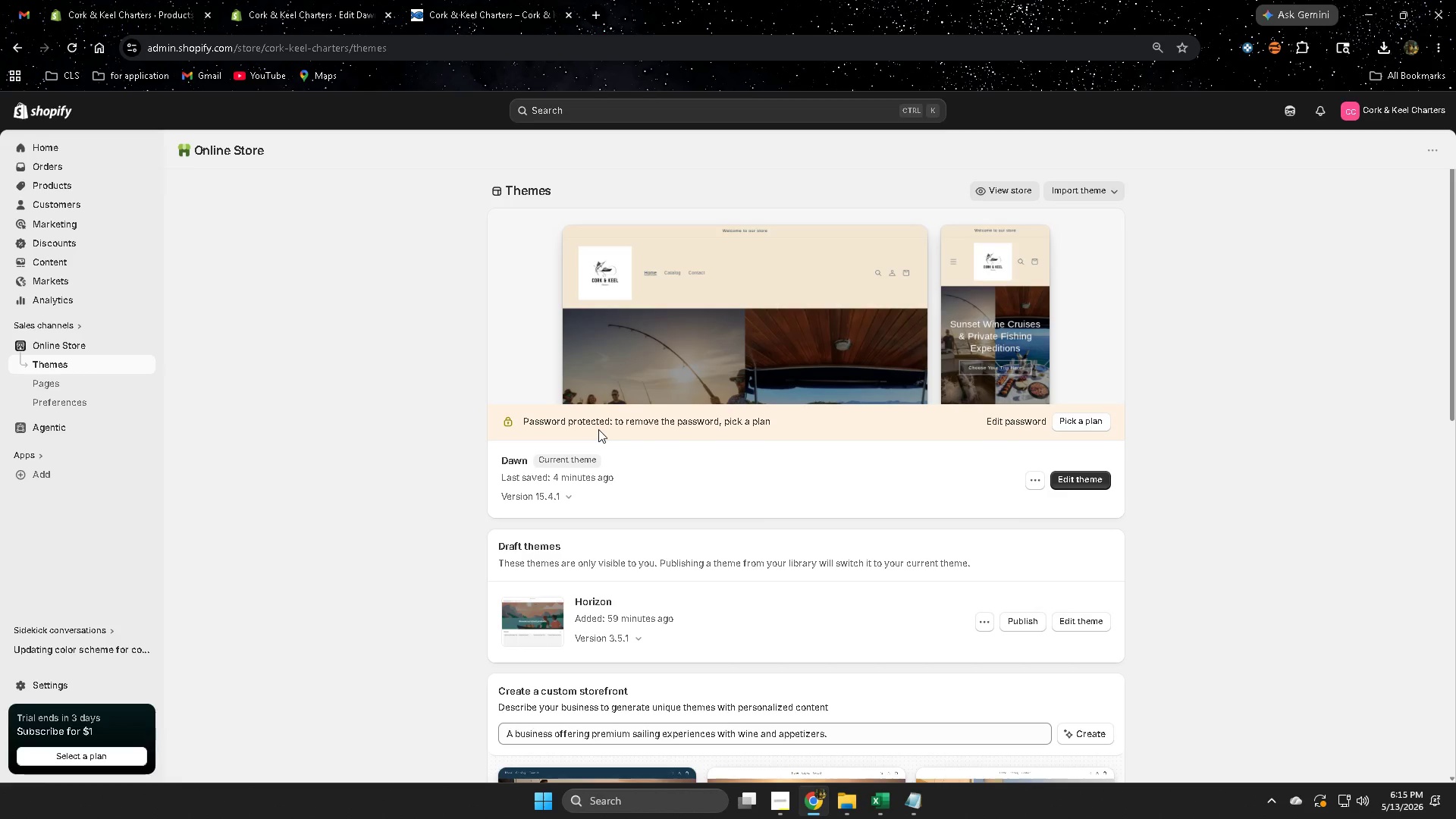 
scroll: coordinate [1234, 495], scroll_direction: none, amount: 0.0